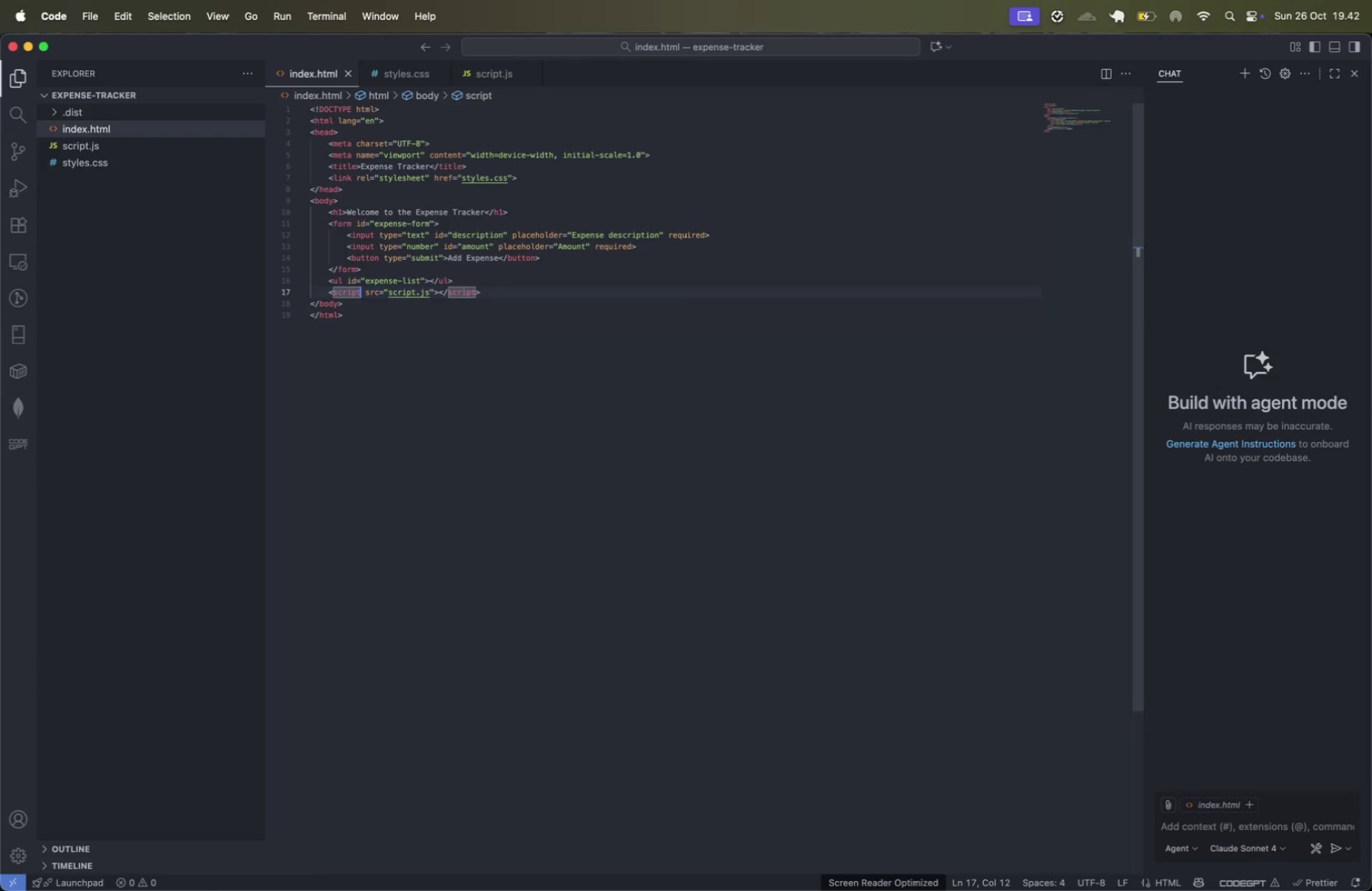 
key(Meta+ArrowRight)
 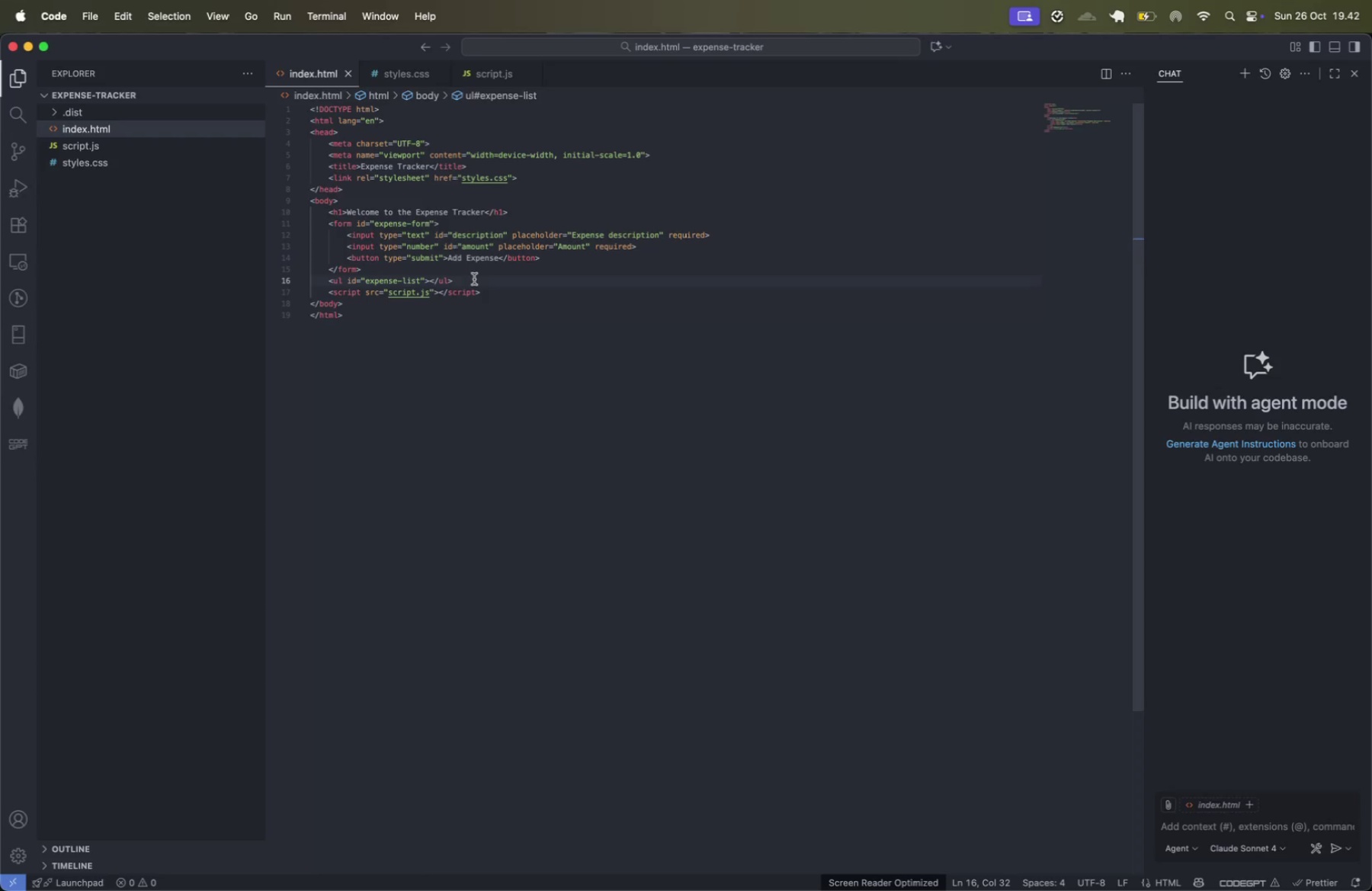 
wait(22.8)
 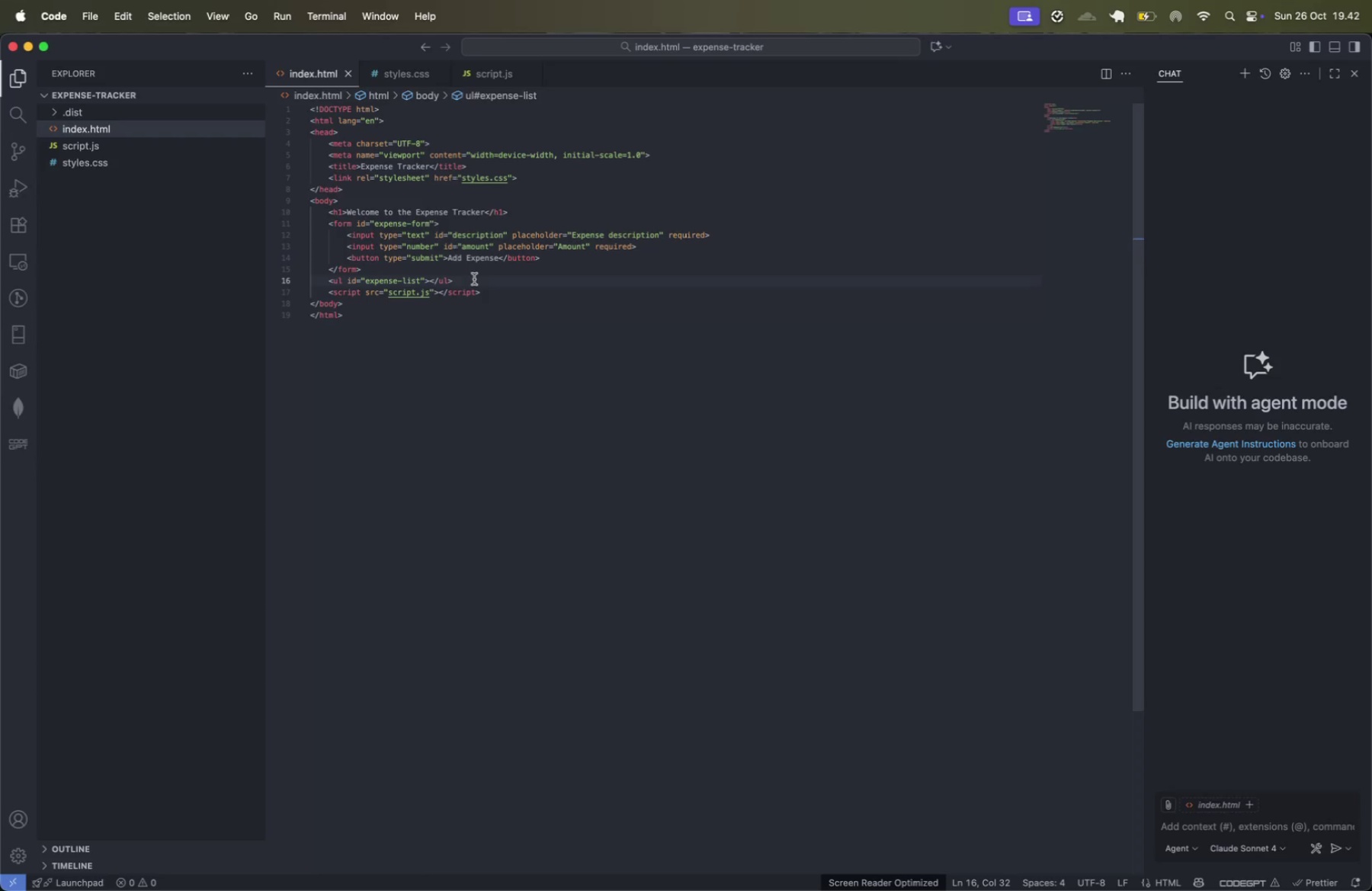 
type(:ro)
 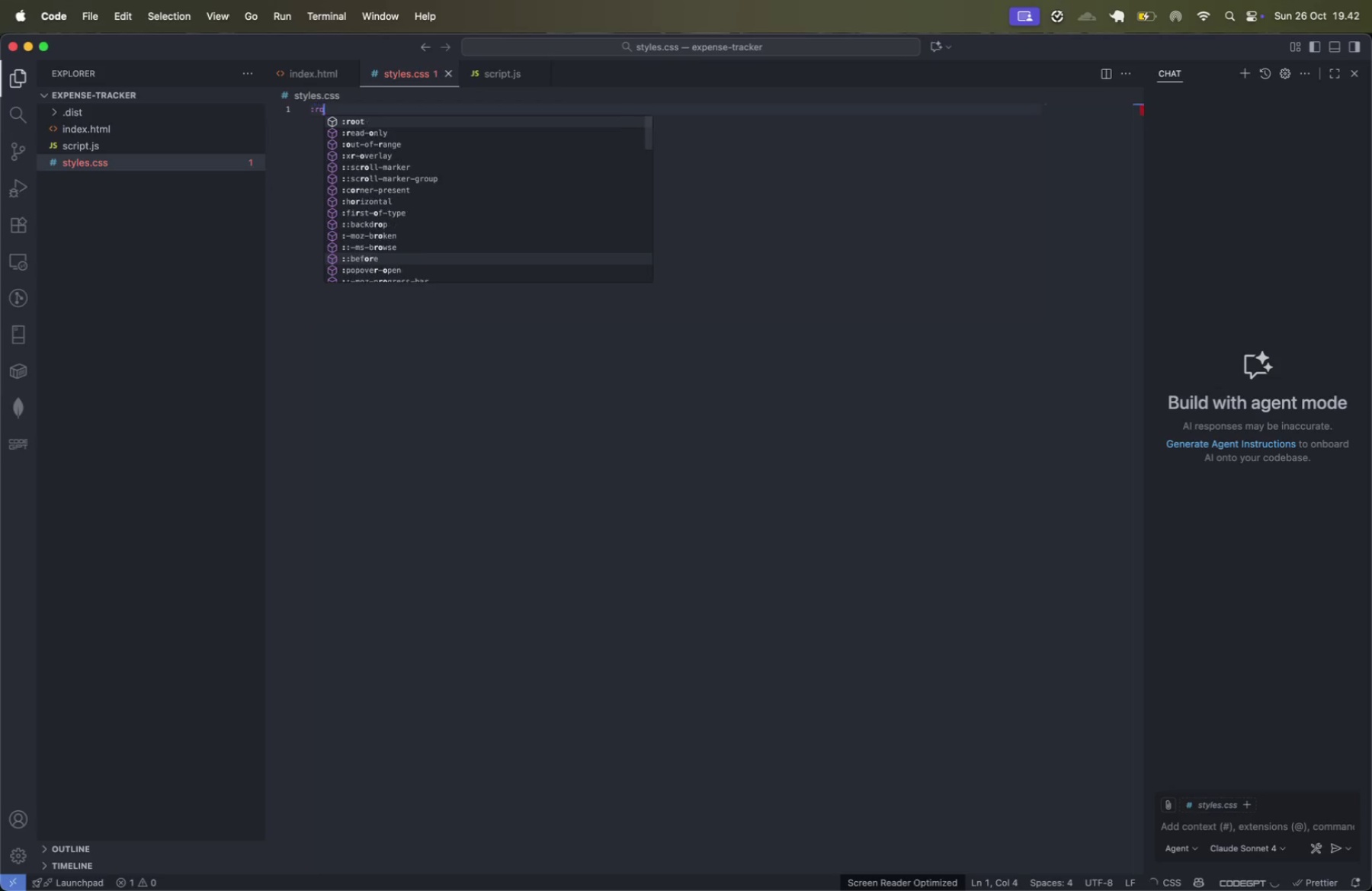 
key(Enter)
 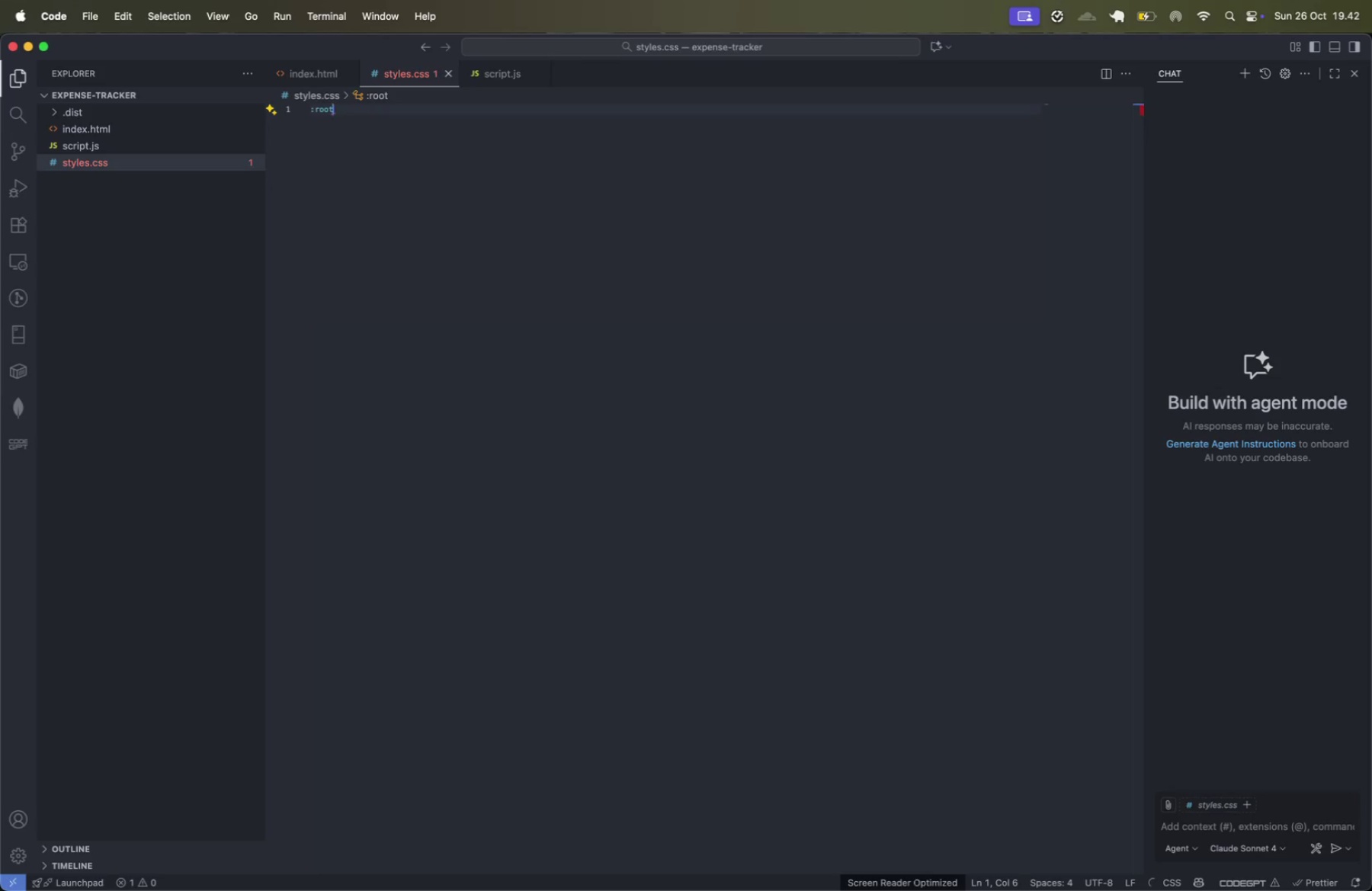 
key(Space)
 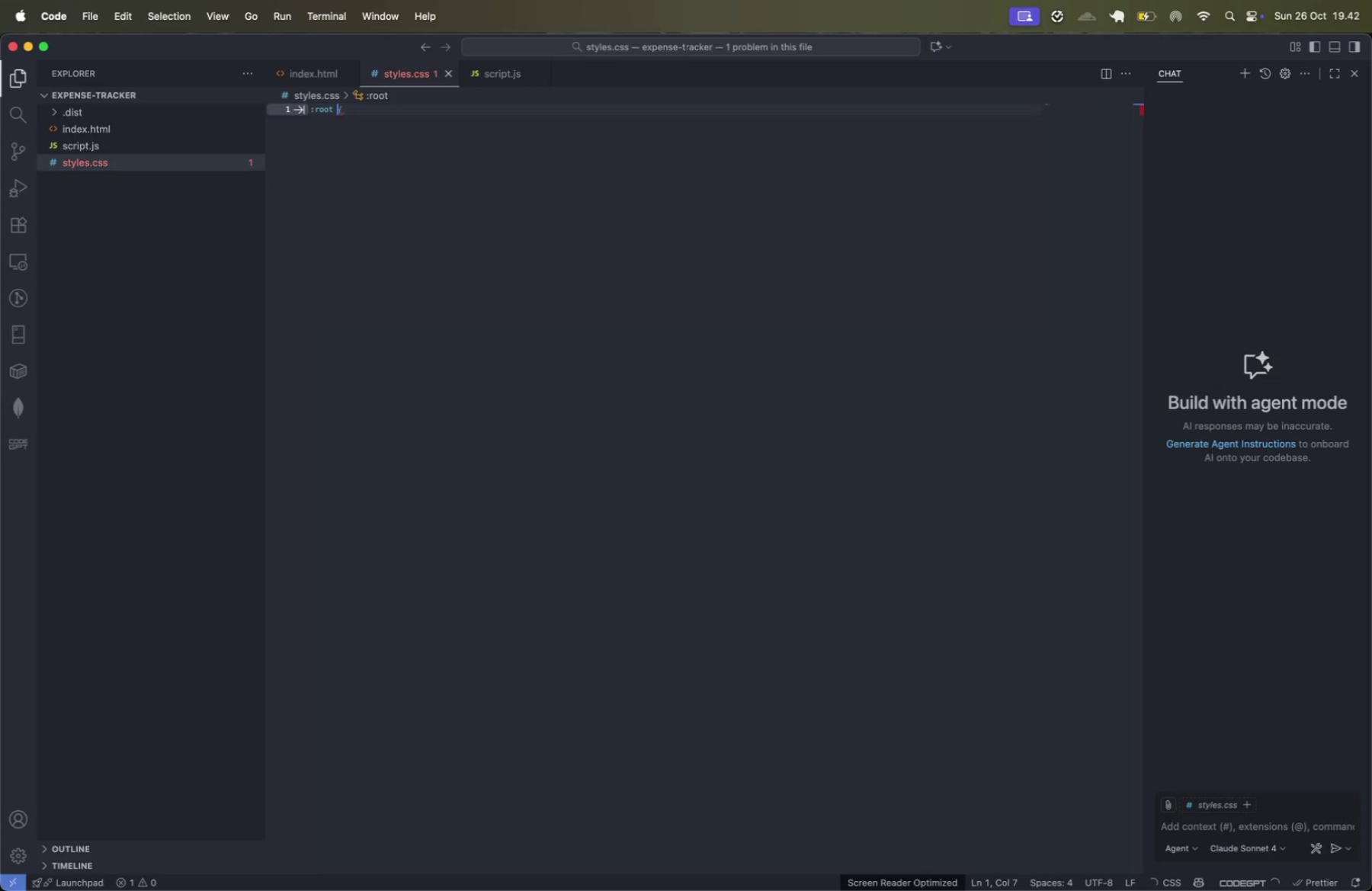 
key(Shift+ShiftLeft)
 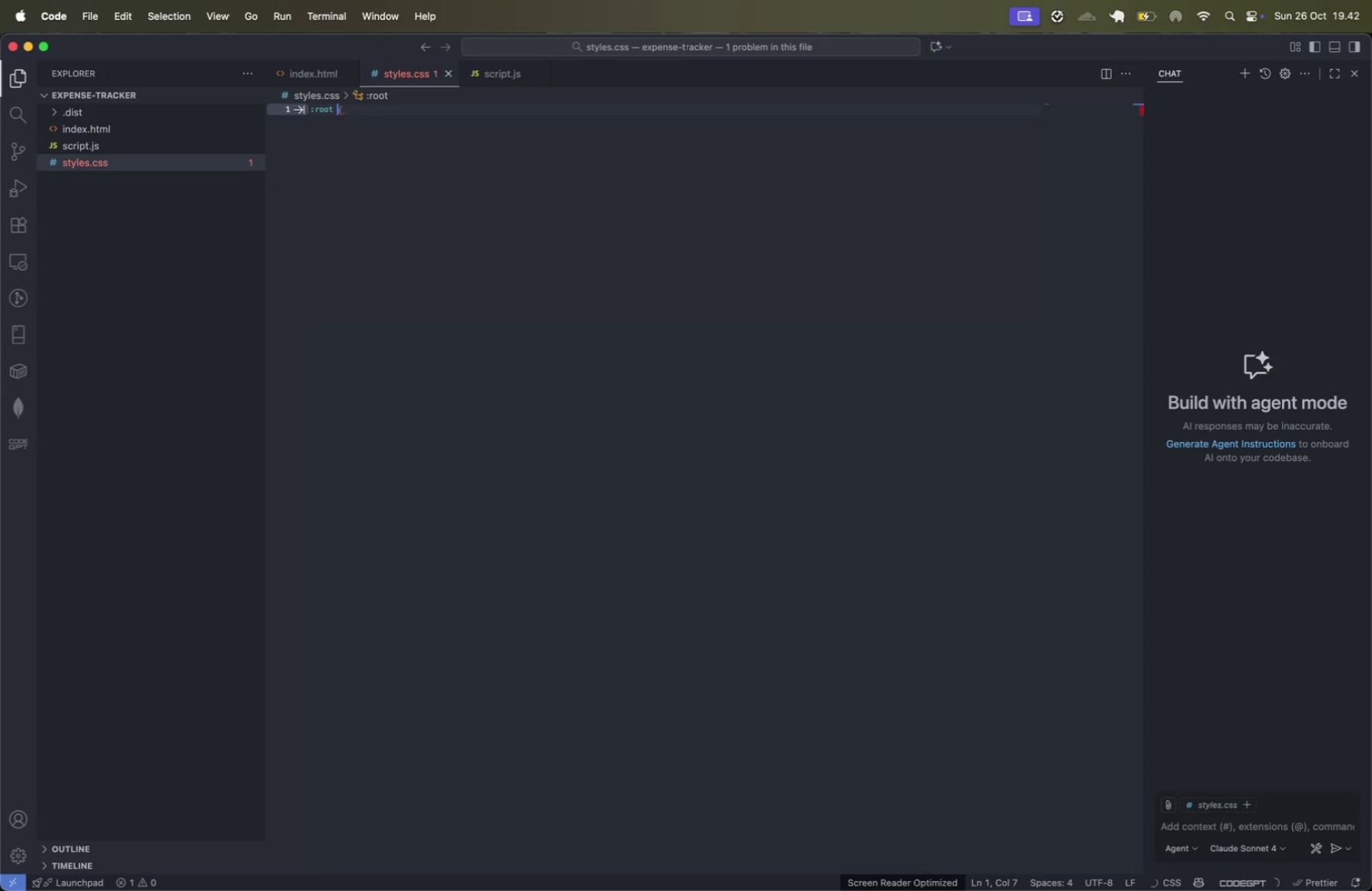 
key(Shift+BracketLeft)
 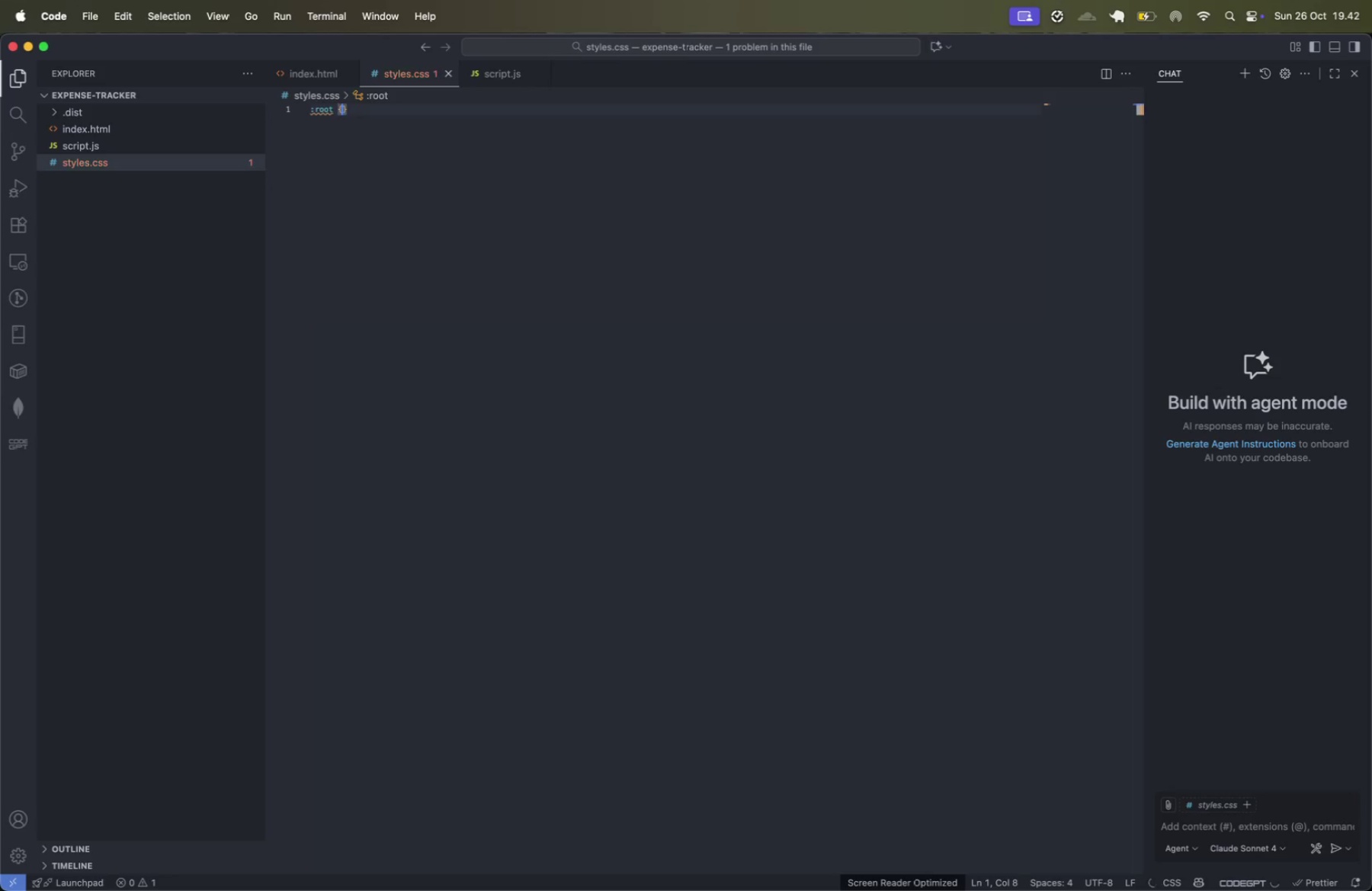 
key(Enter)
 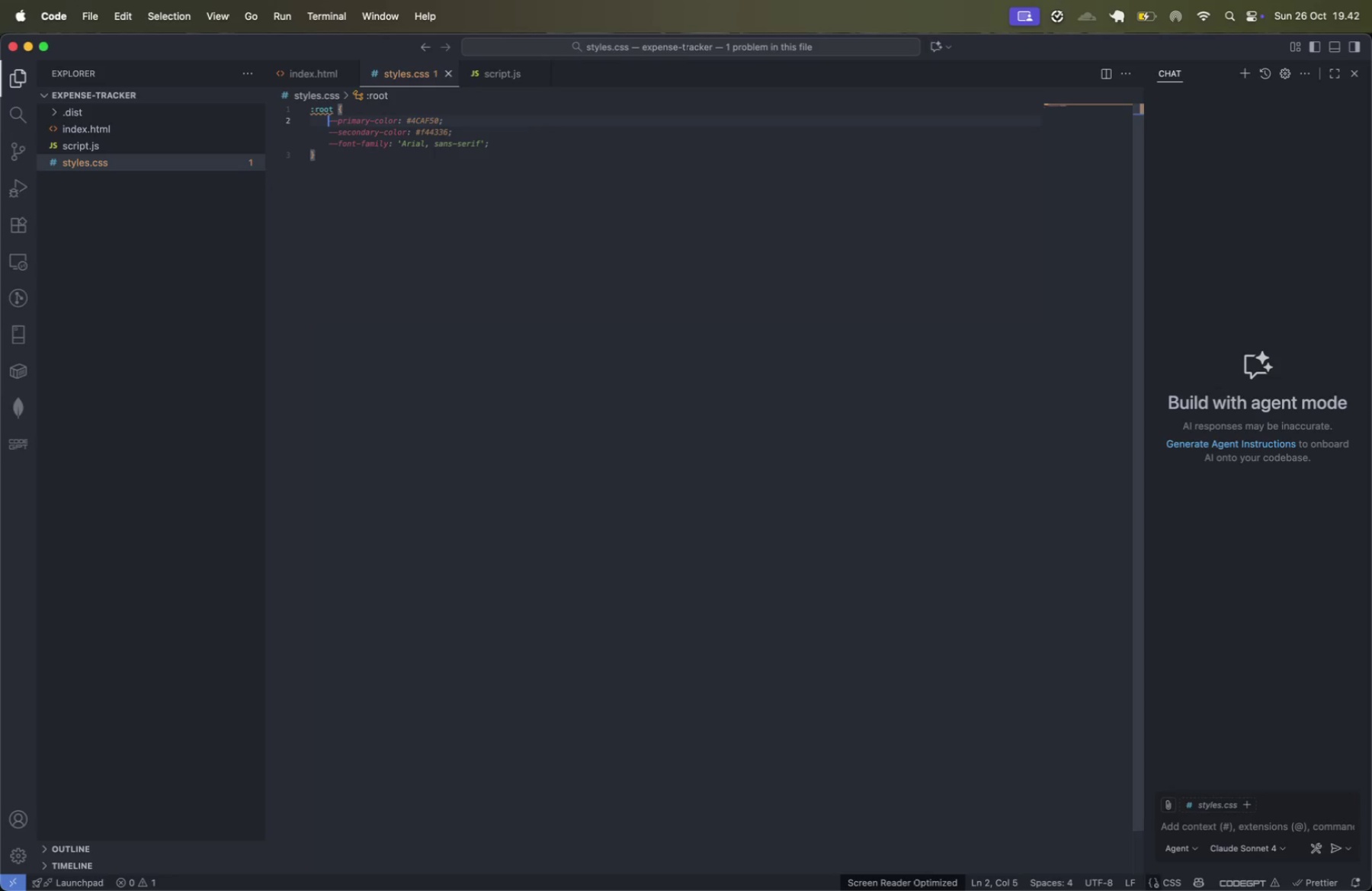 
key(Tab)
 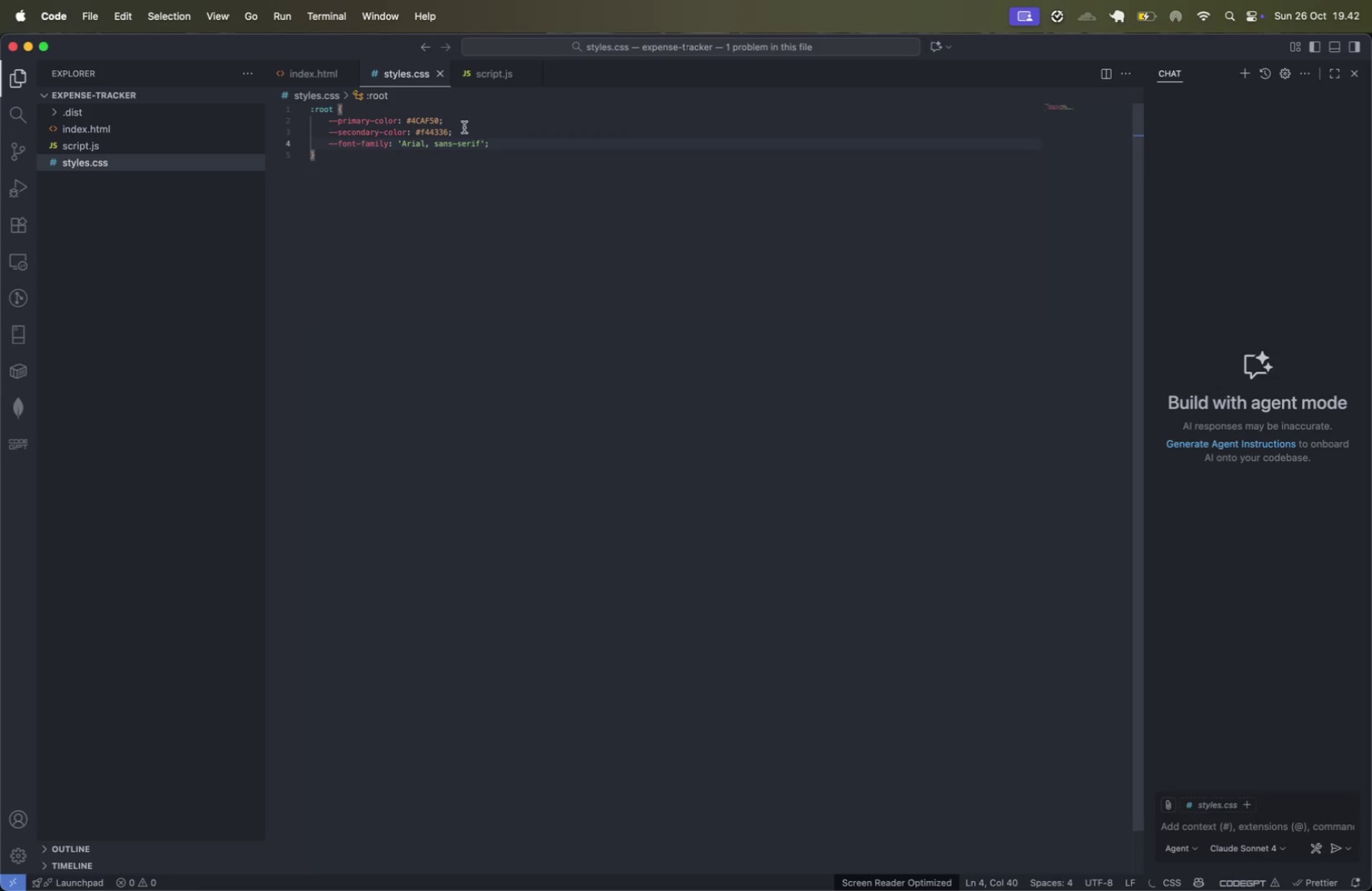 
mouse_move([406, 138])
 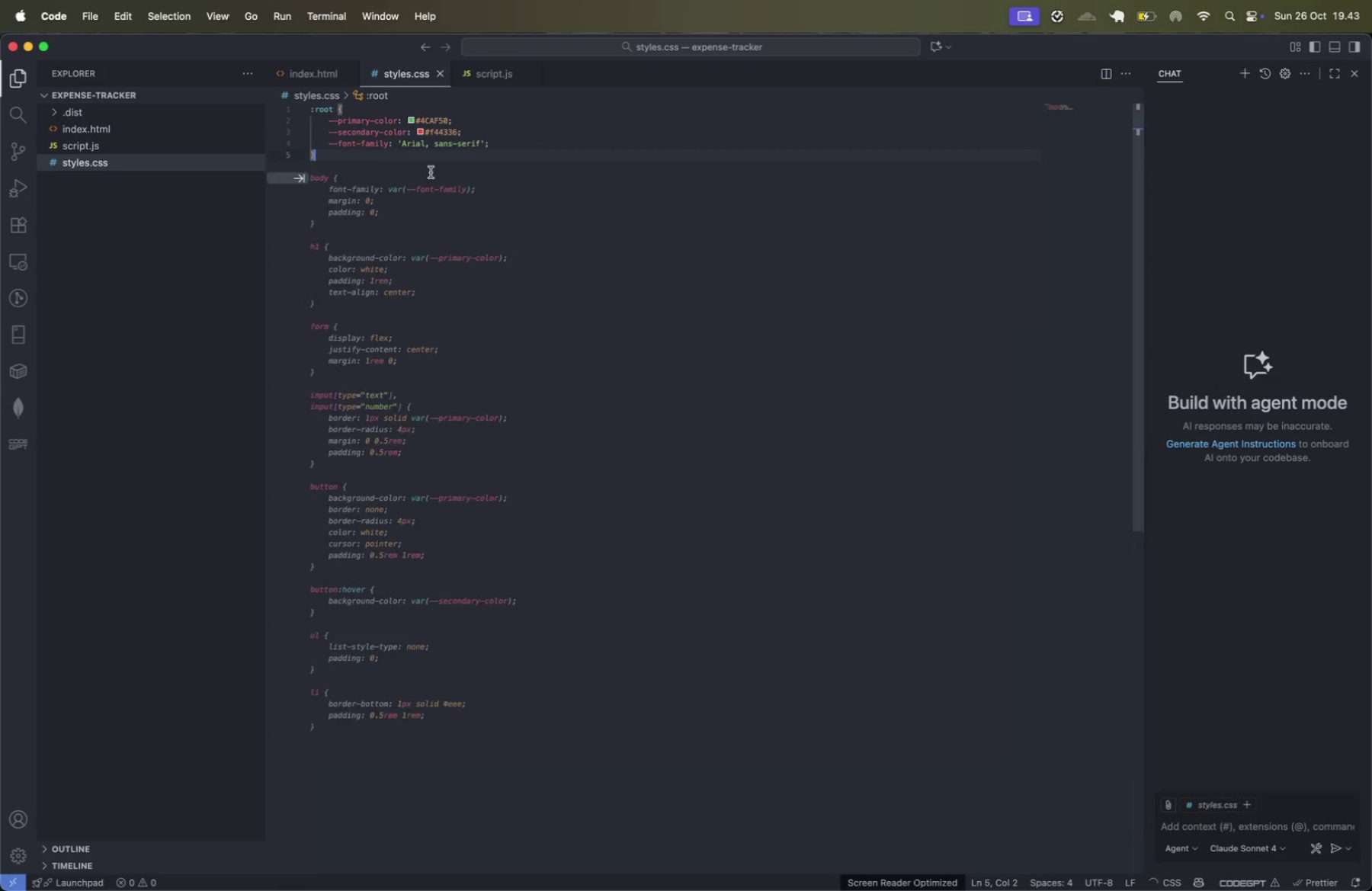 
wait(9.39)
 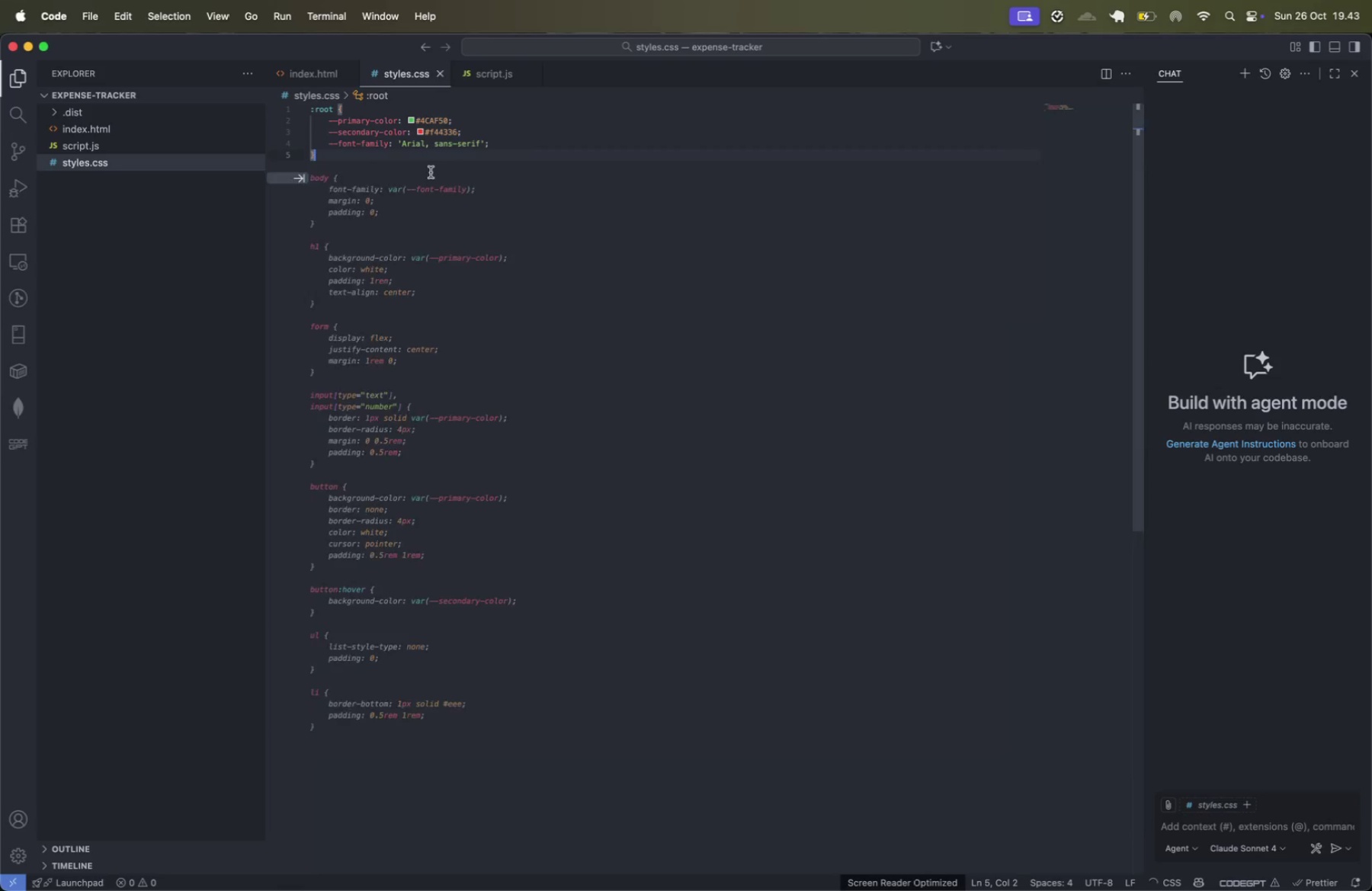 
key(Tab)
 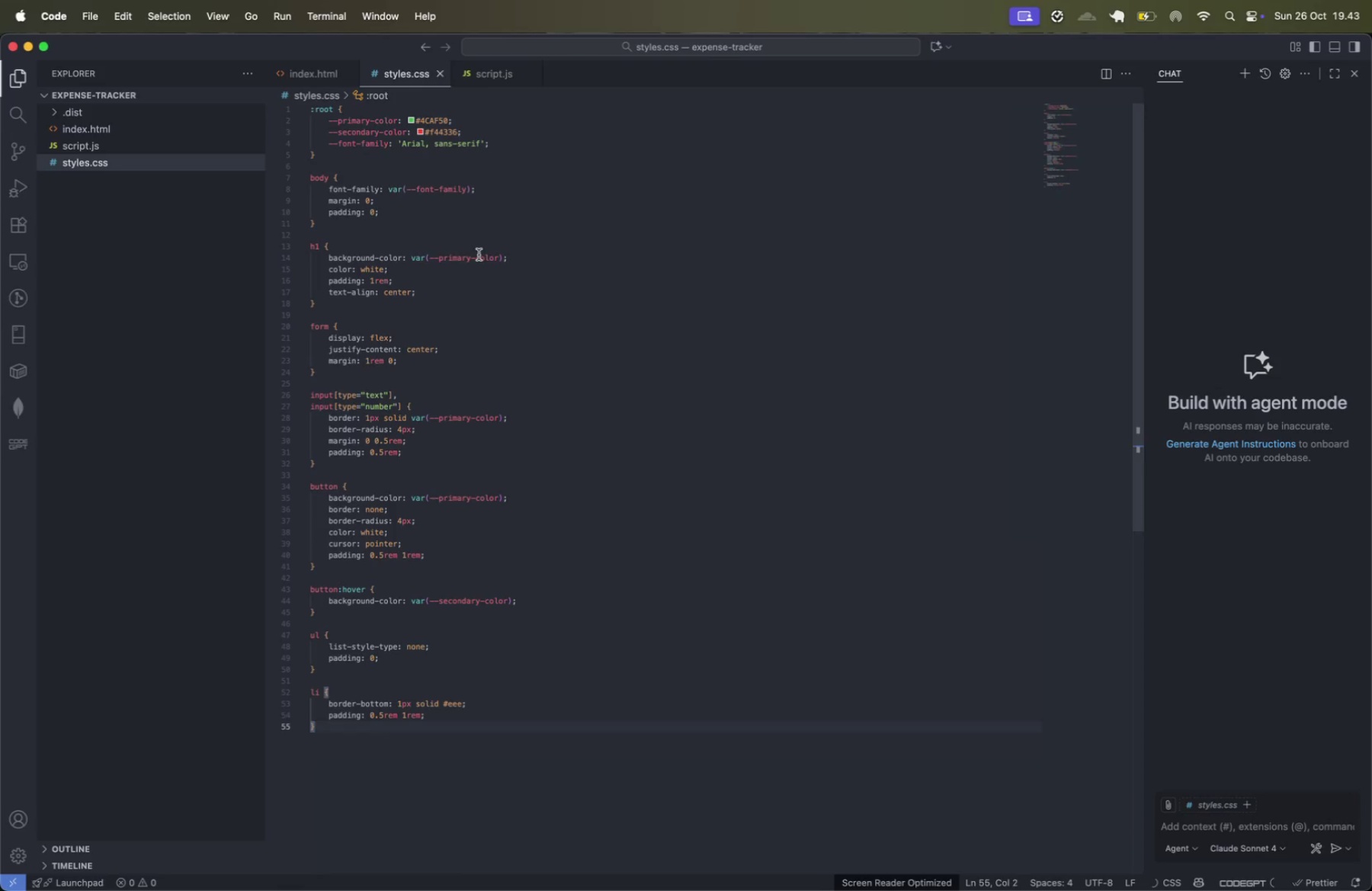 
key(Meta+CommandLeft)
 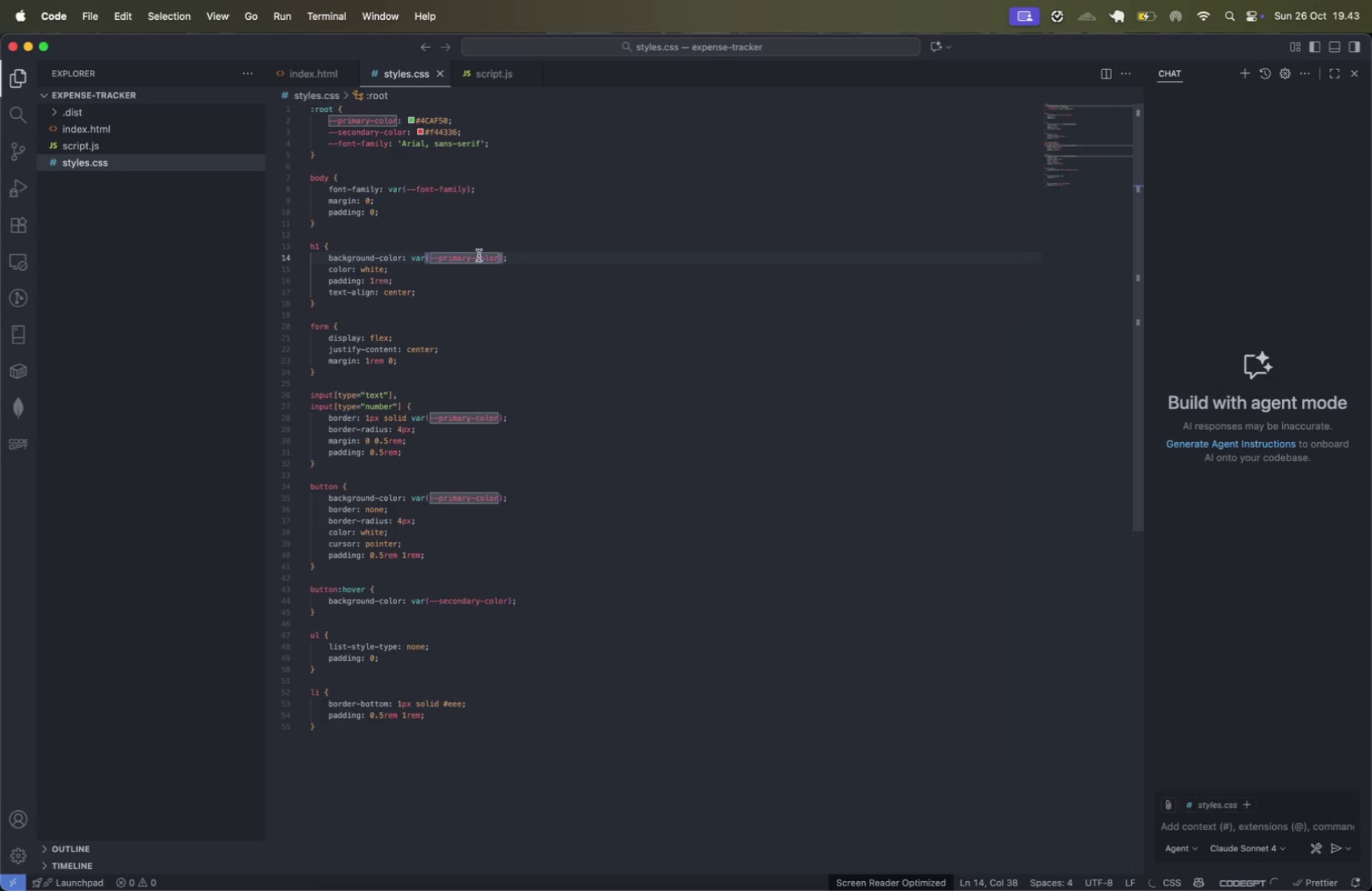 
key(Meta+S)
 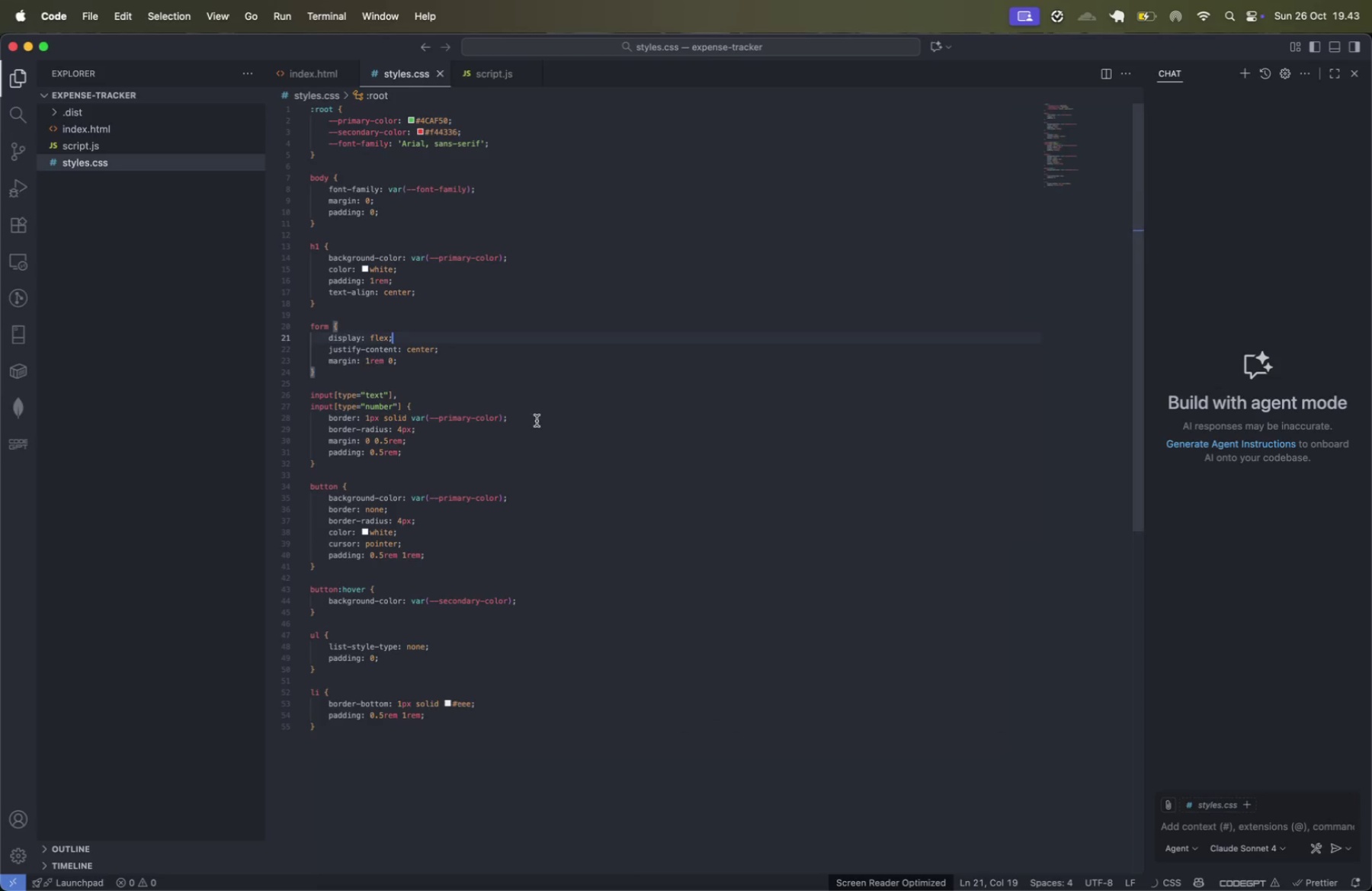 
scroll: coordinate [589, 321], scroll_direction: down, amount: 7.0
 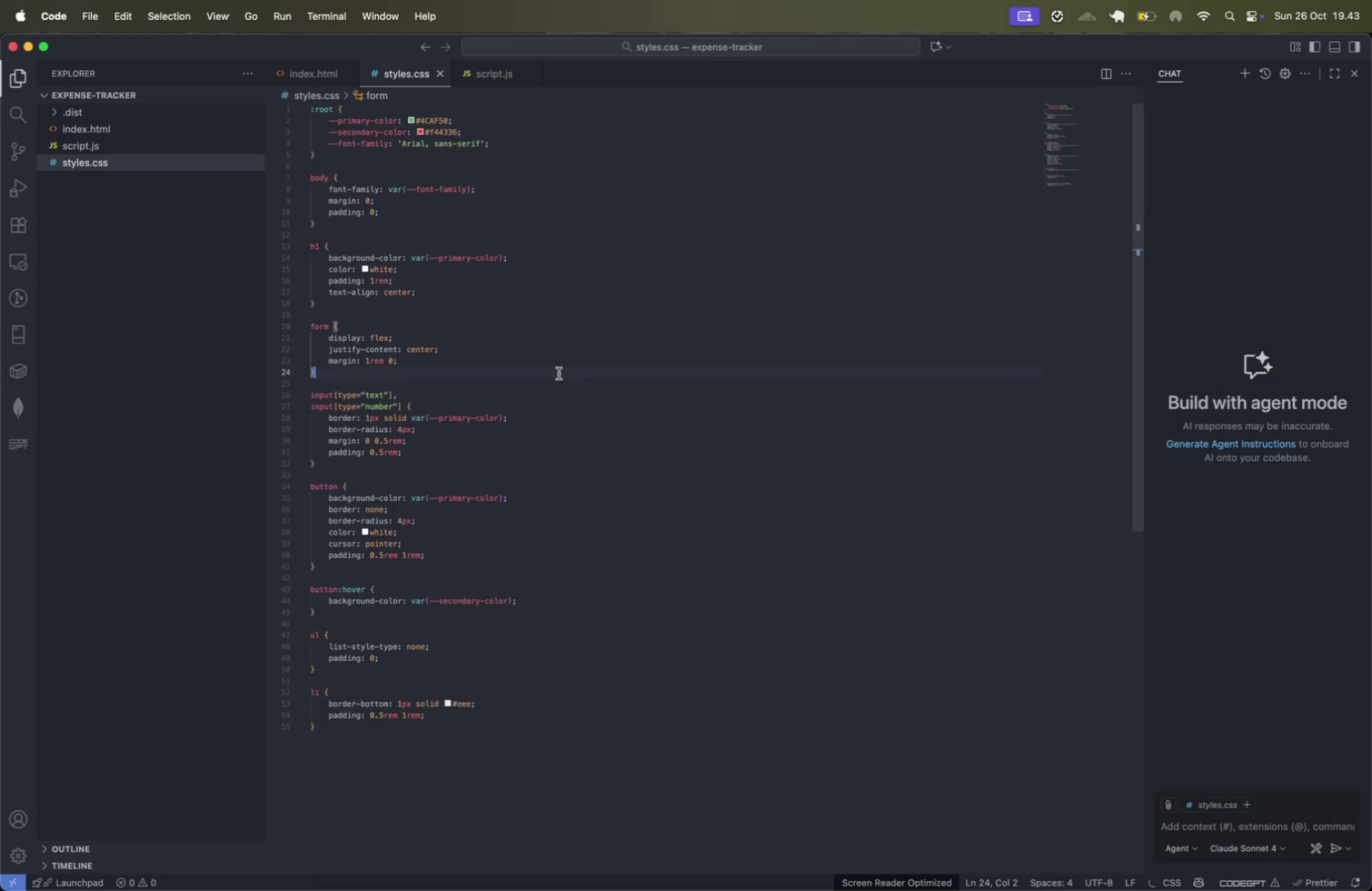 
scroll: coordinate [589, 321], scroll_direction: up, amount: 6.0
 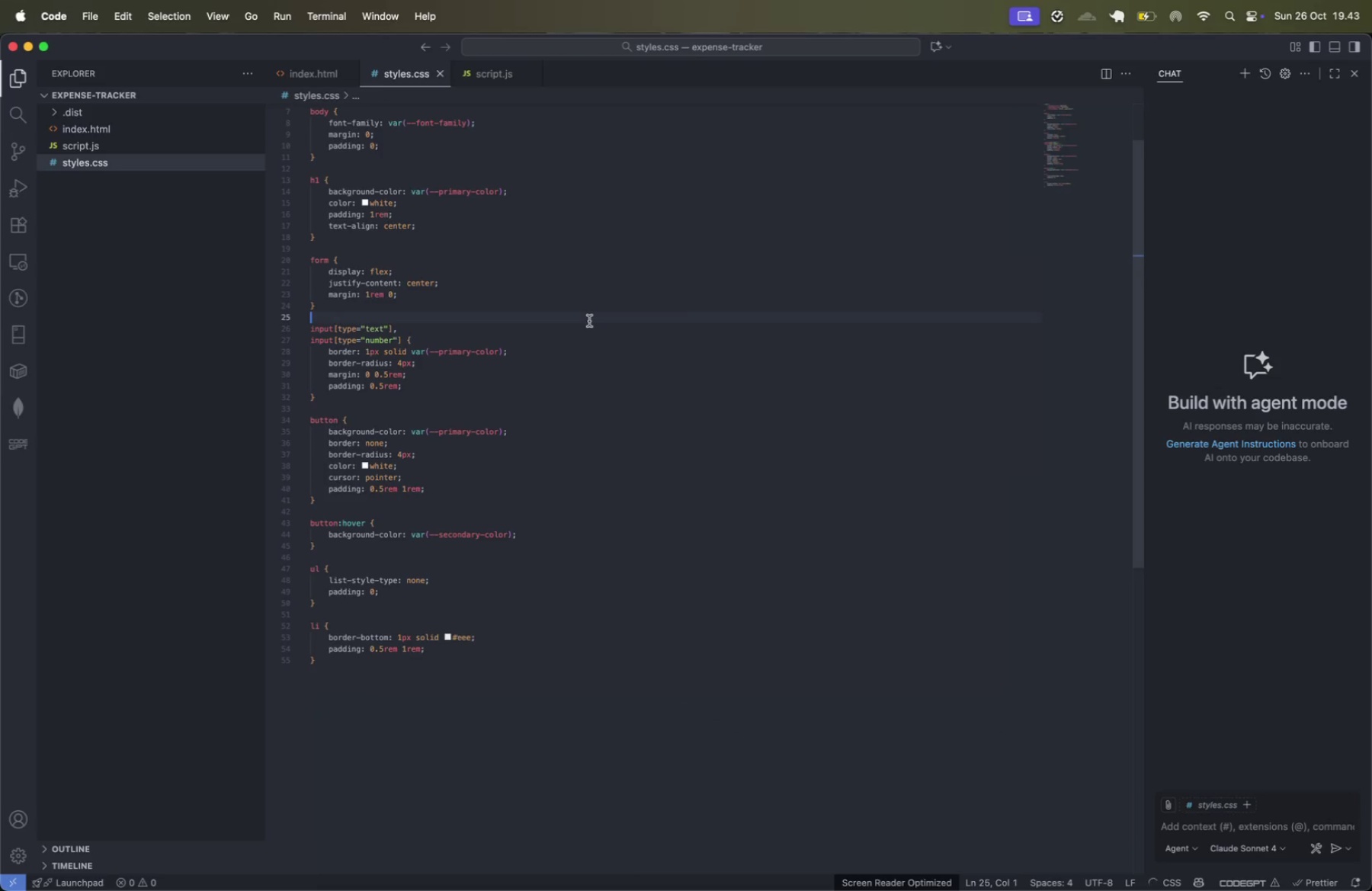 
left_click([539, 242])
 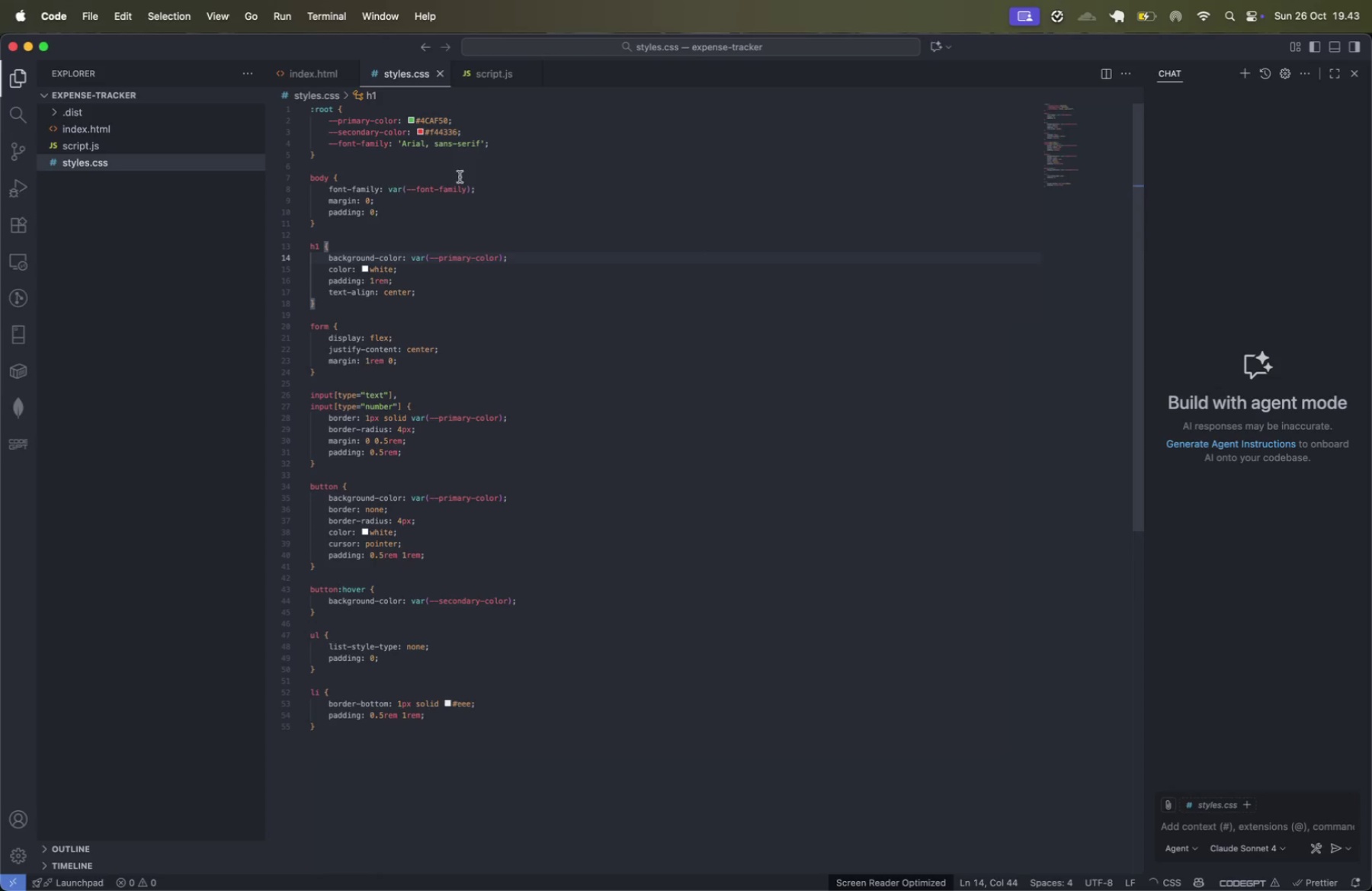 
scroll: coordinate [539, 242], scroll_direction: up, amount: 12.0
 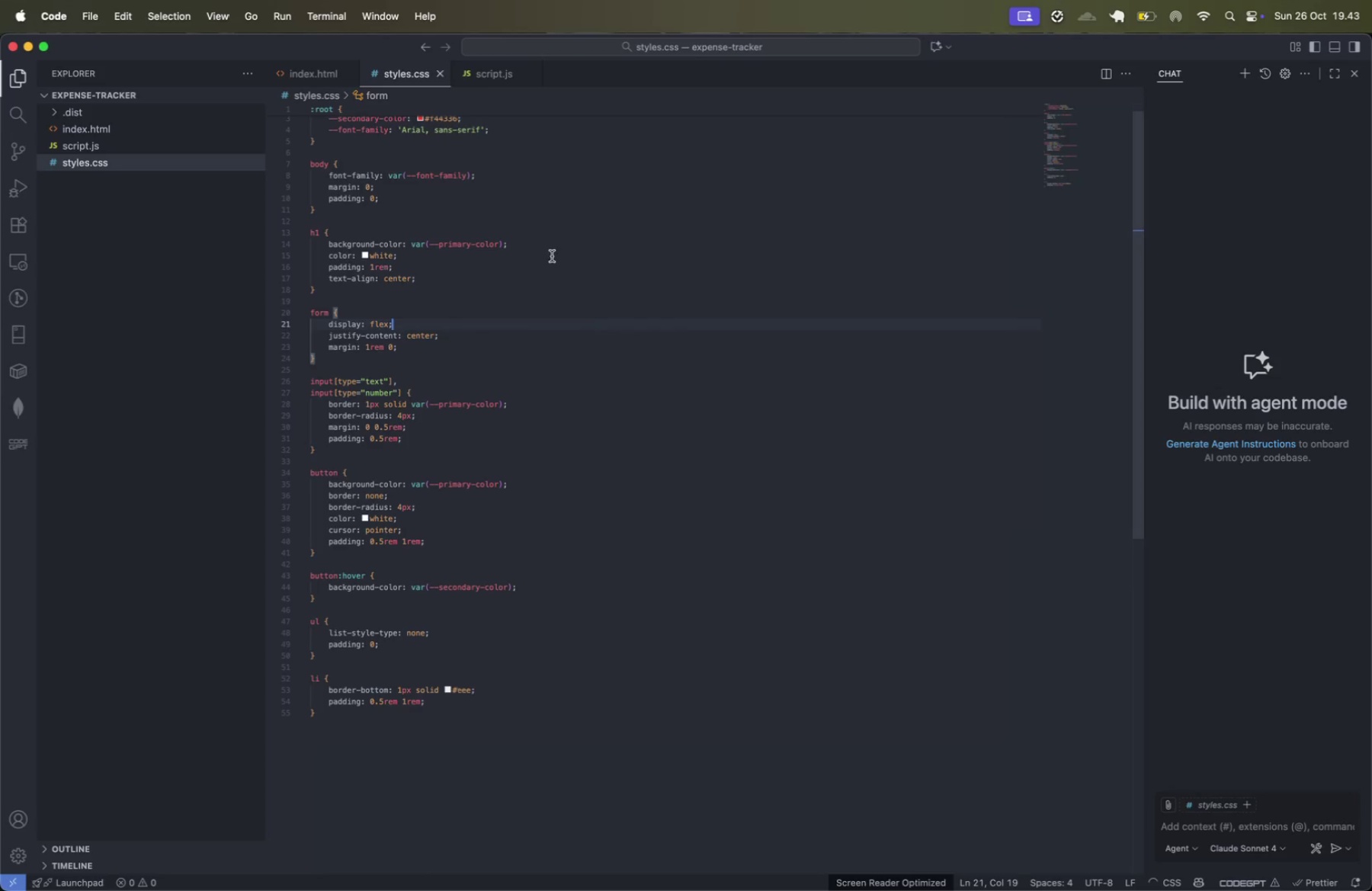 
left_click([436, 160])
 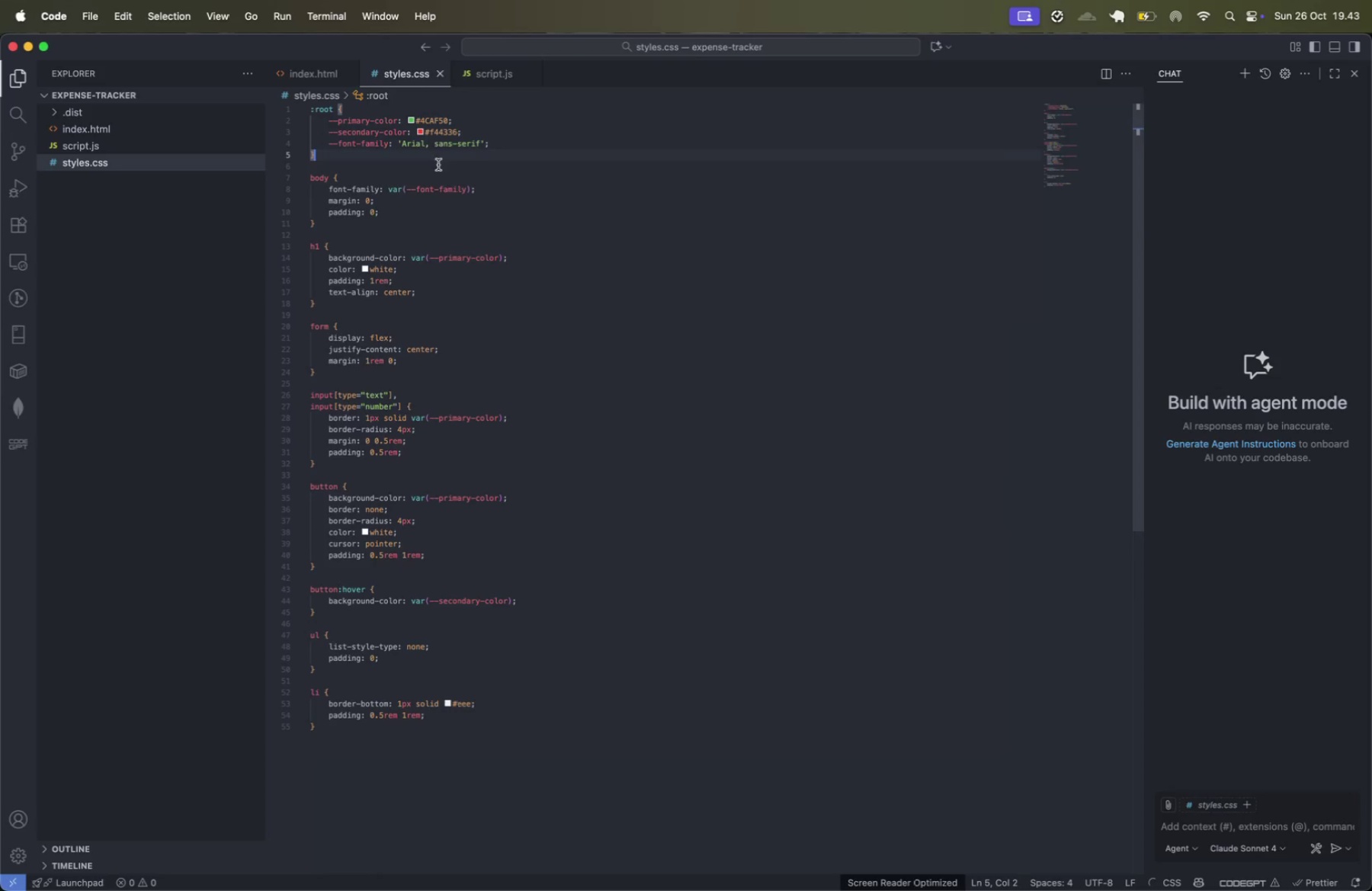 
left_click([445, 175])
 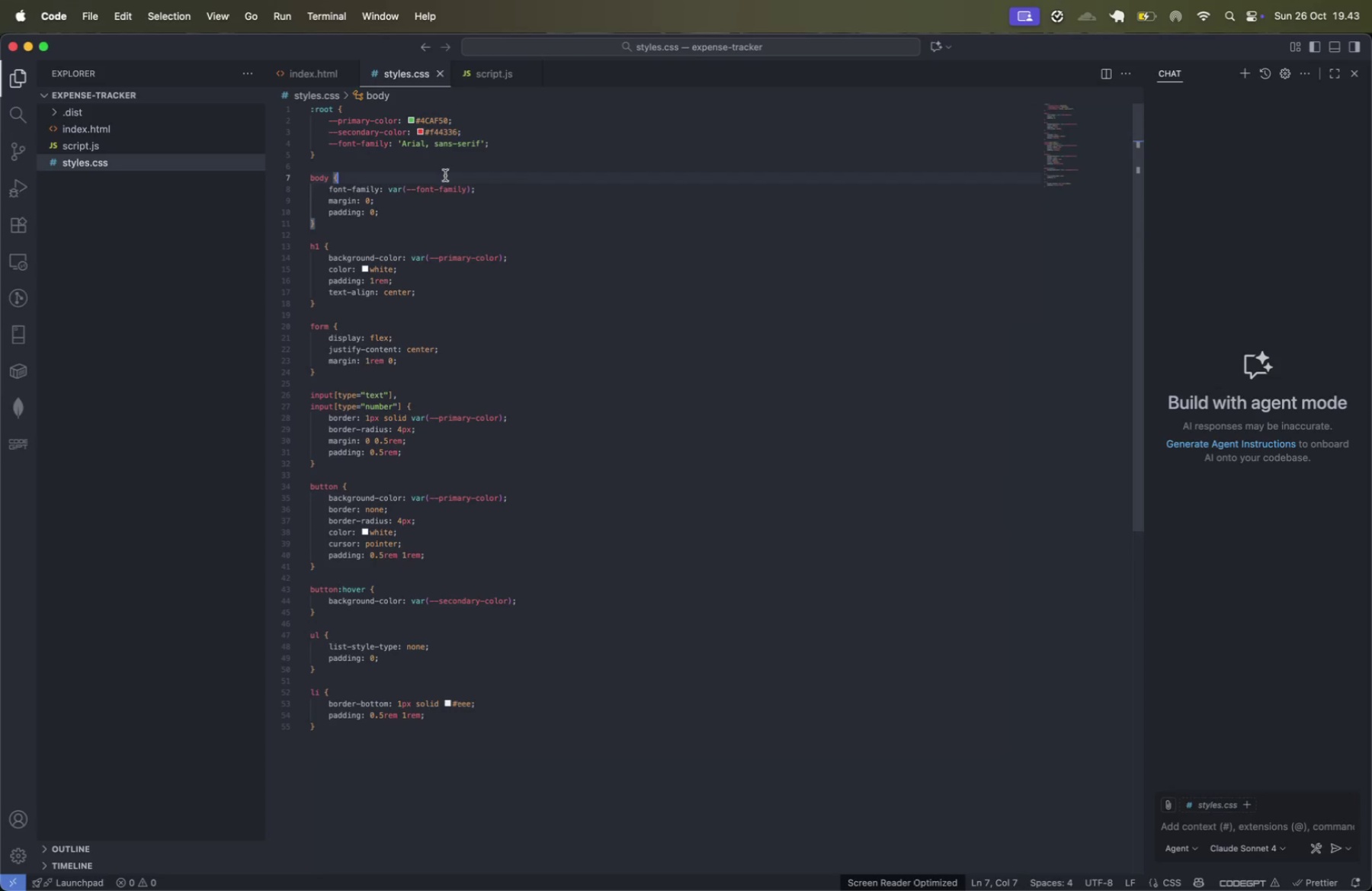 
wait(5.48)
 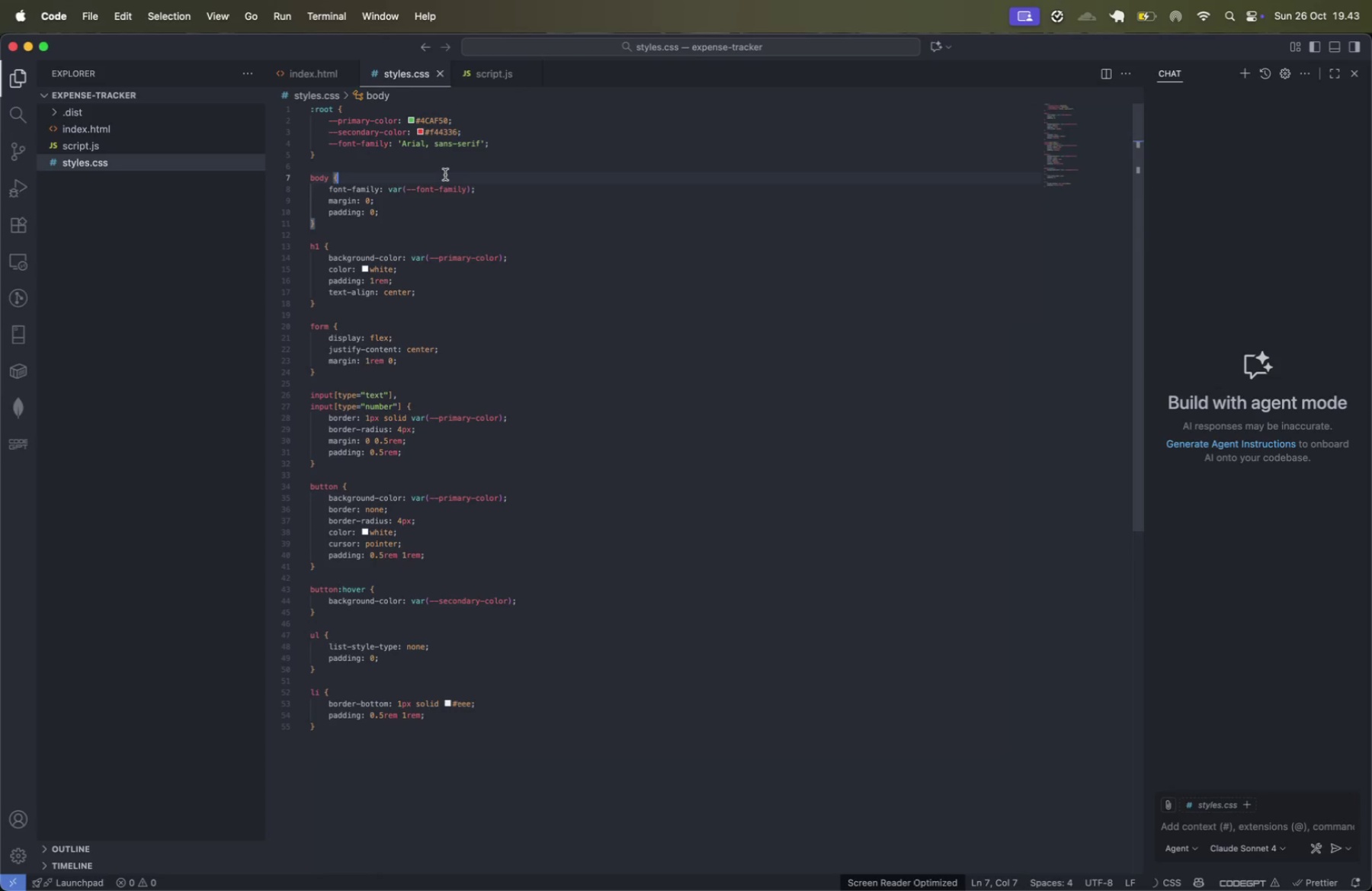 
left_click([417, 216])
 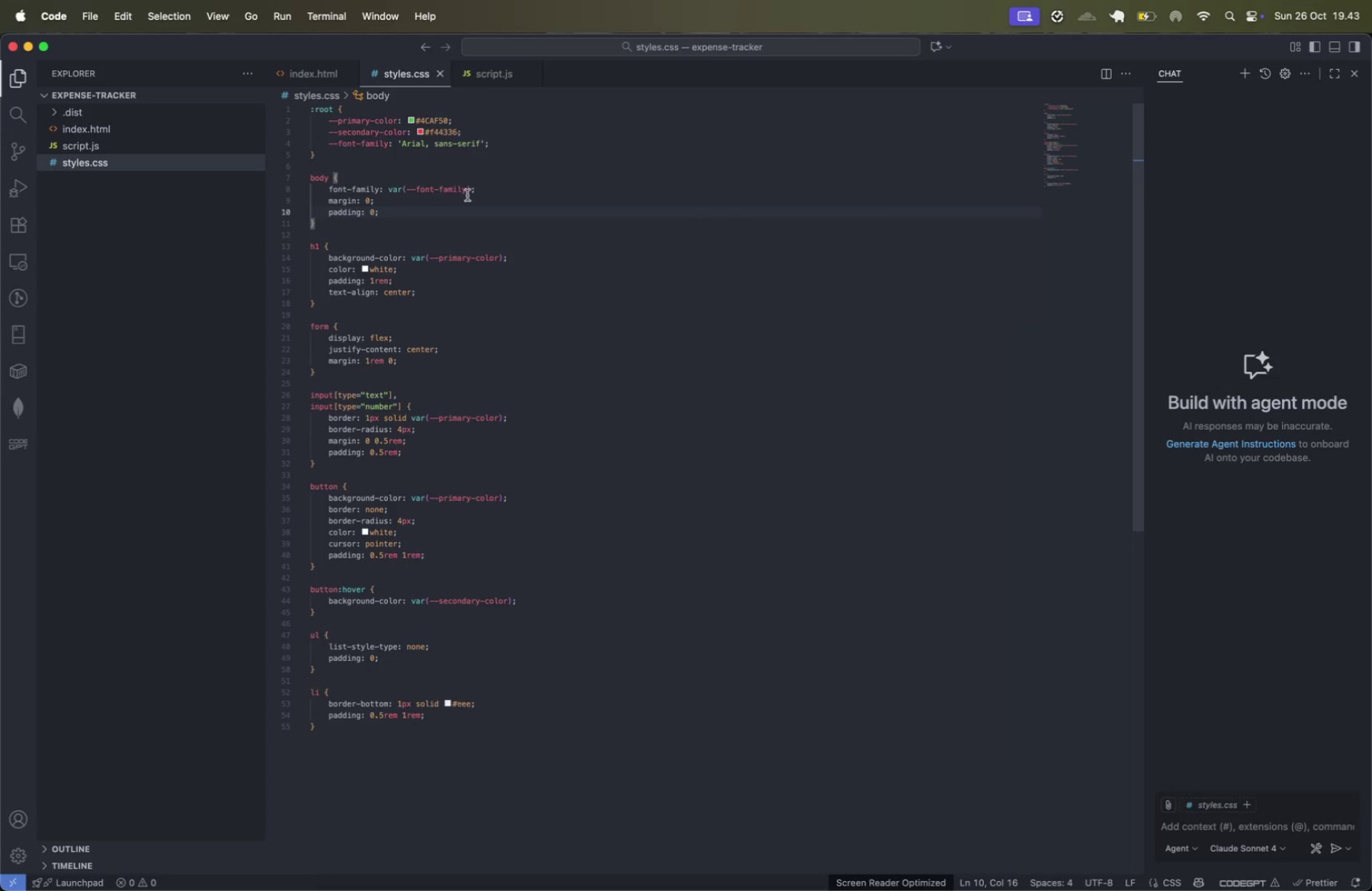 
wait(10.97)
 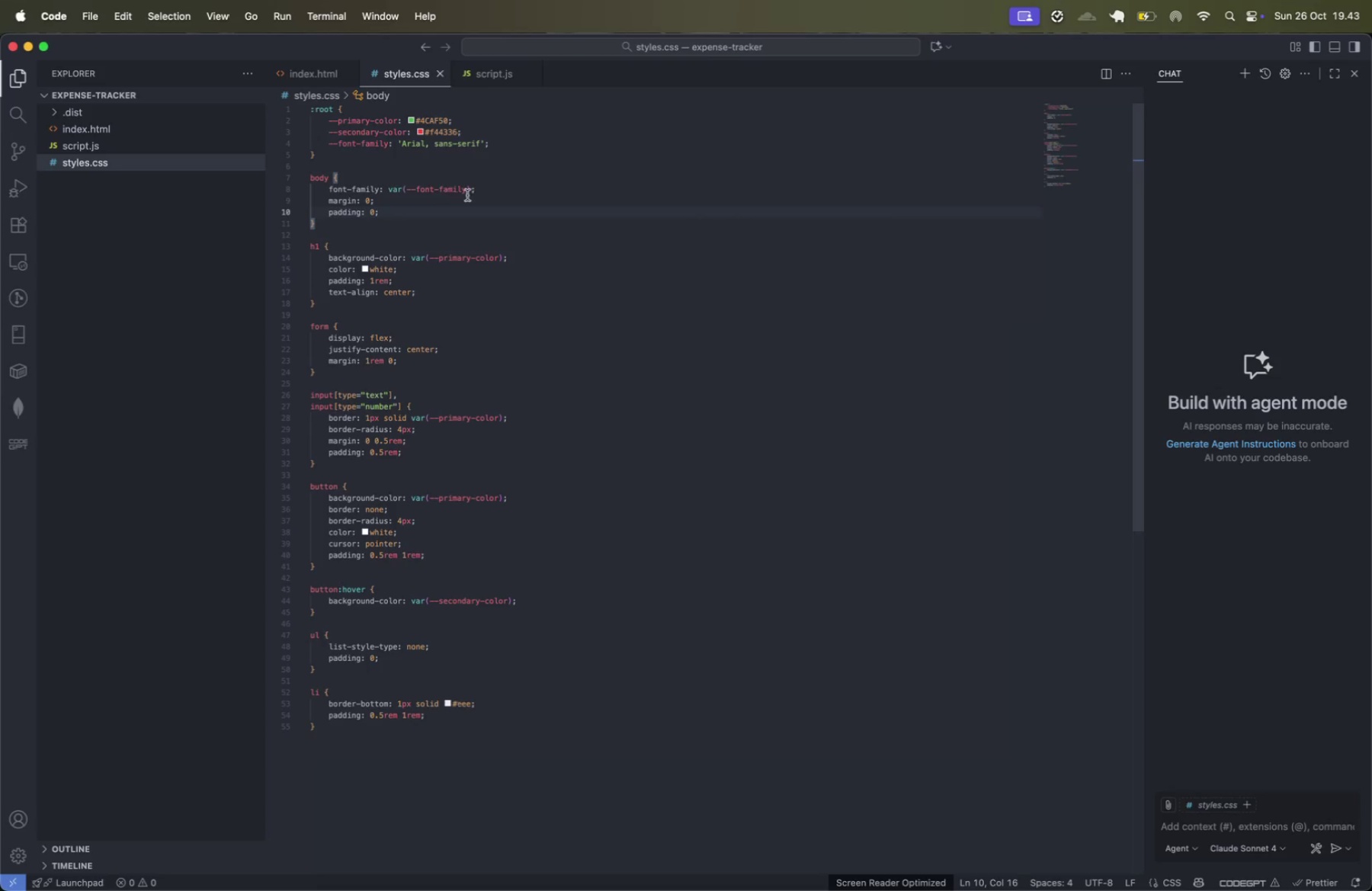 
type(, Interm )
key(Backspace)
key(Backspace)
type(, syste)
key(Tab)
type(, Se)
key(Tab)
type(, Robo)
key(Tab)
 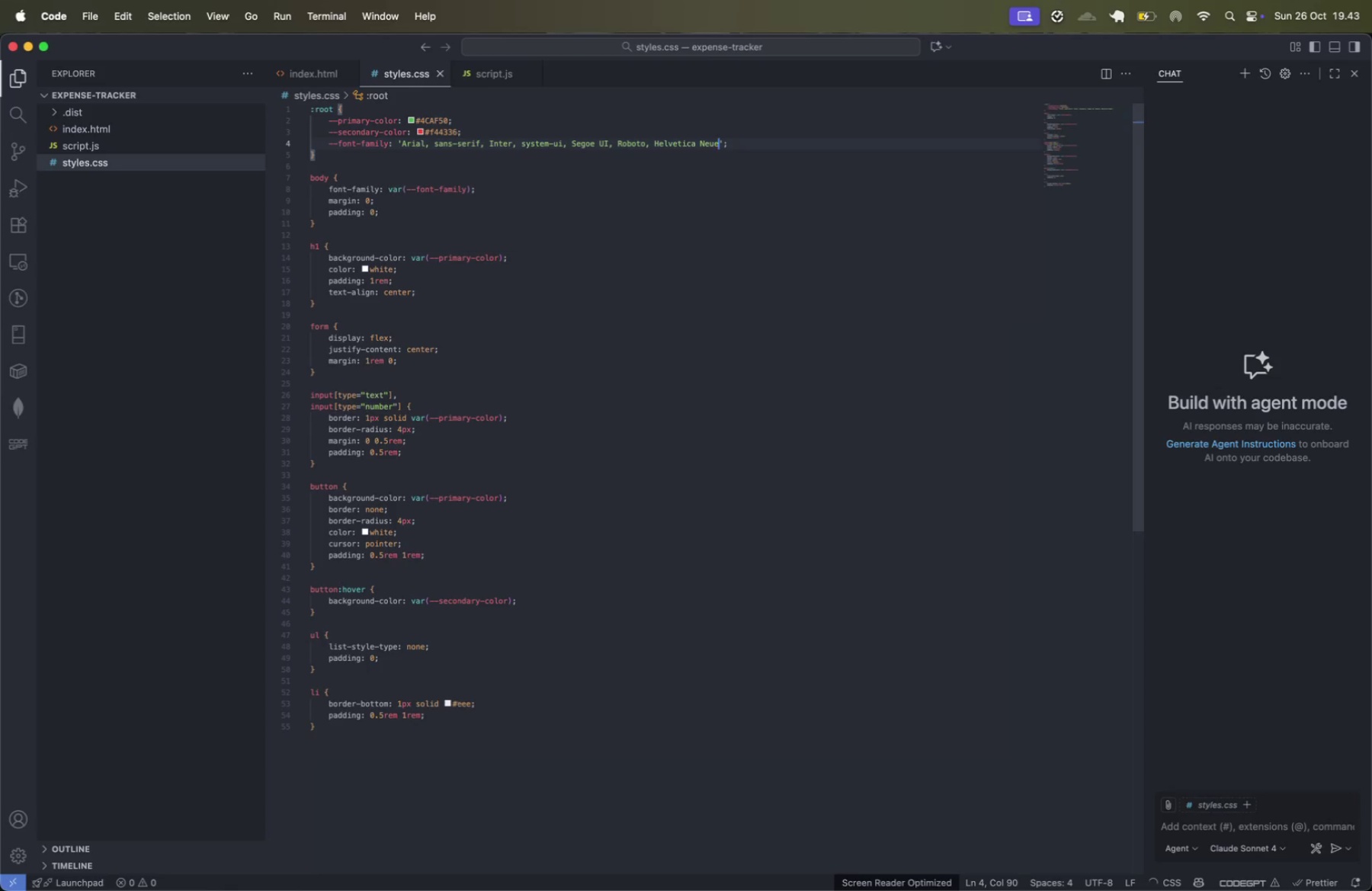 
key(Meta+CommandLeft)
 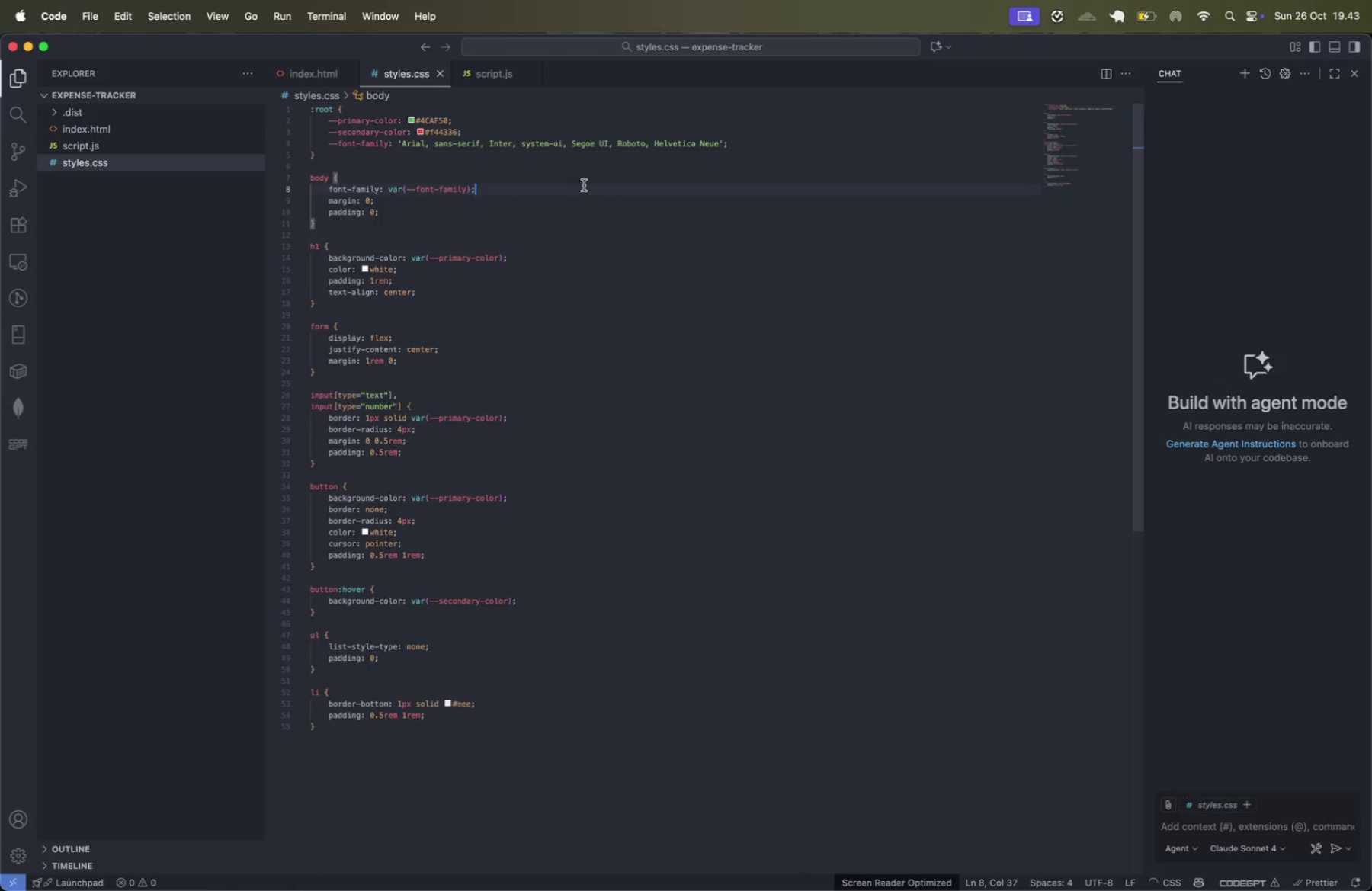 
key(Meta+CommandLeft)
 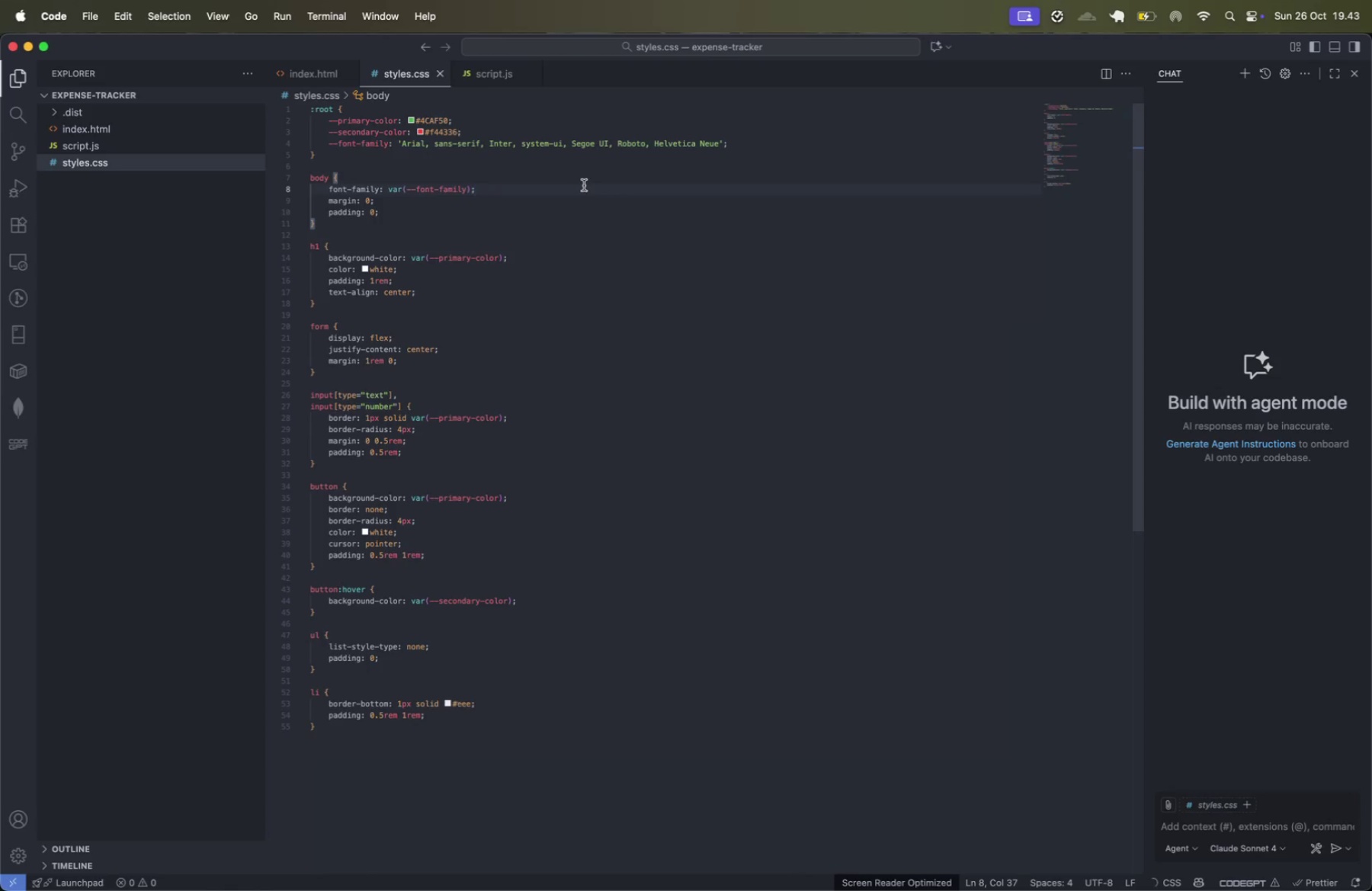 
key(Meta+S)
 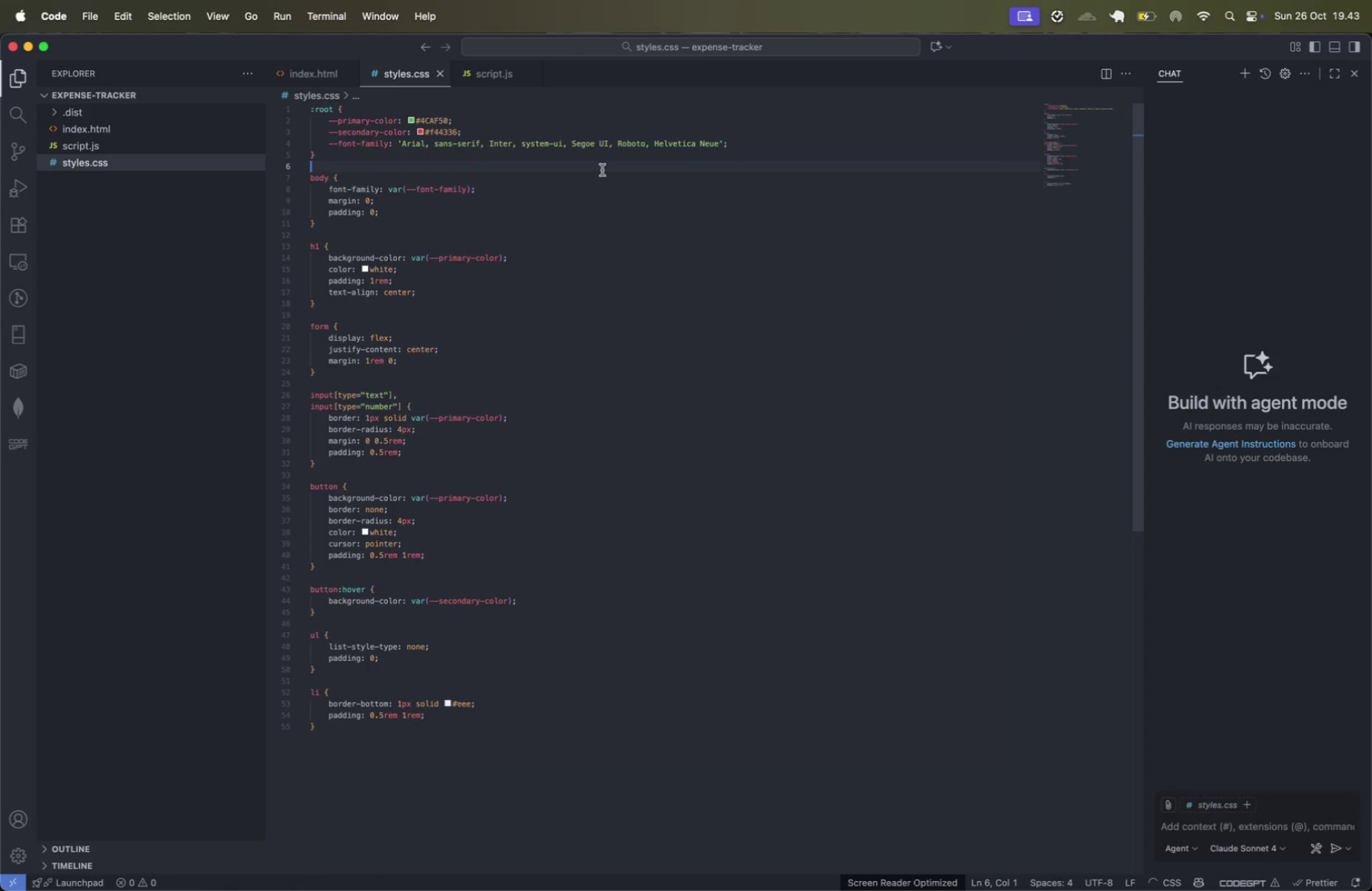 
left_click([771, 141])
 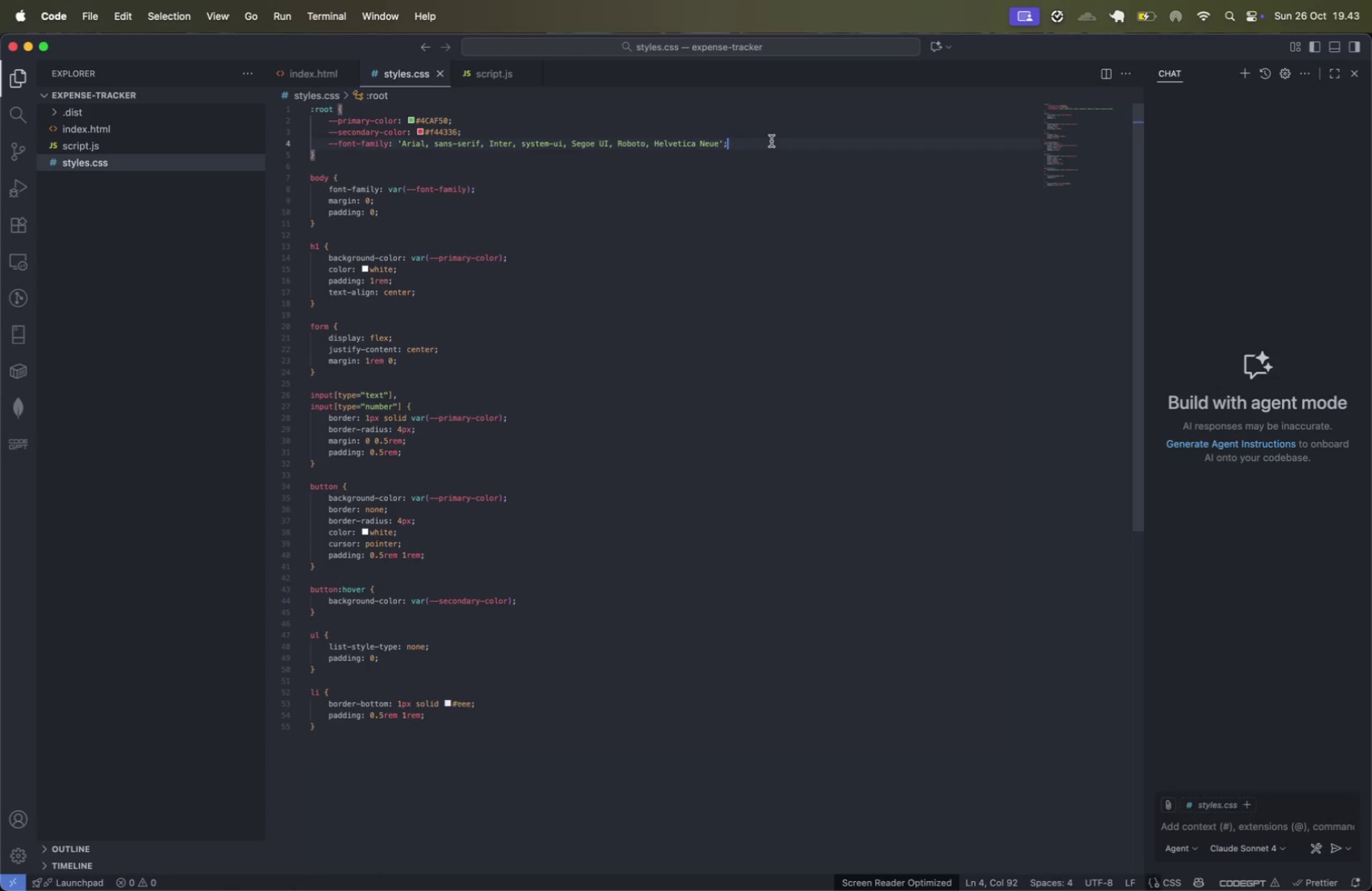 
key(Enter)
 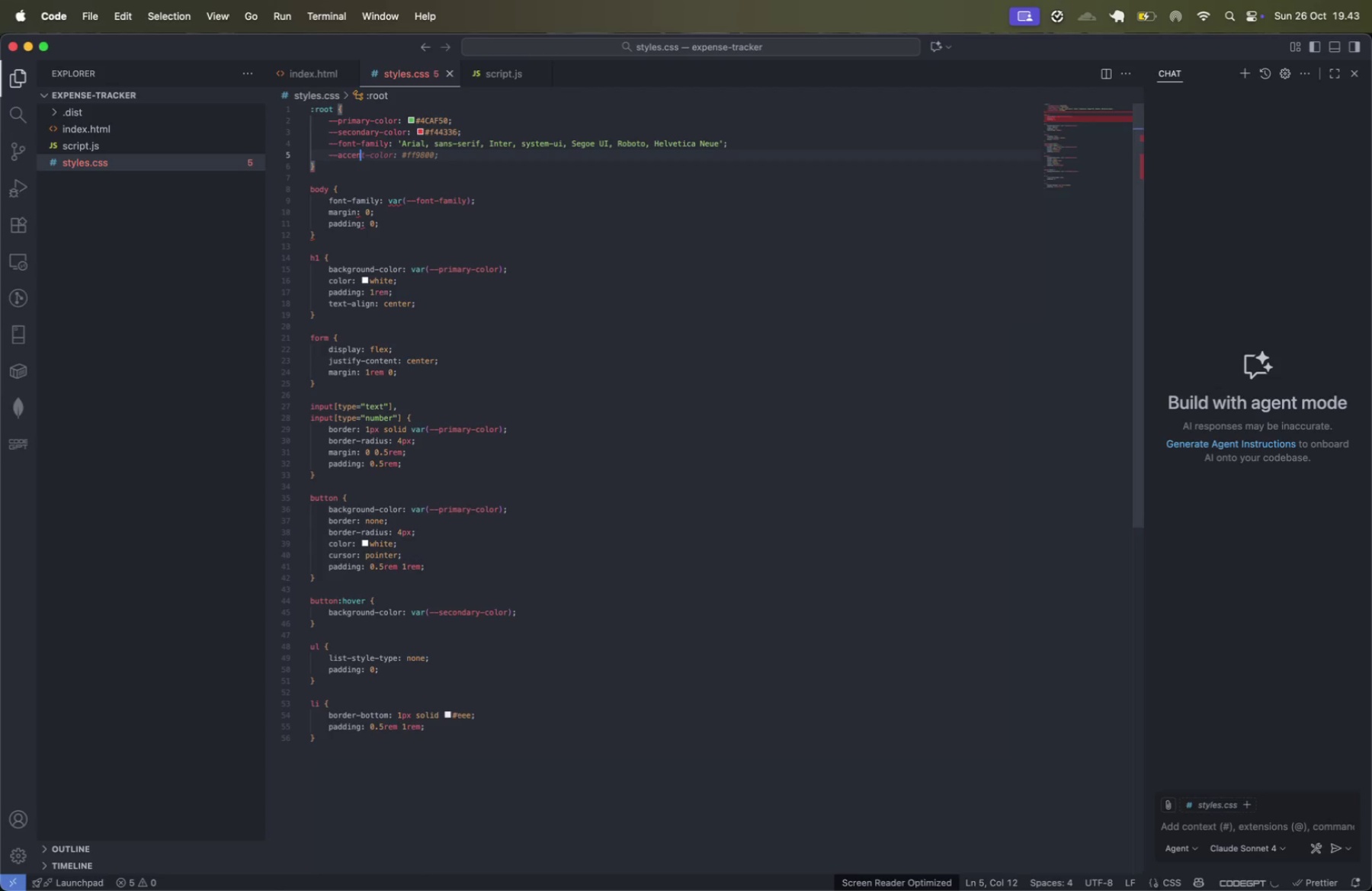 
type(a)
key(Backspace)
type(--accen)
key(Tab)
 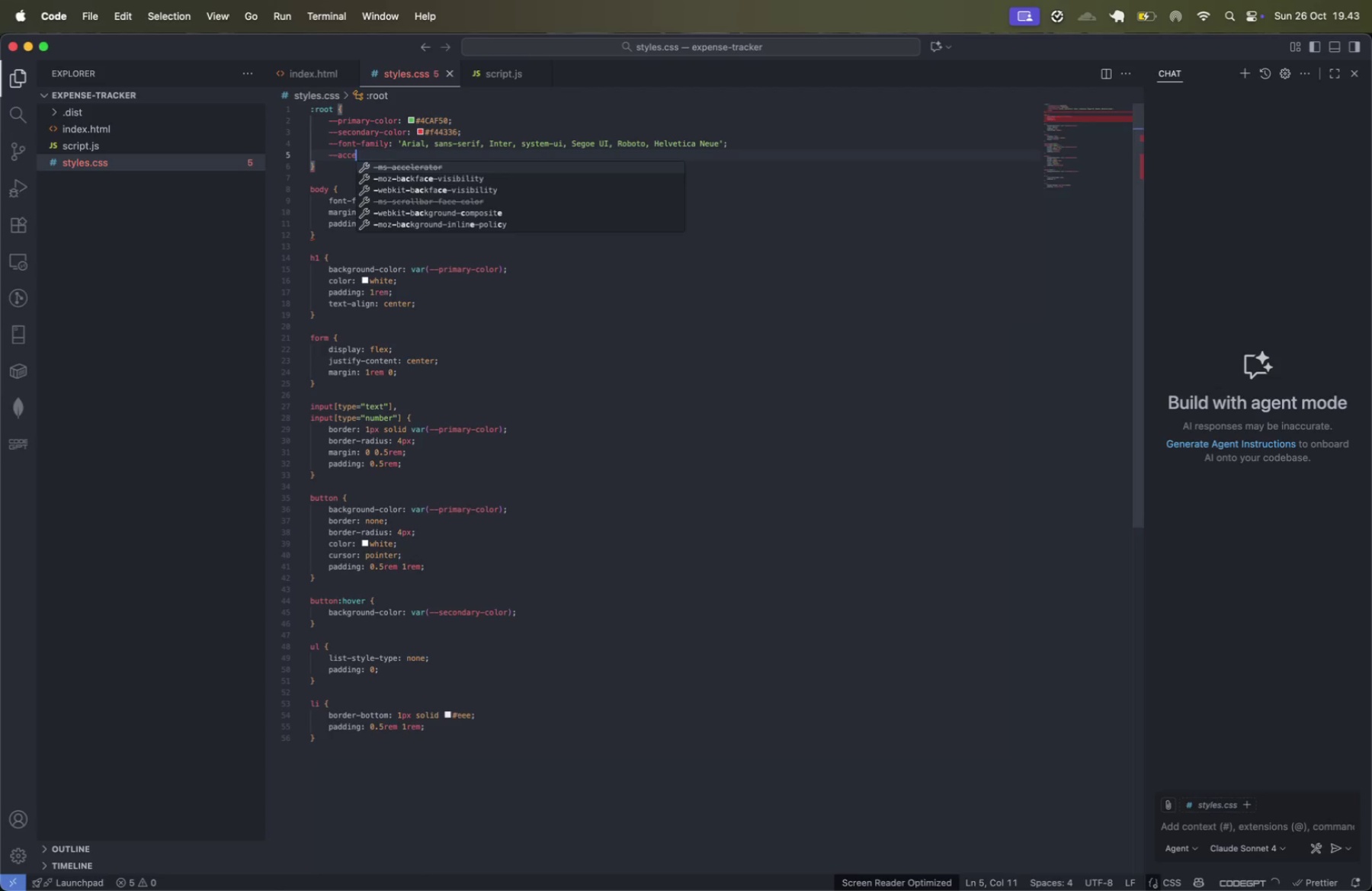 
key(Enter)
 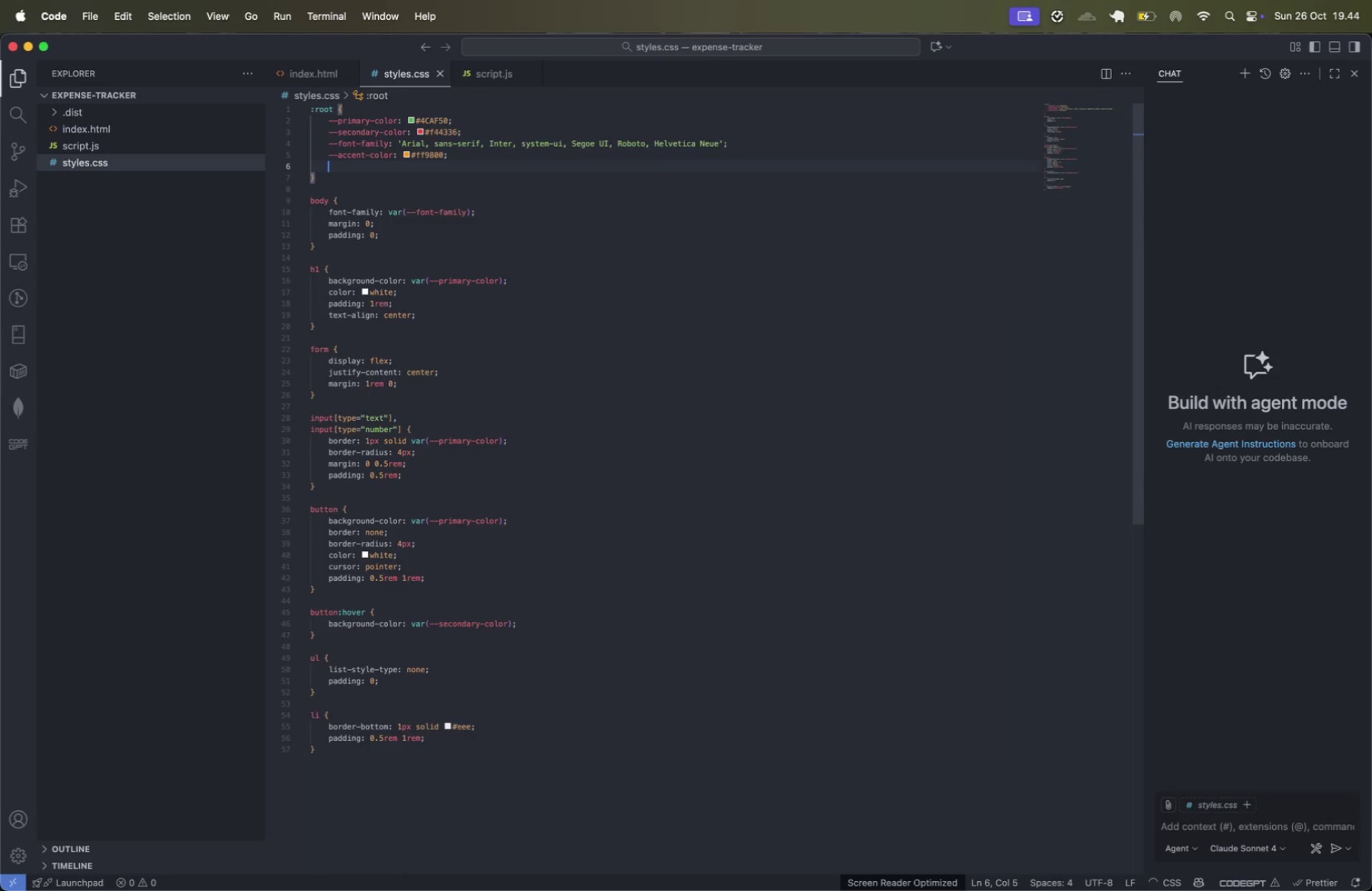 
type(--card)
 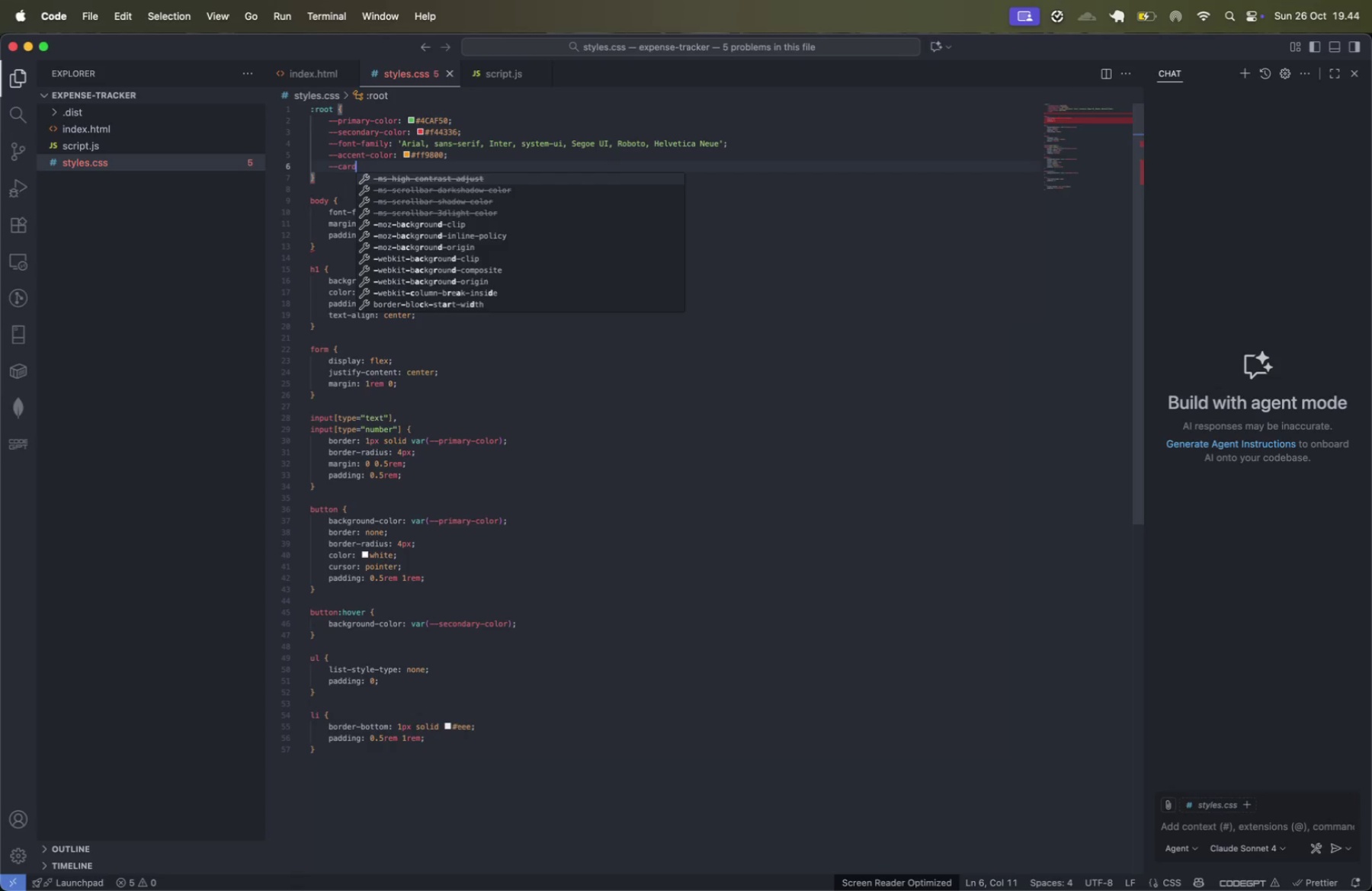 
type(: #ffffff;)
 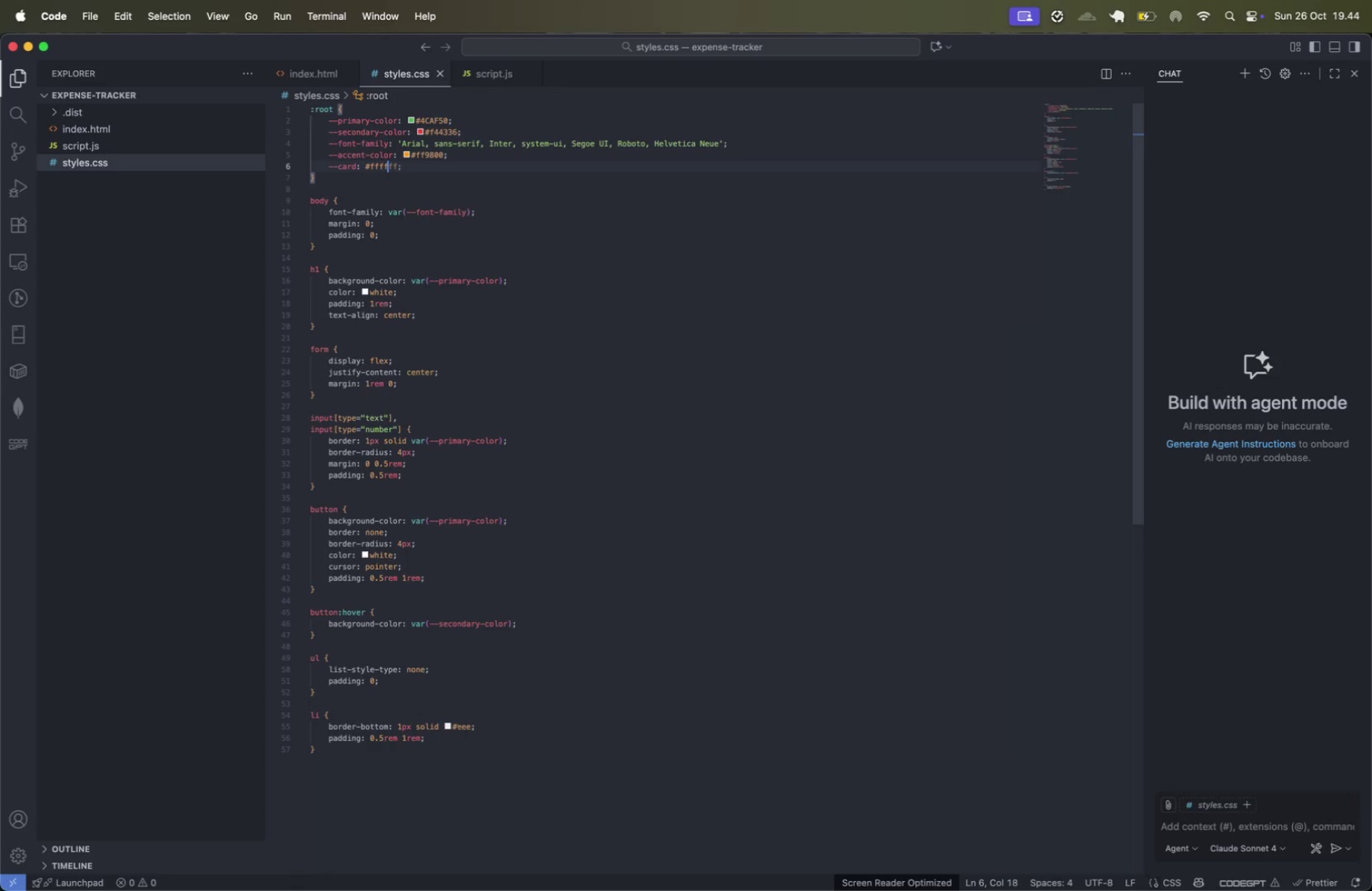 
key(Enter)
 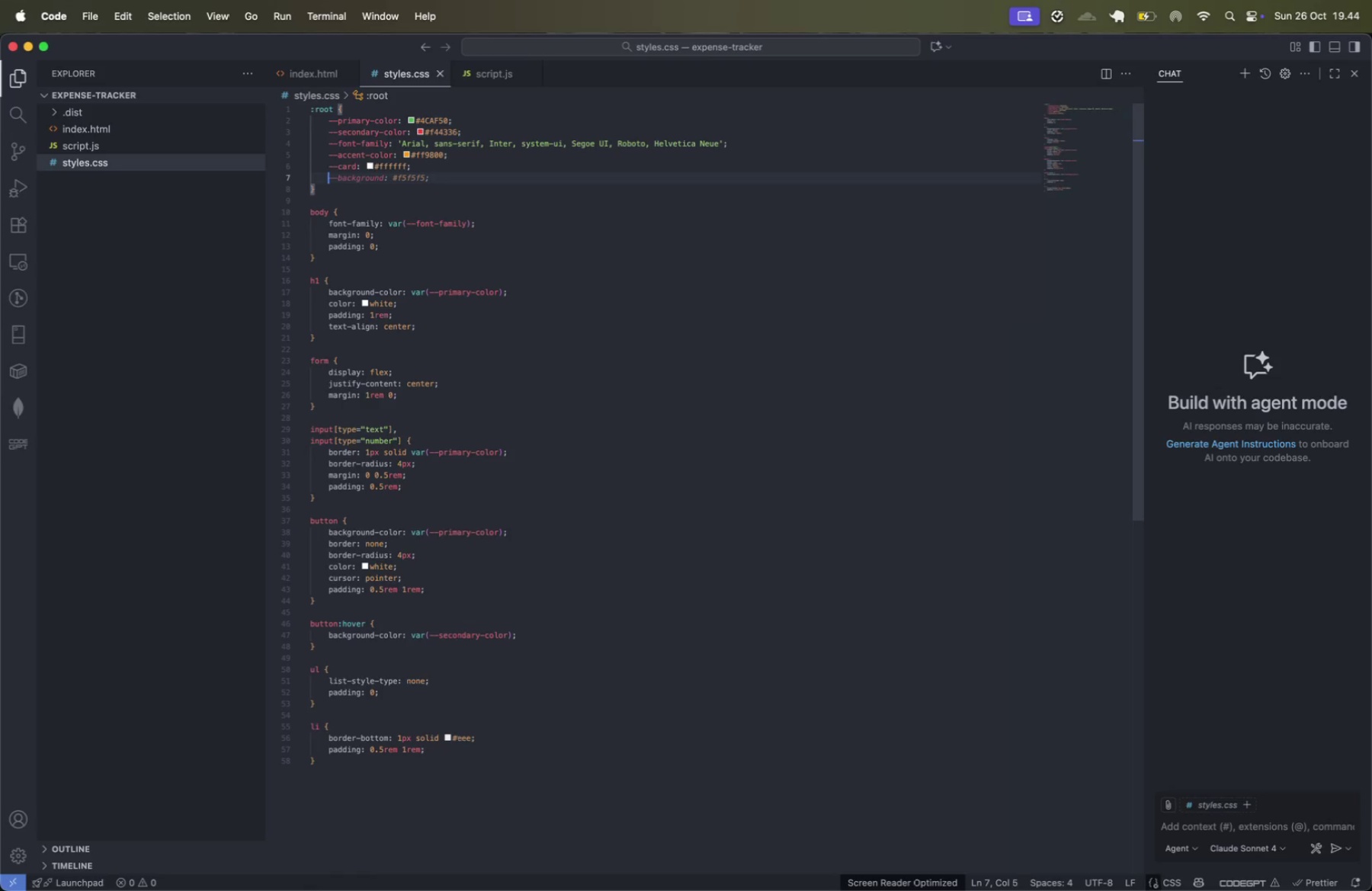 
key(Tab)
 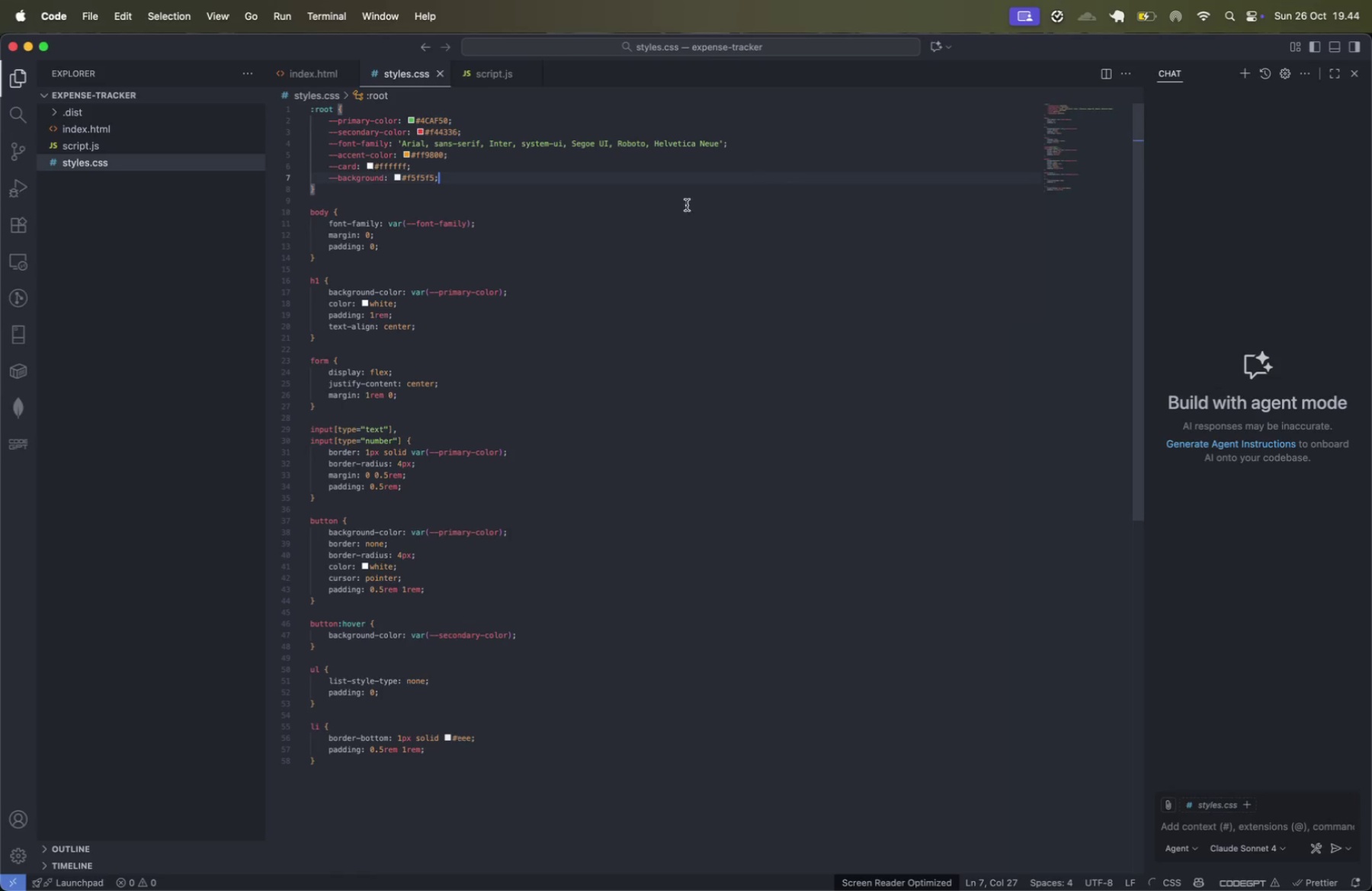 
key(Meta+CommandLeft)
 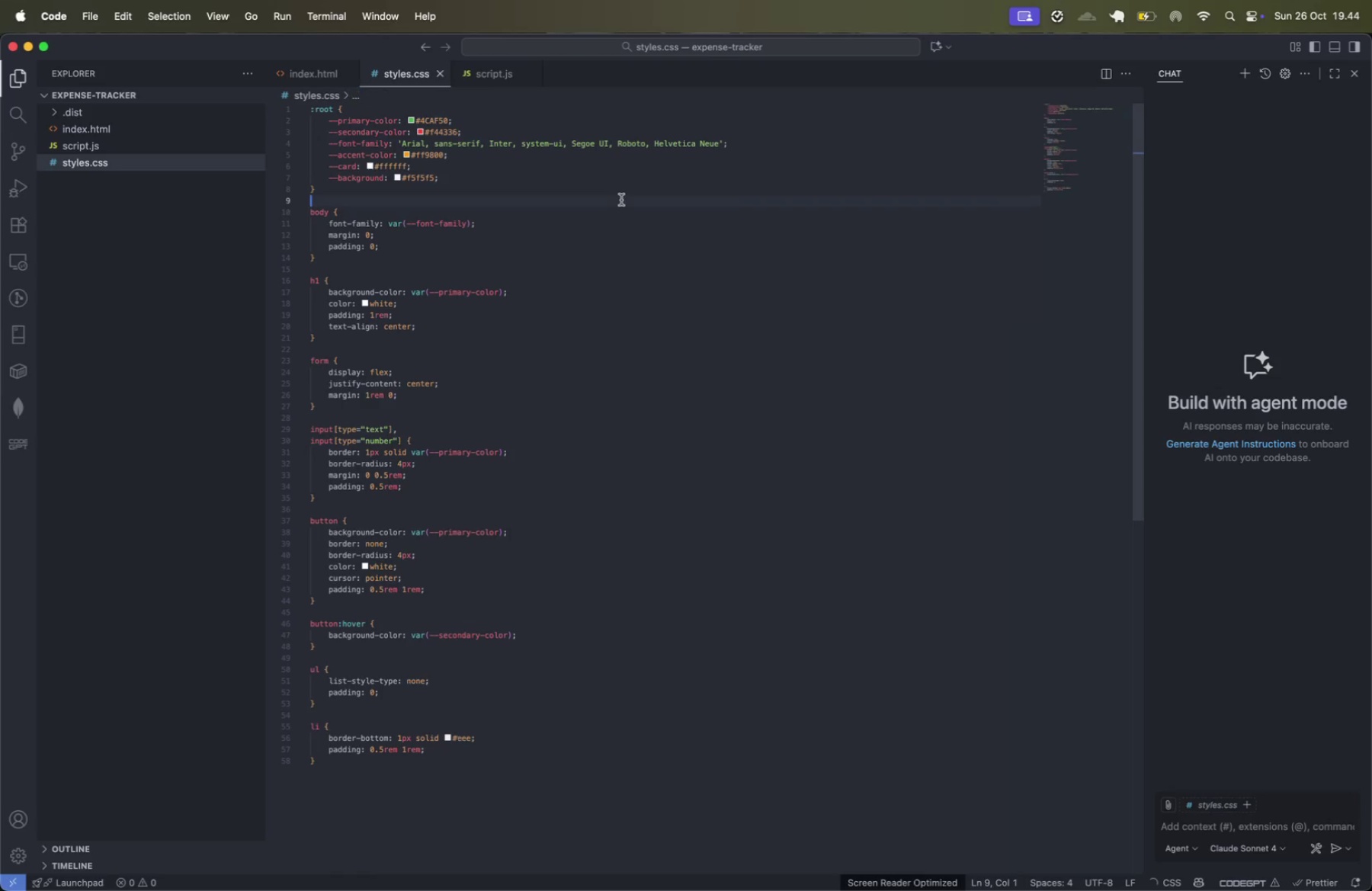 
key(Meta+S)
 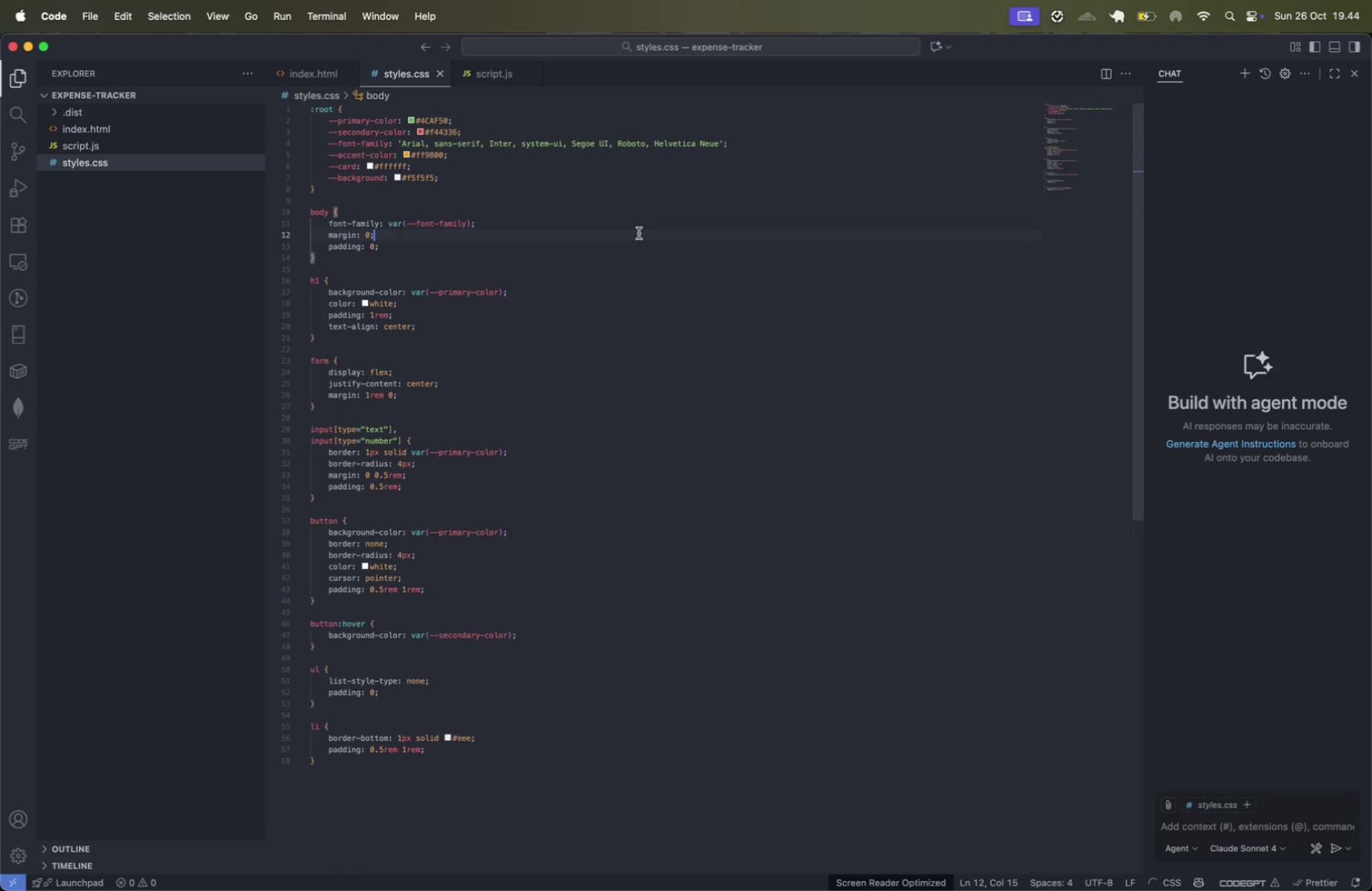 
double_click([639, 258])
 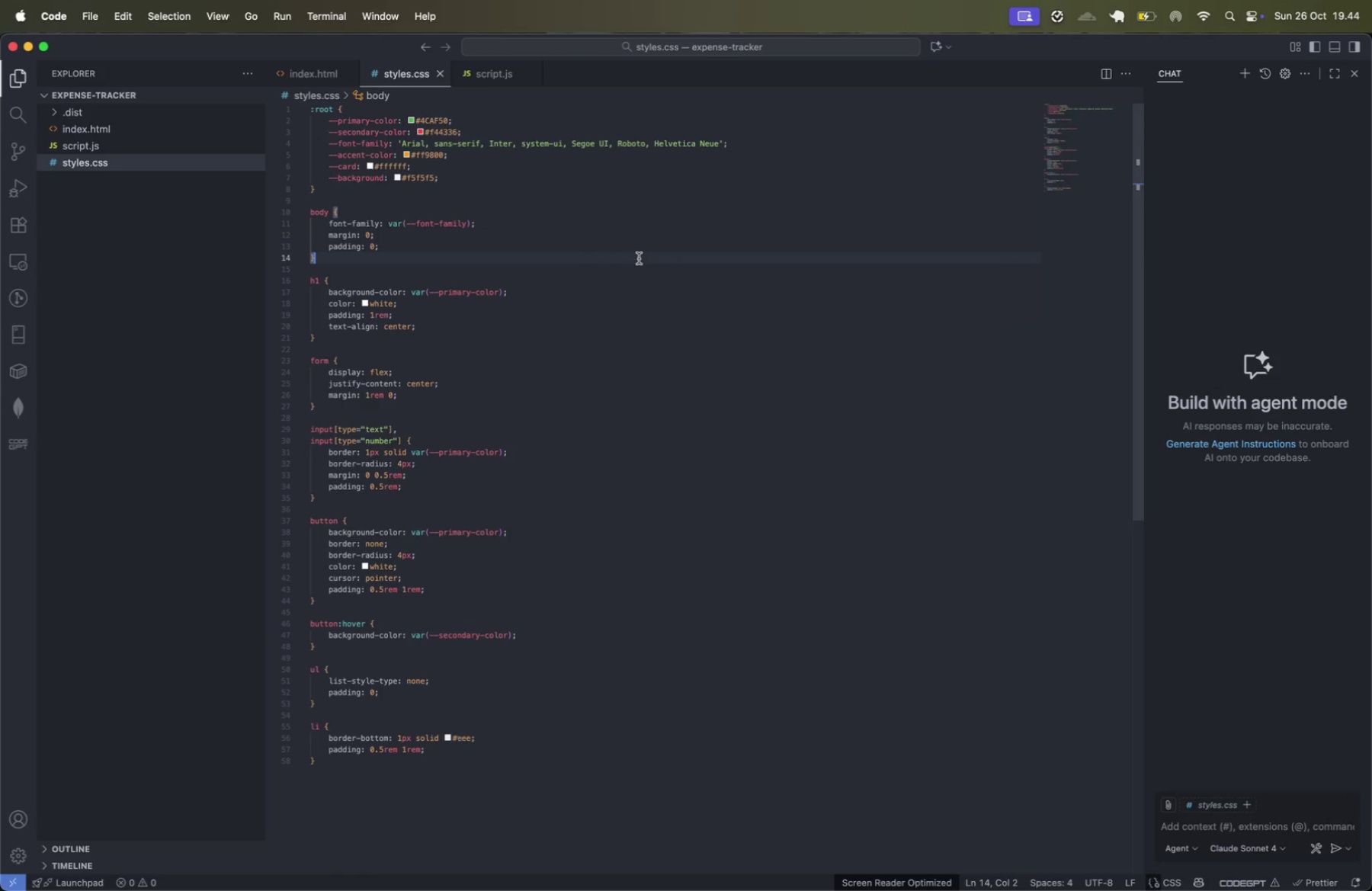 
key(ArrowUp)
 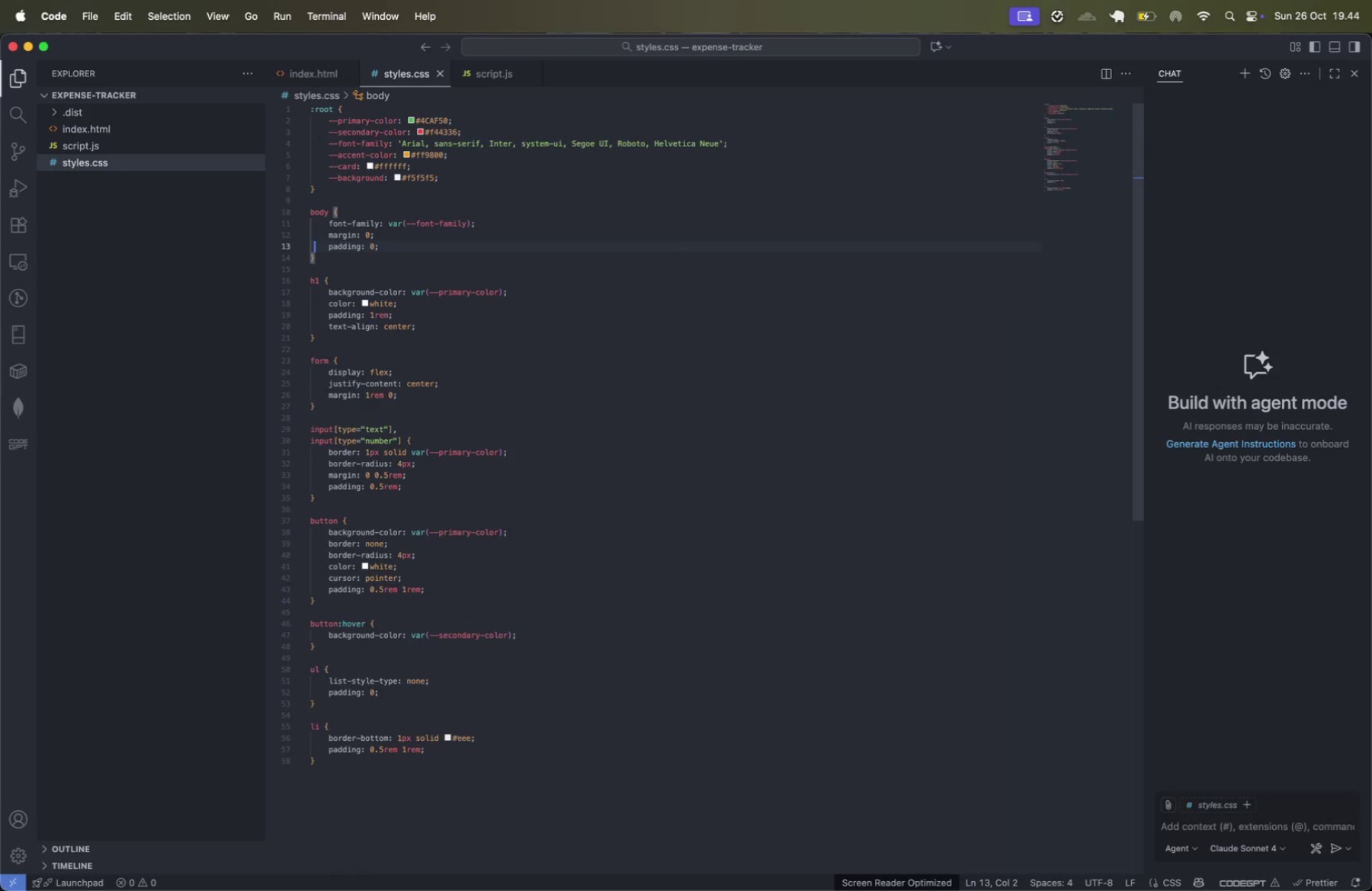 
key(Meta+CommandLeft)
 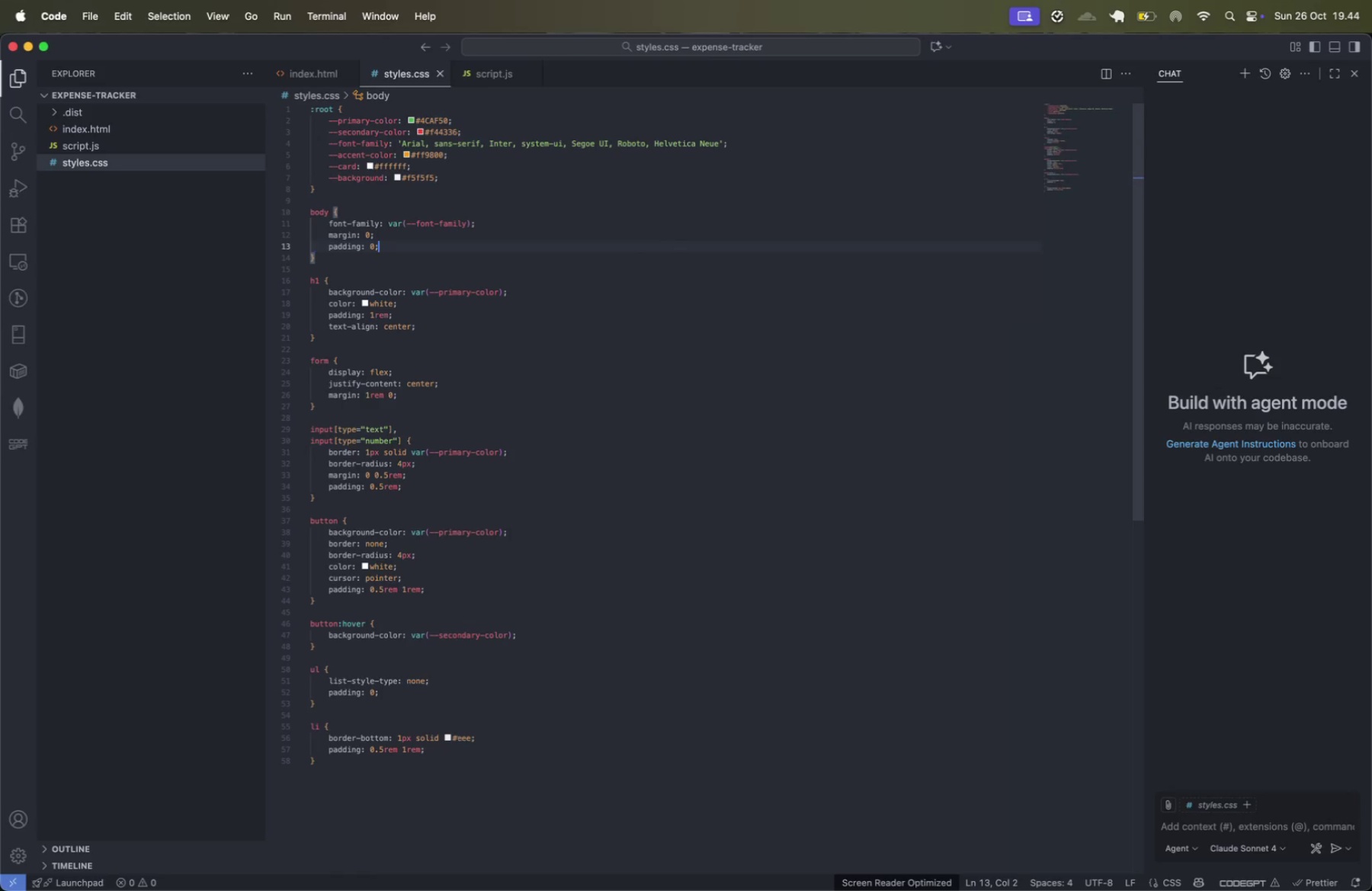 
key(Meta+ArrowRight)
 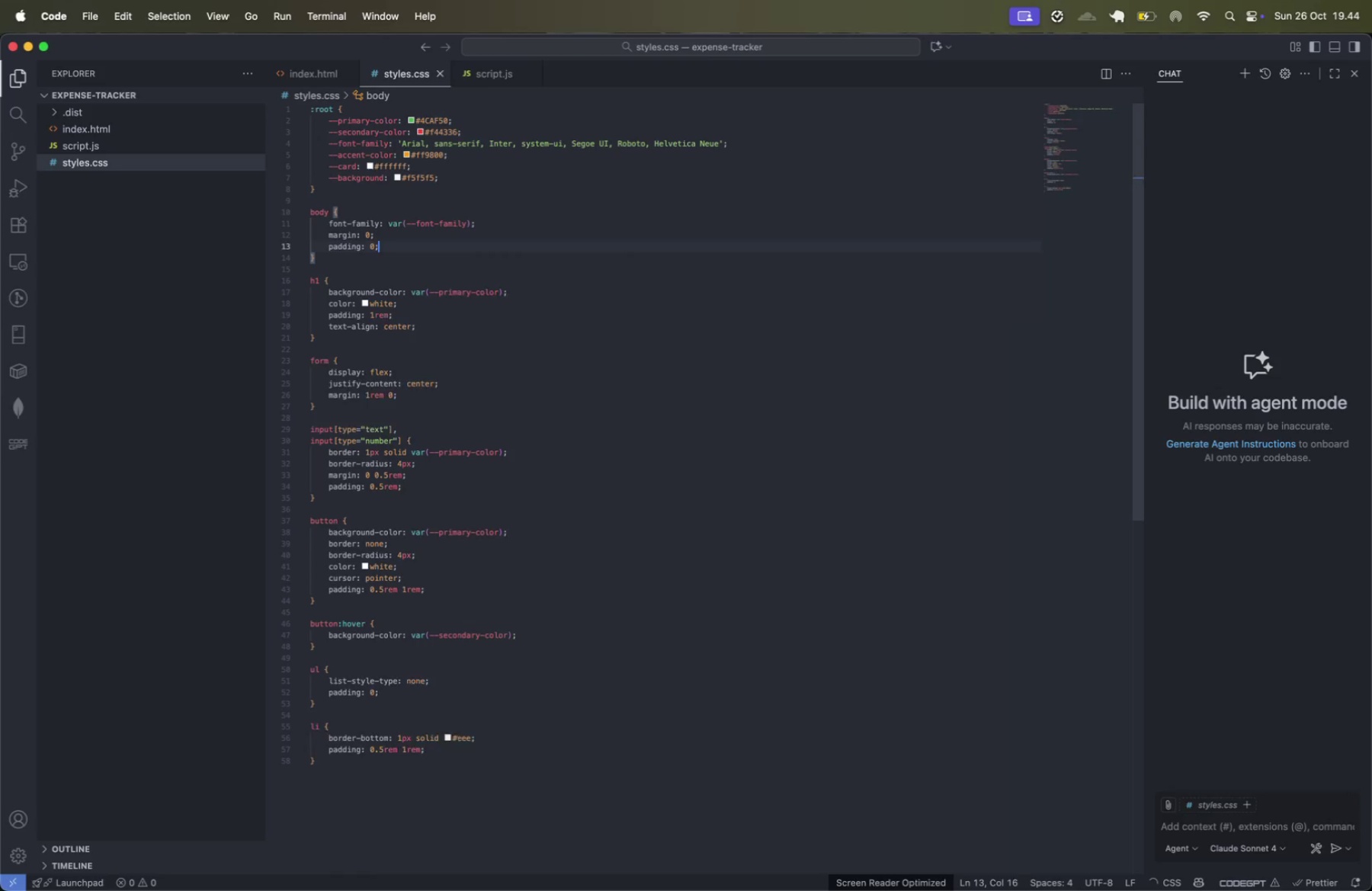 
key(Enter)
 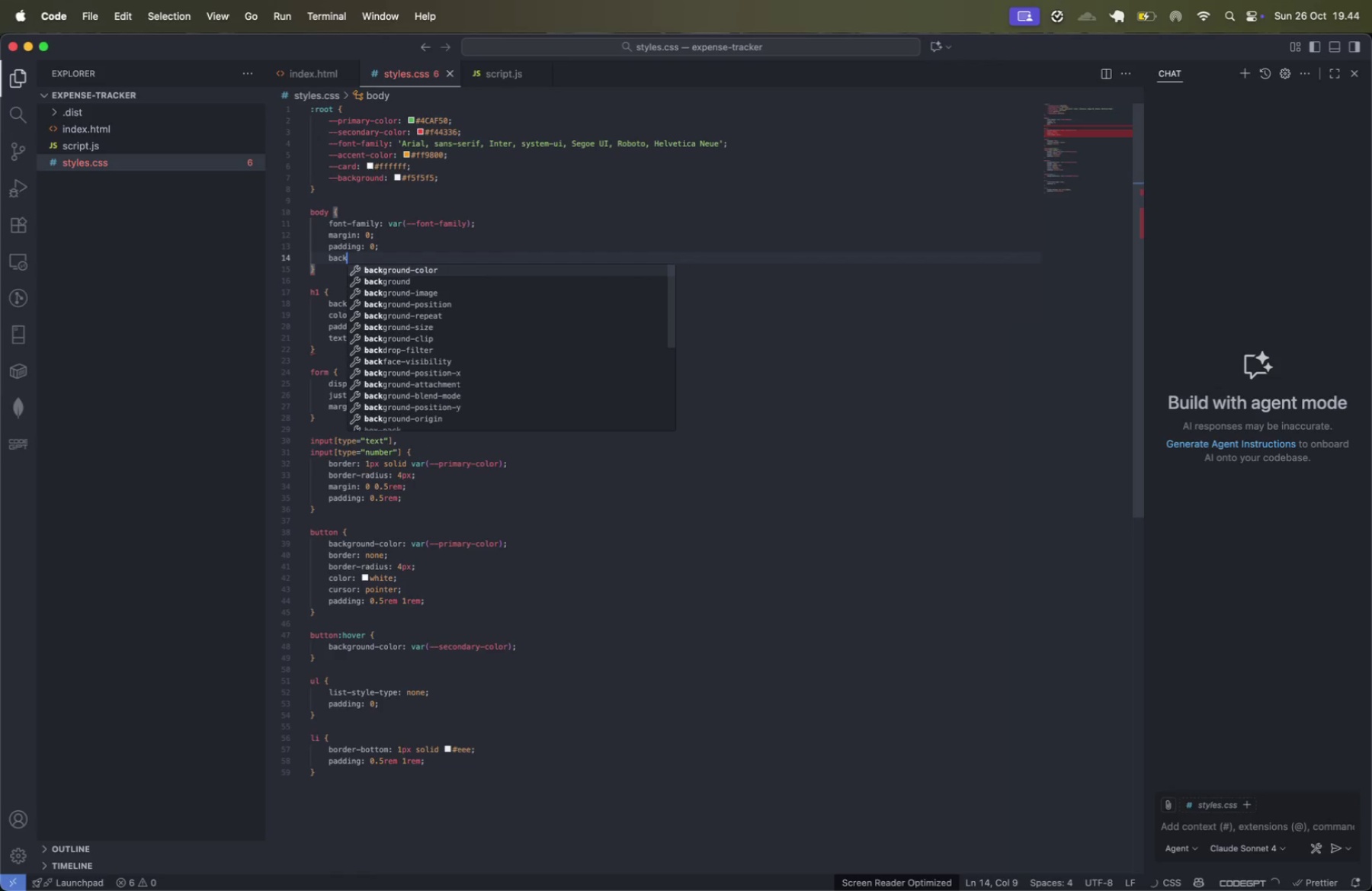 
type(back)
 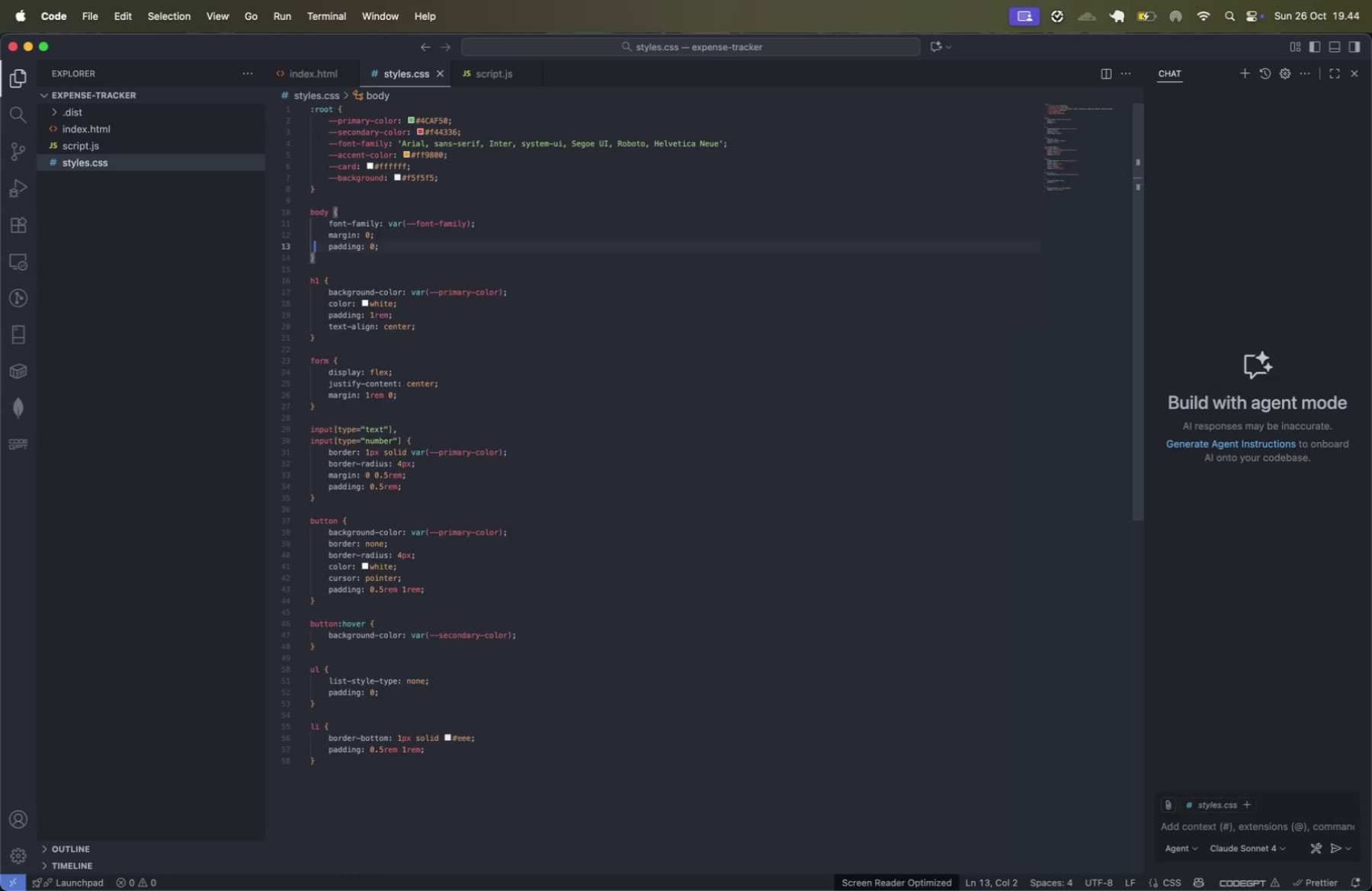 
key(ArrowDown)
 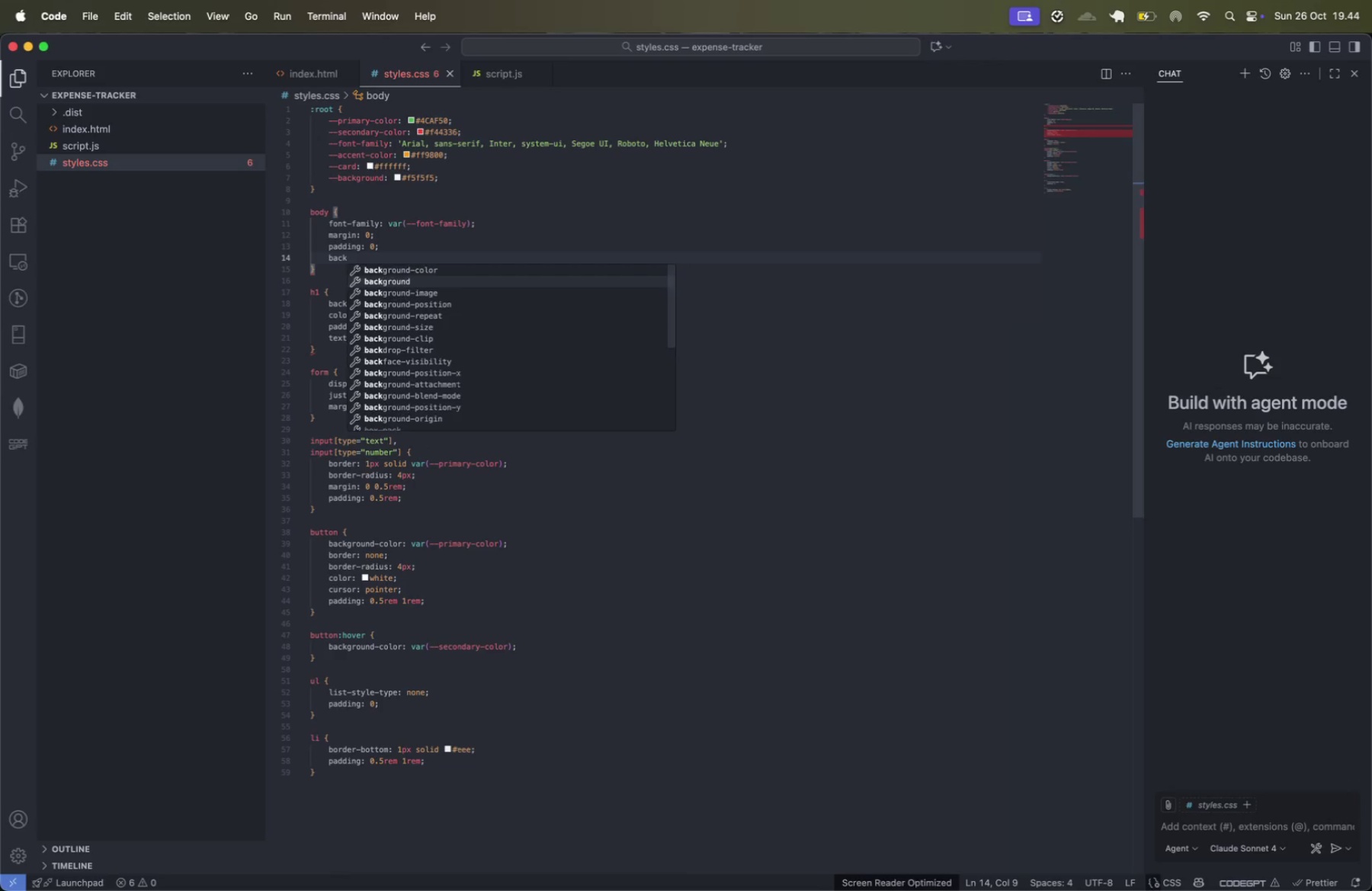 
key(Enter)
 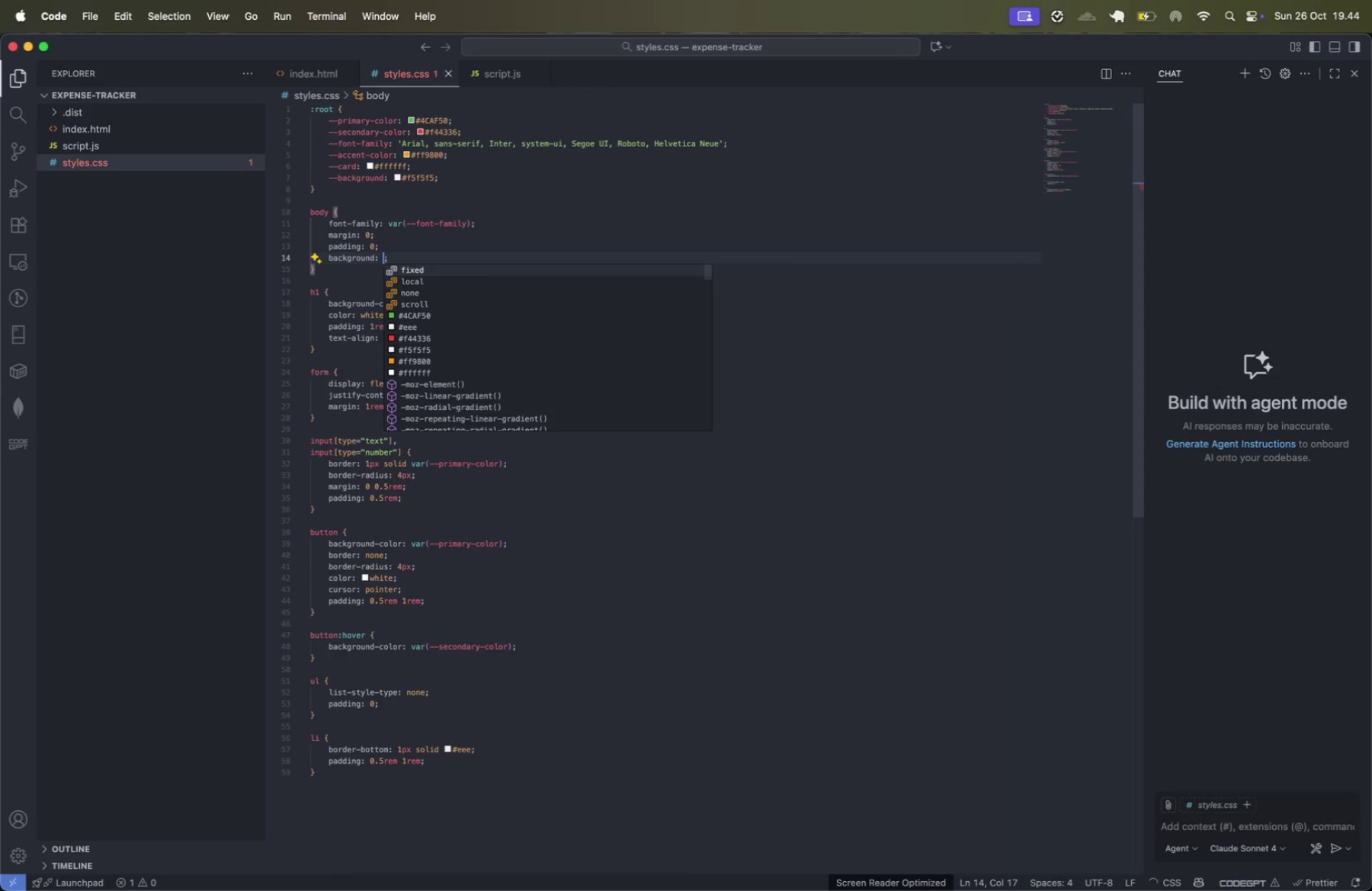 
type(var)
 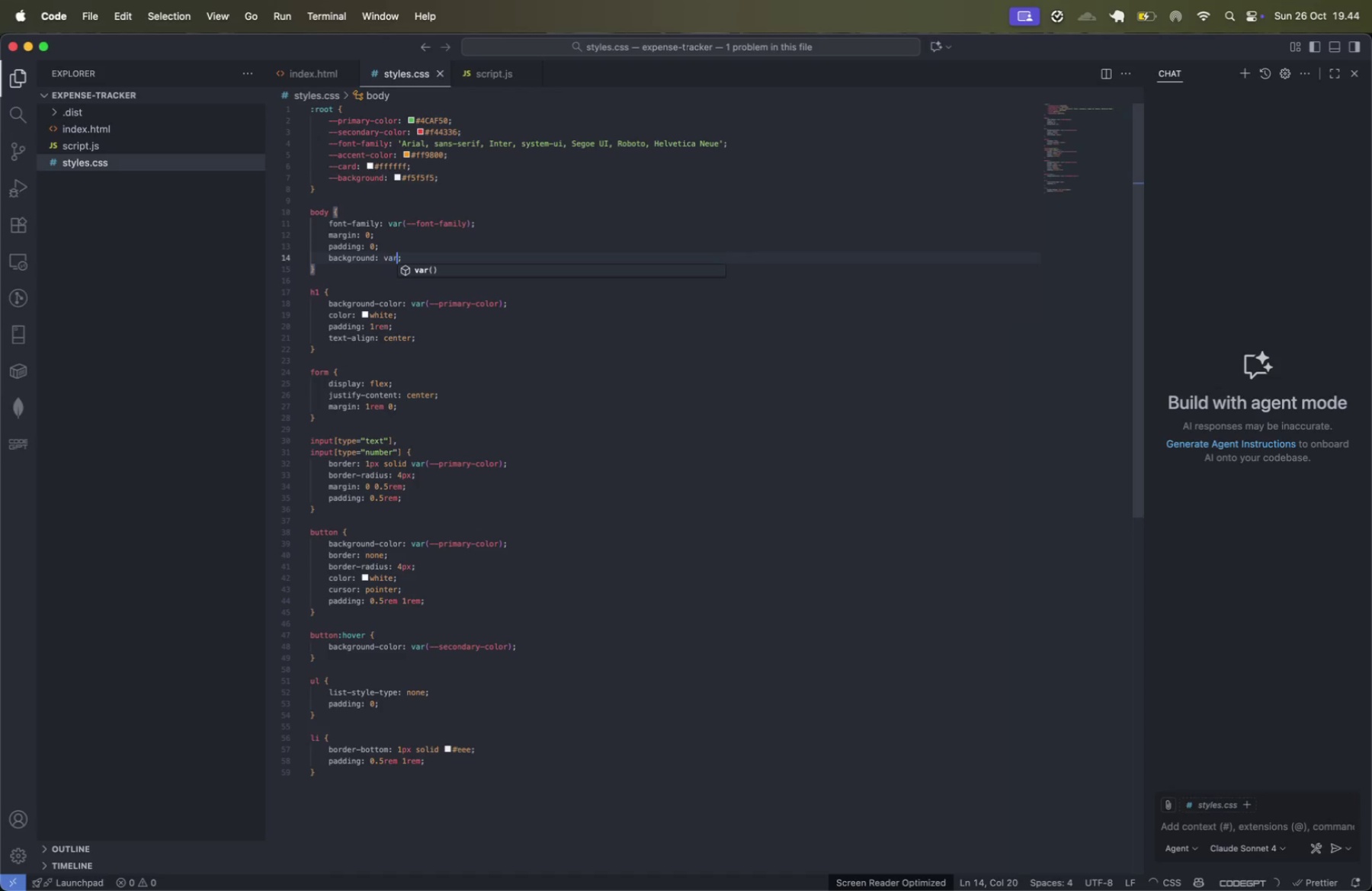 
key(Enter)
 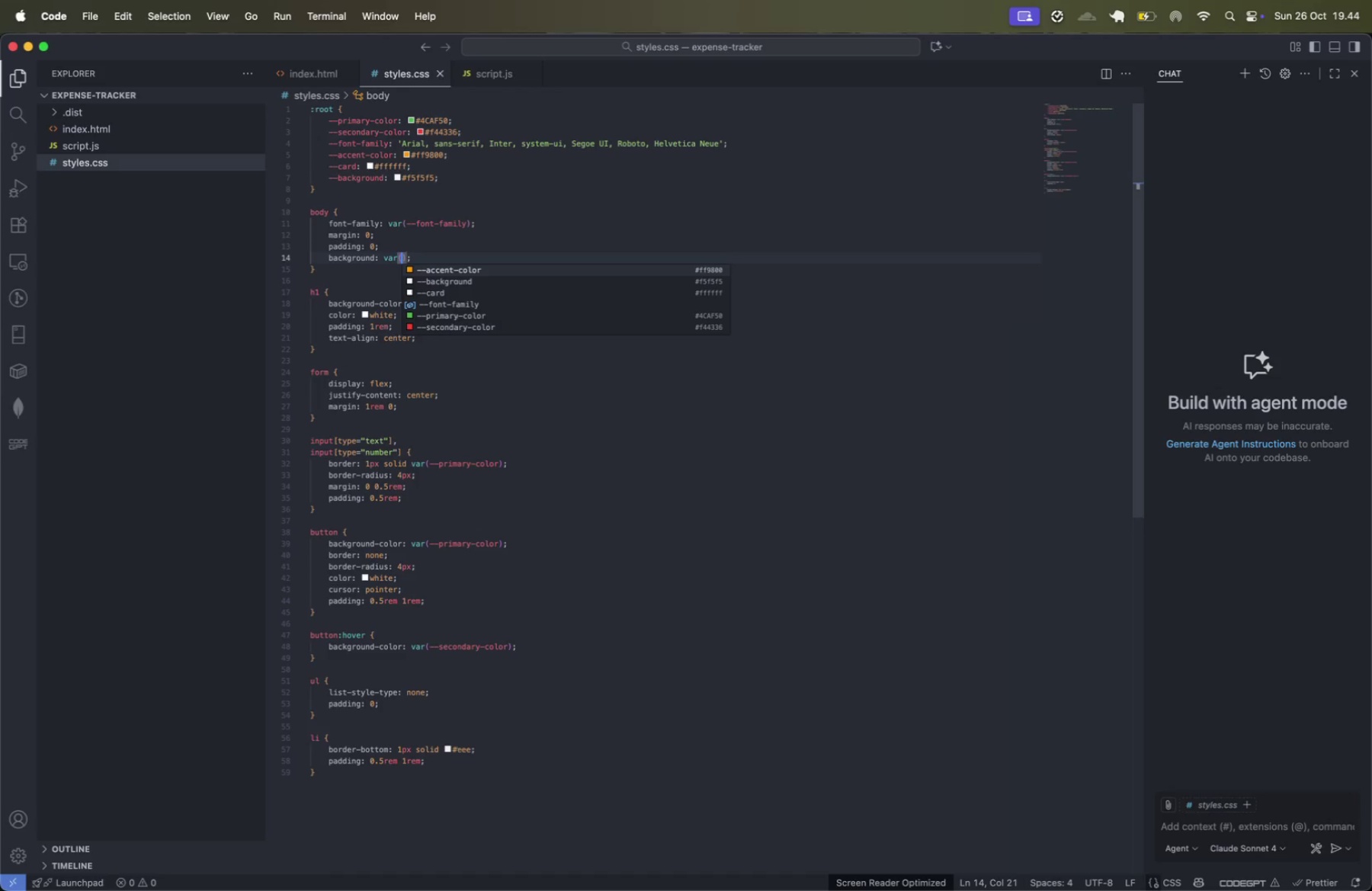 
key(ArrowDown)
 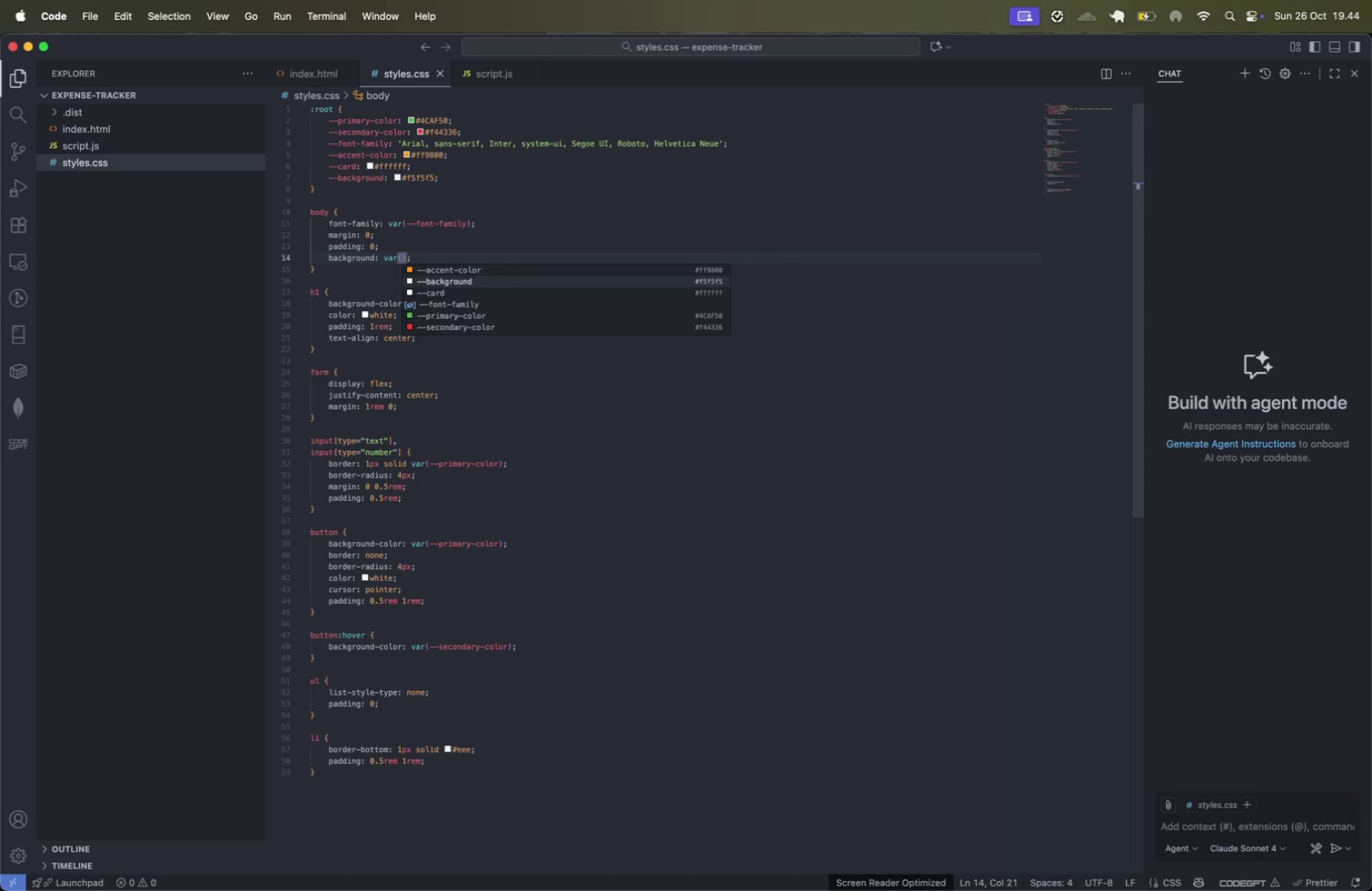 
key(Enter)
 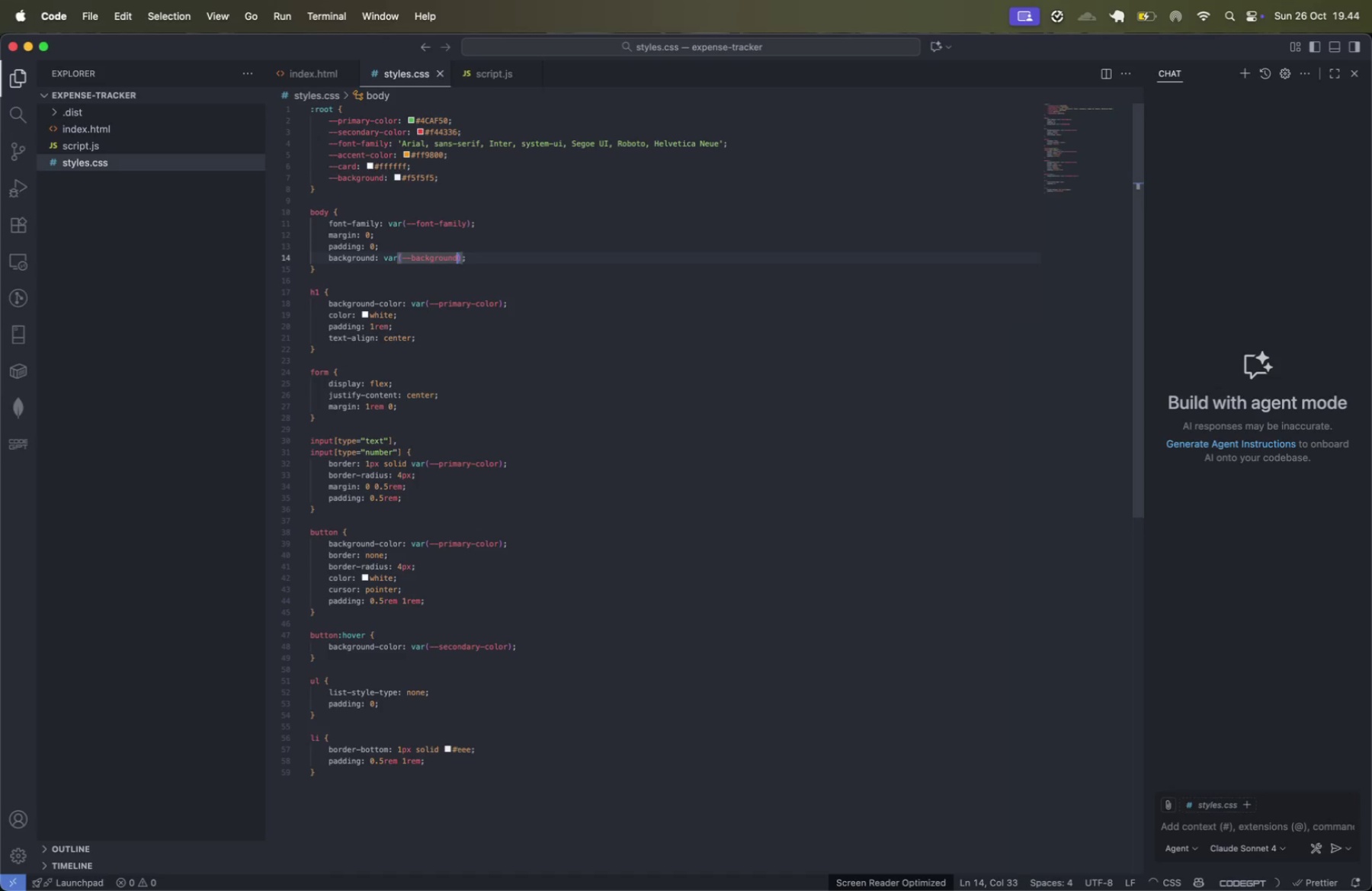 
key(ArrowRight)
 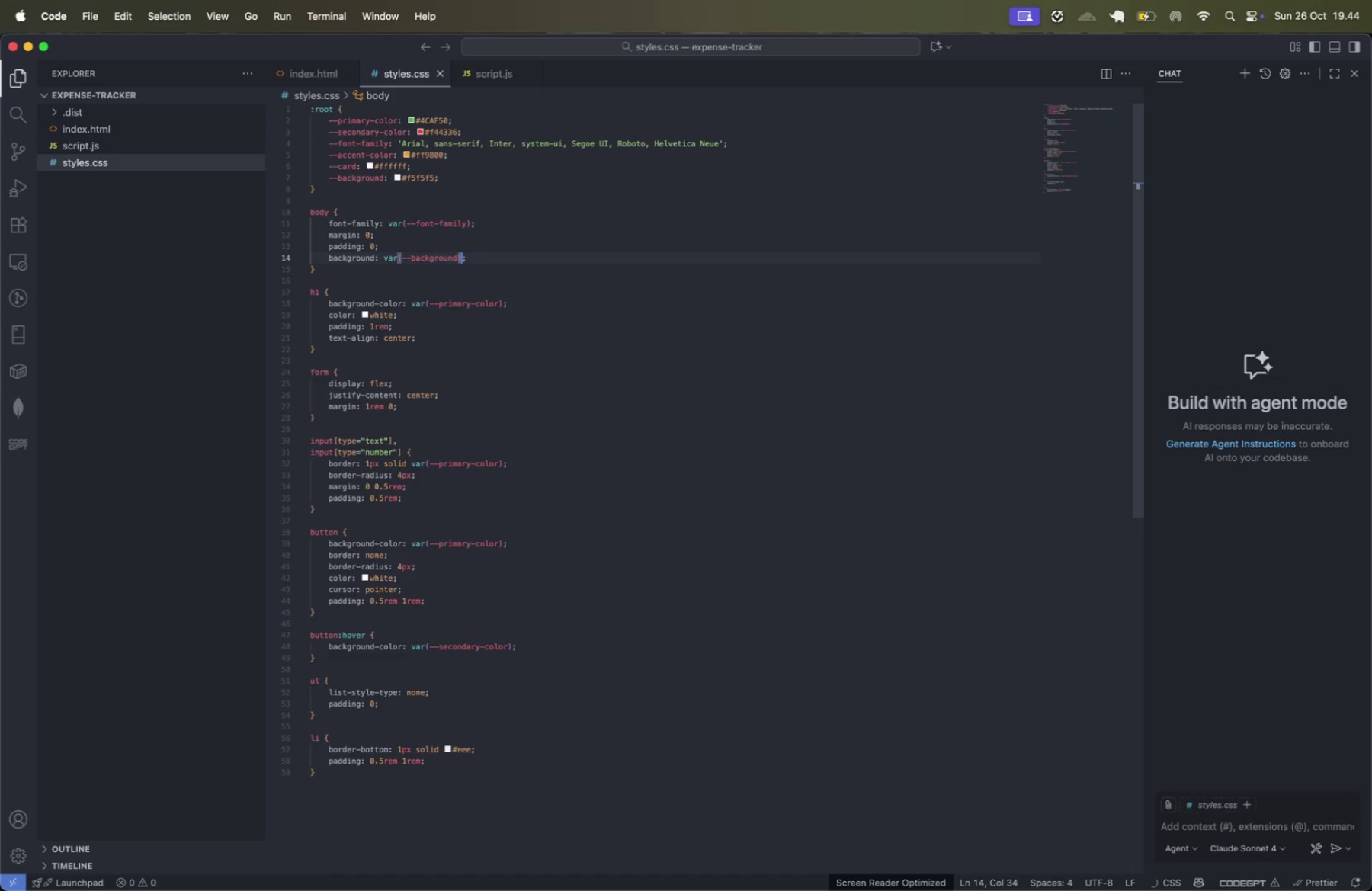 
key(Meta+CommandLeft)
 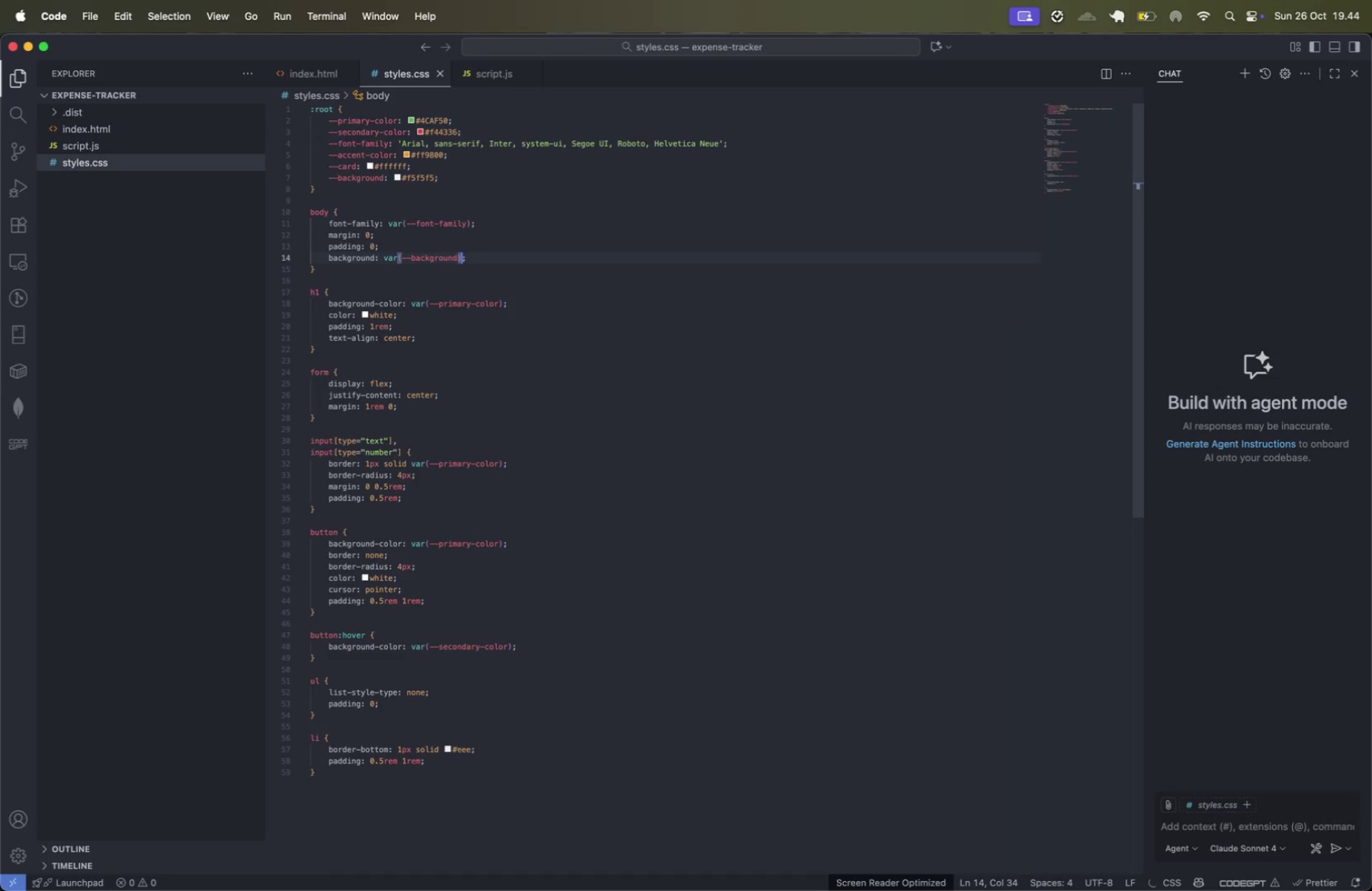 
key(Meta+S)
 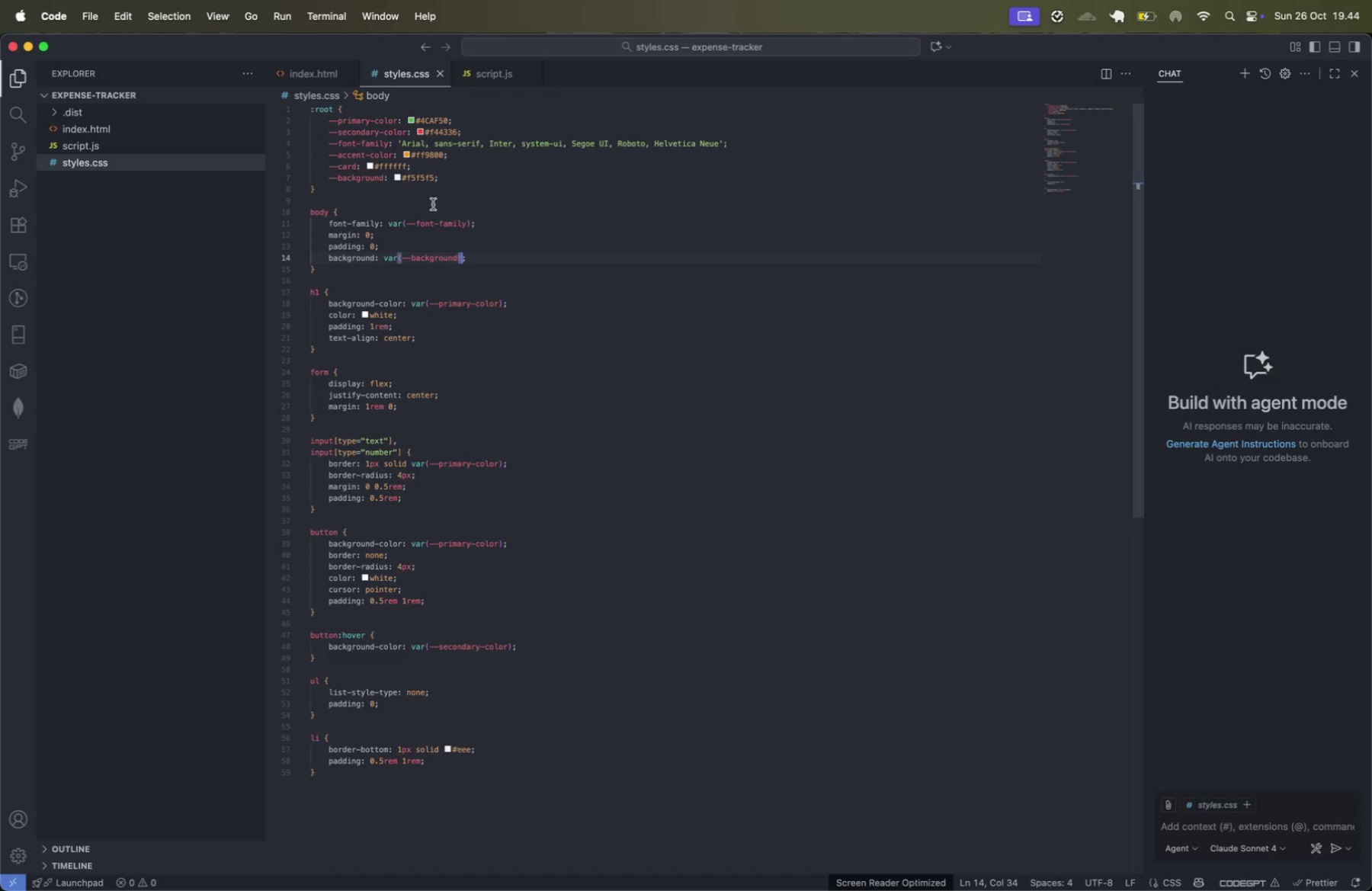 
wait(5.41)
 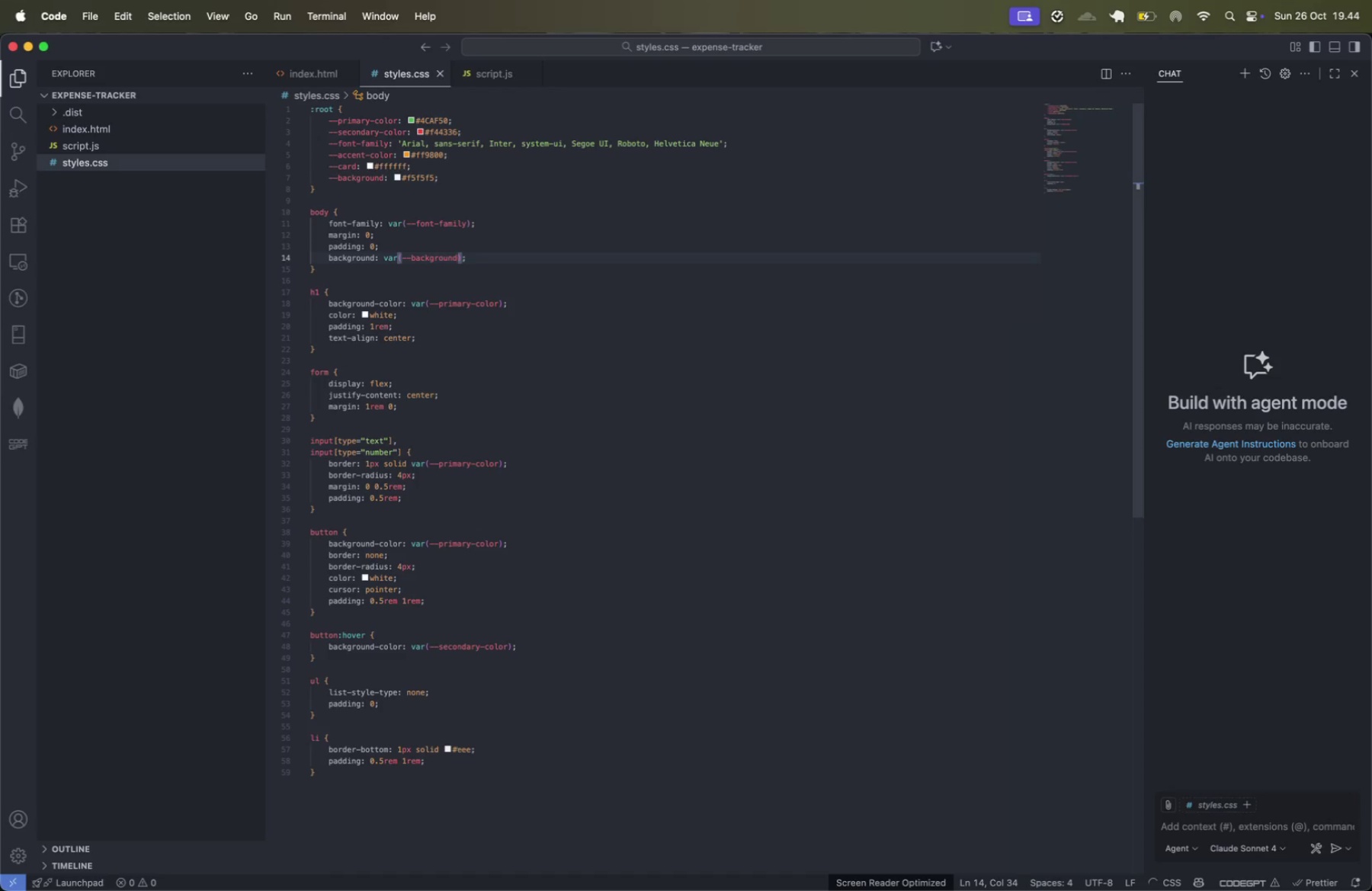 
key(Enter)
 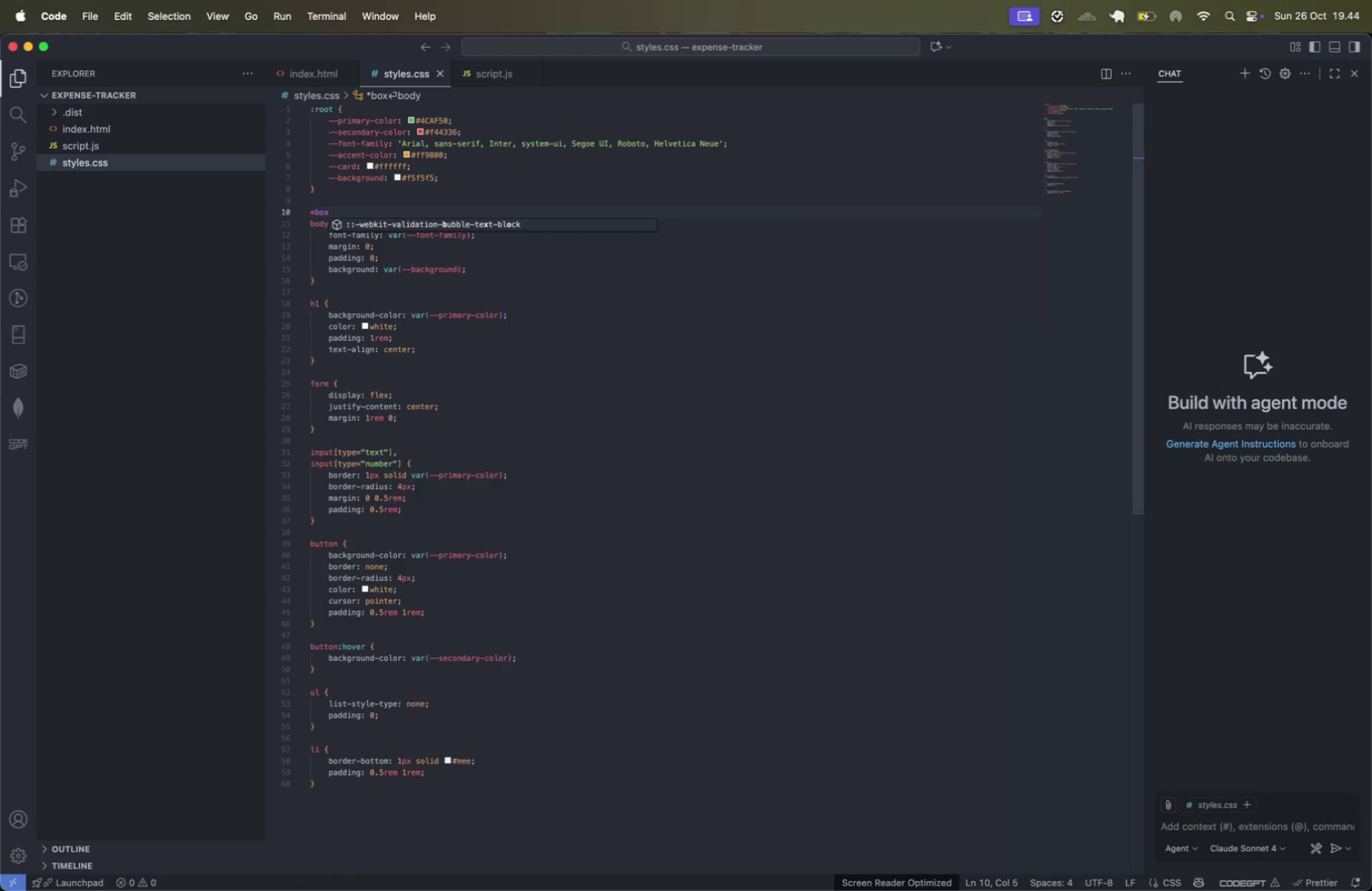 
type(*box)
key(Backspace)
key(Backspace)
key(Backspace)
key(Tab)
 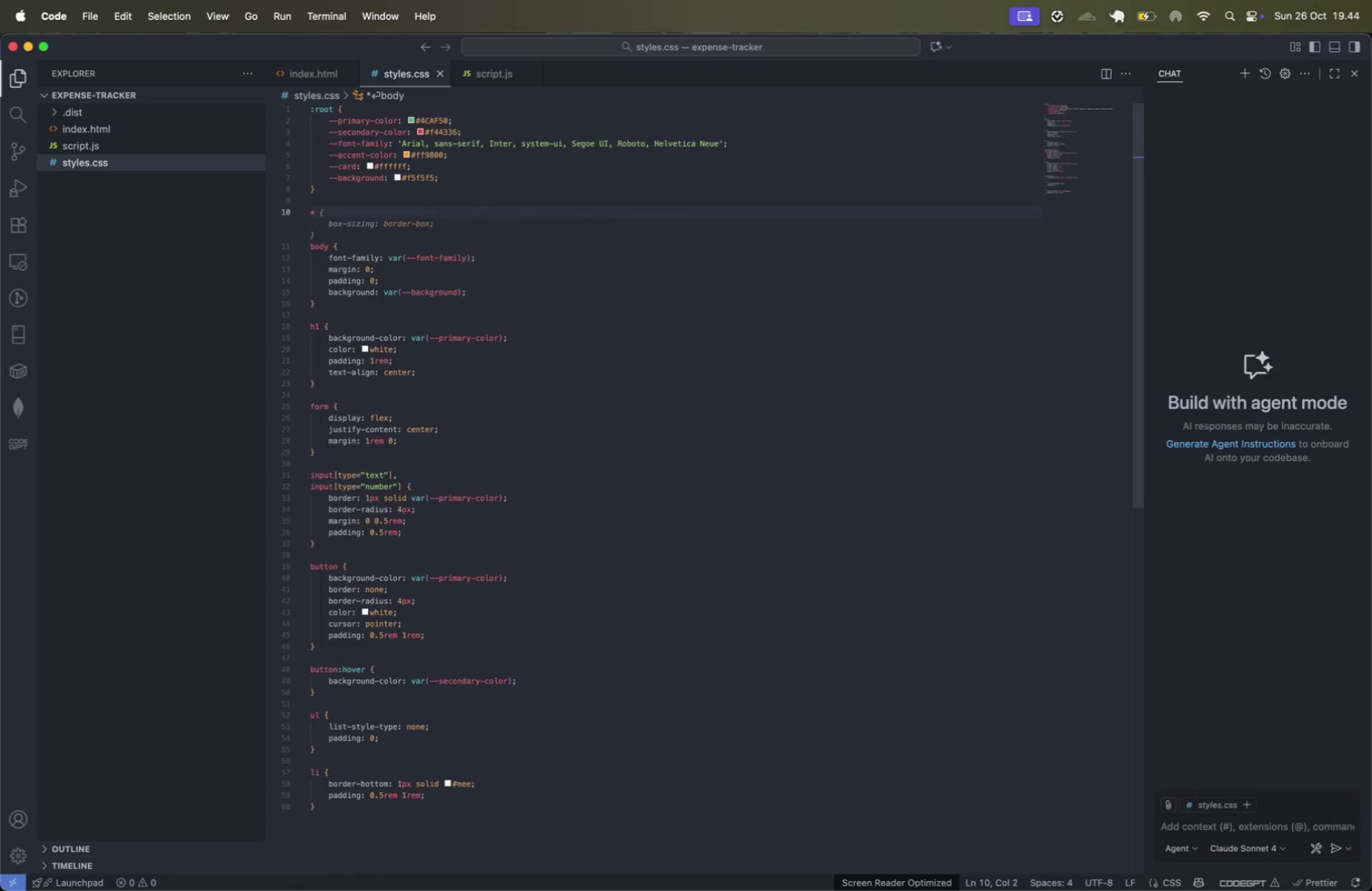 
key(Enter)
 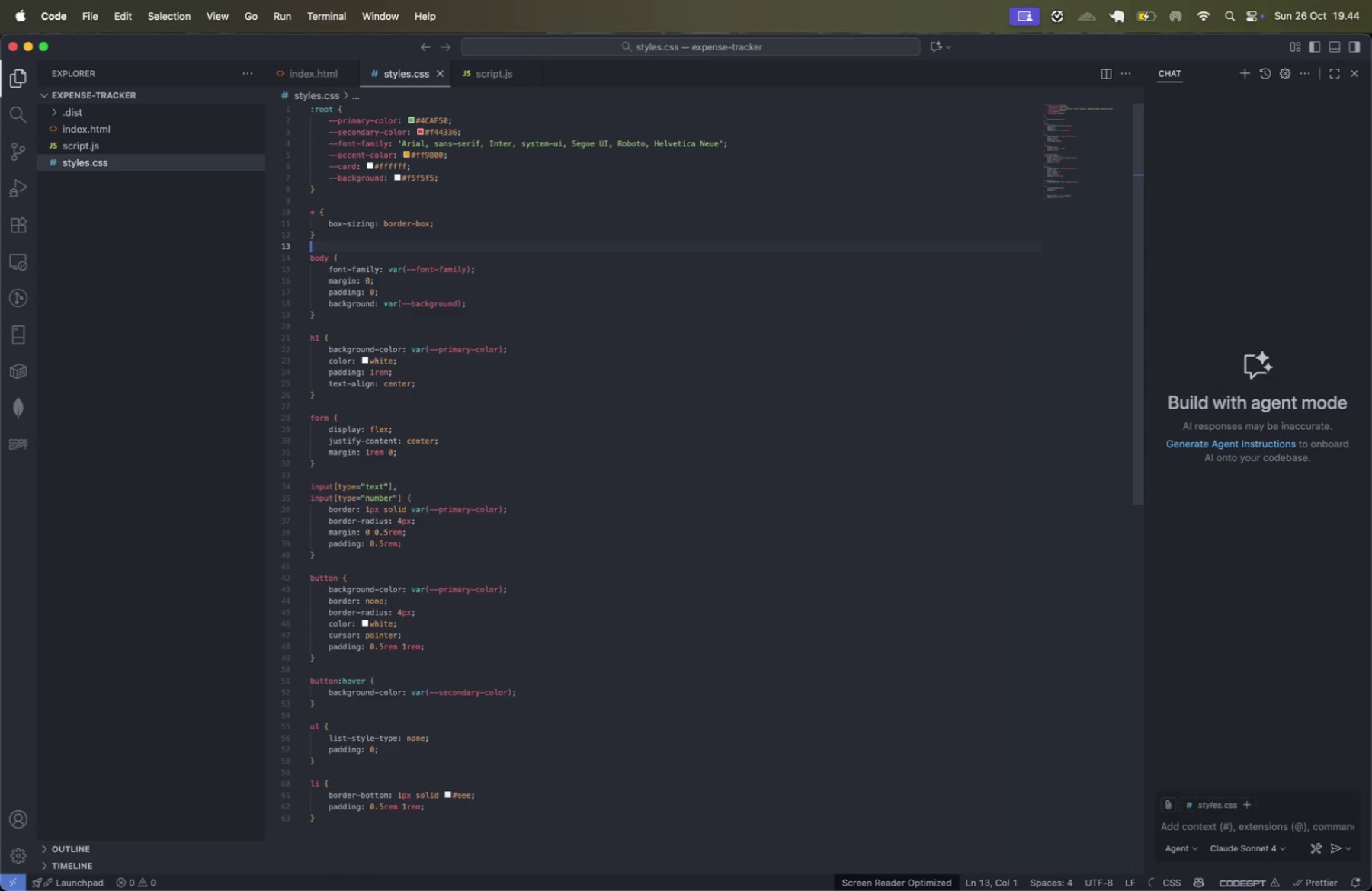 
key(Meta+CommandLeft)
 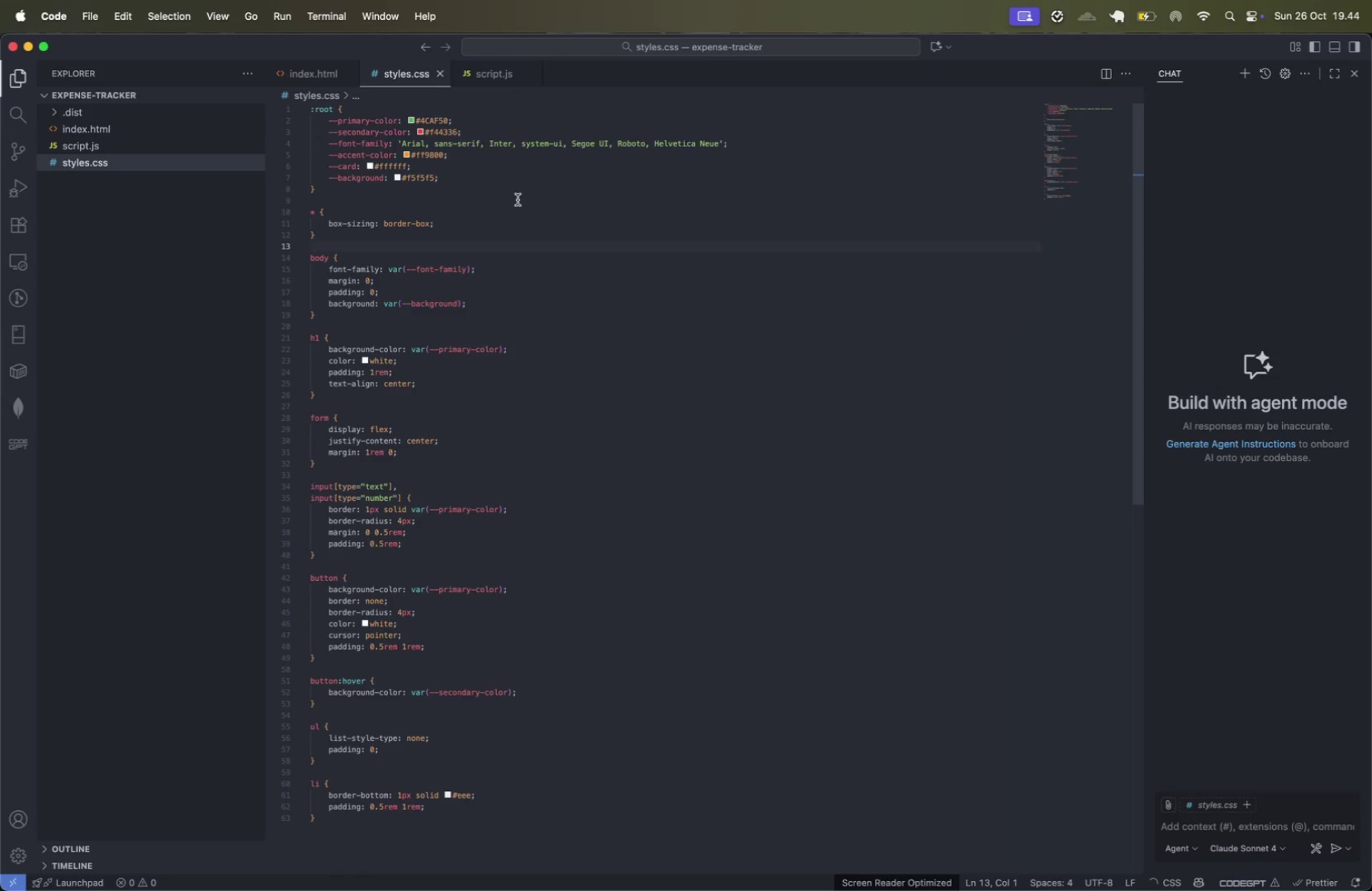 
key(Meta+S)
 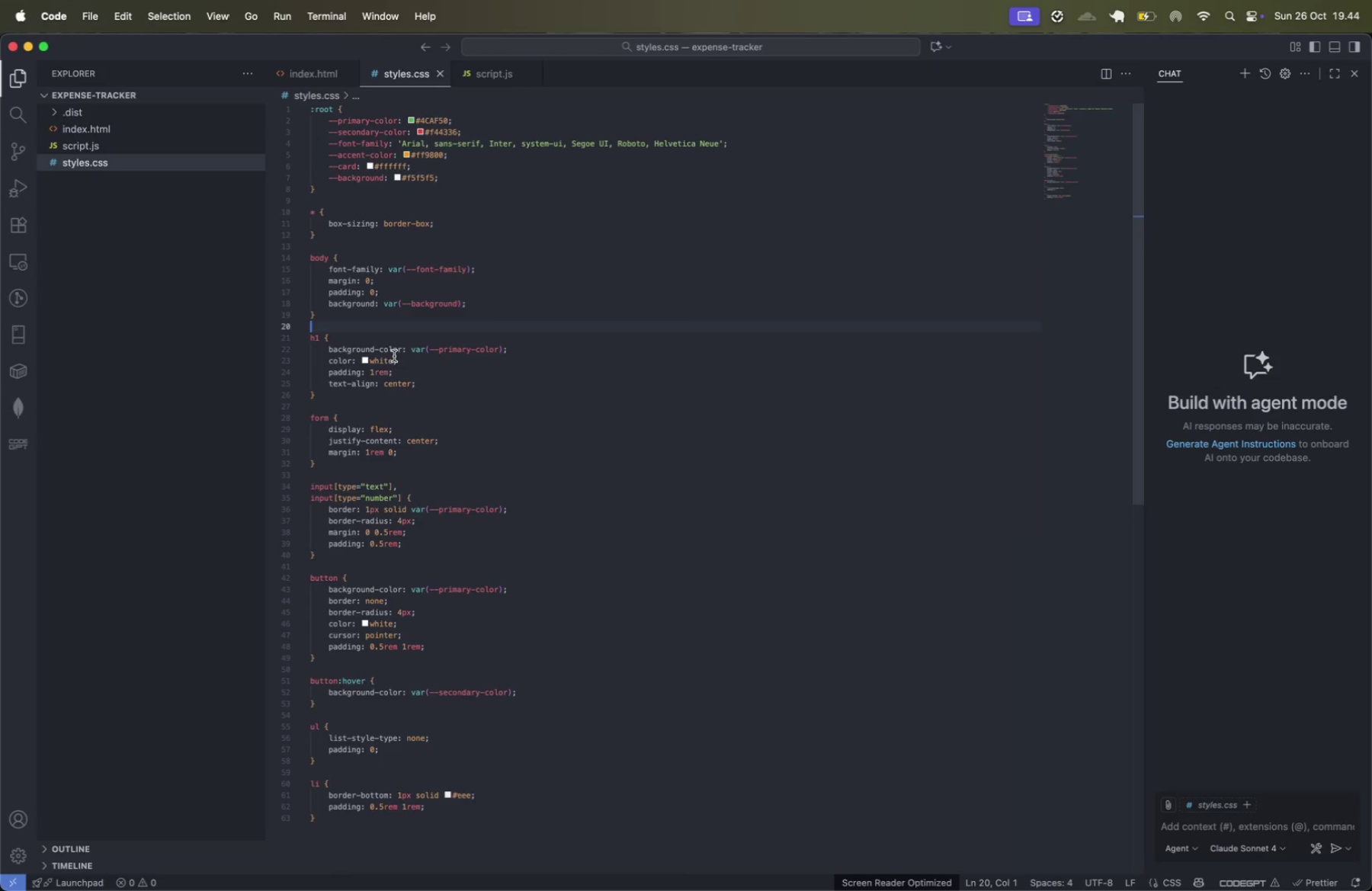 
wait(5.71)
 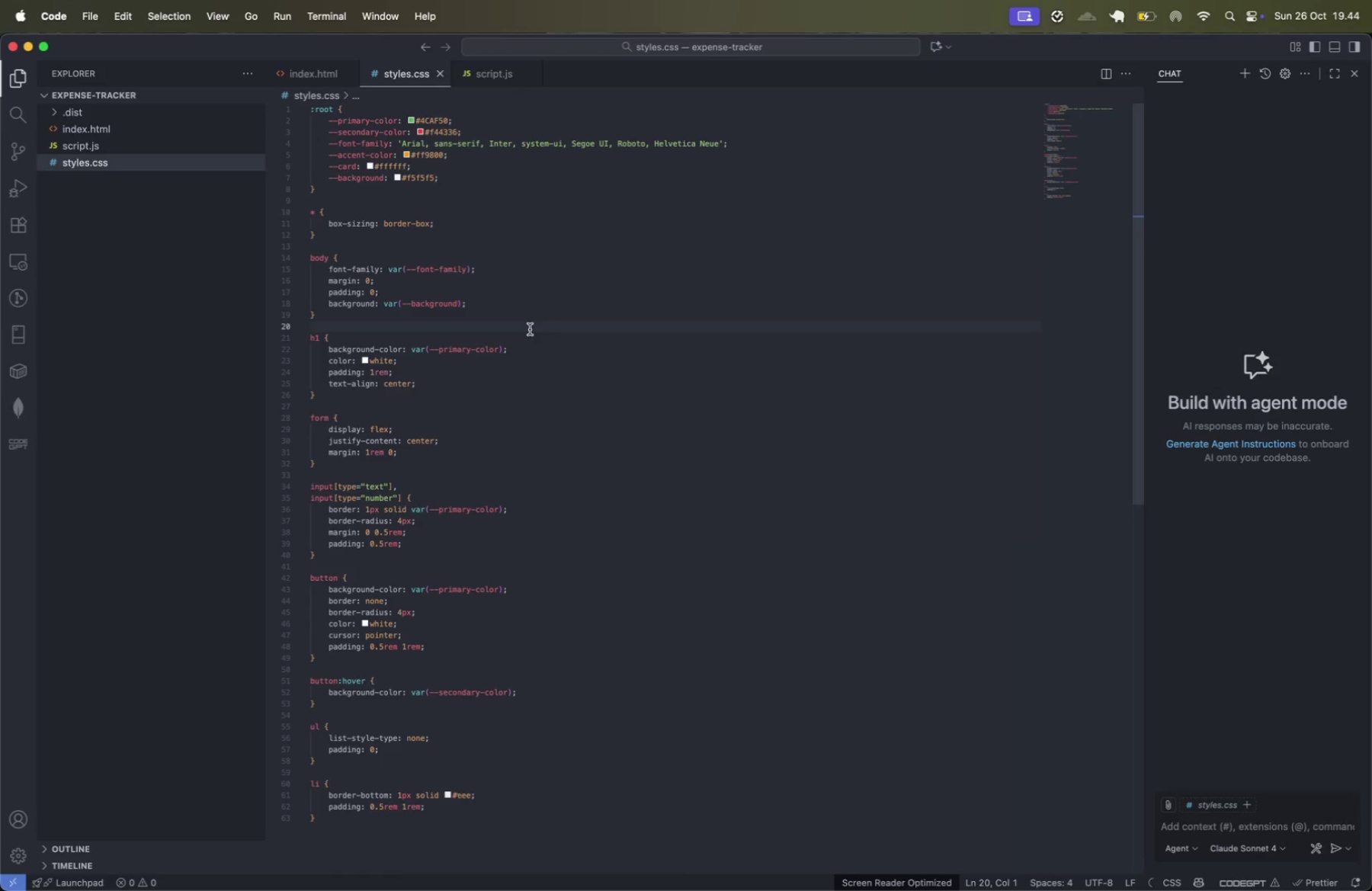 
key(Enter)
 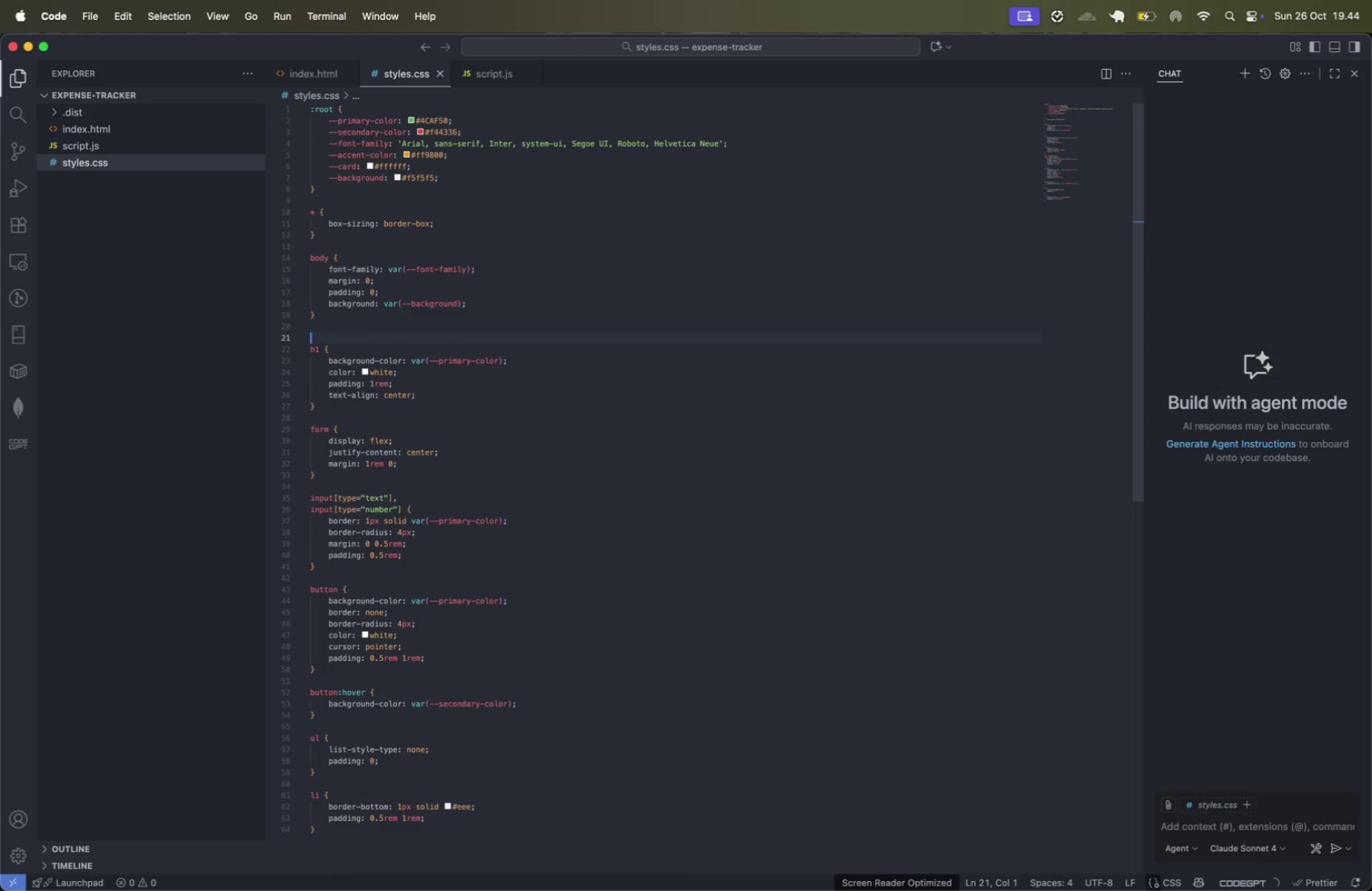 
key(ArrowUp)
 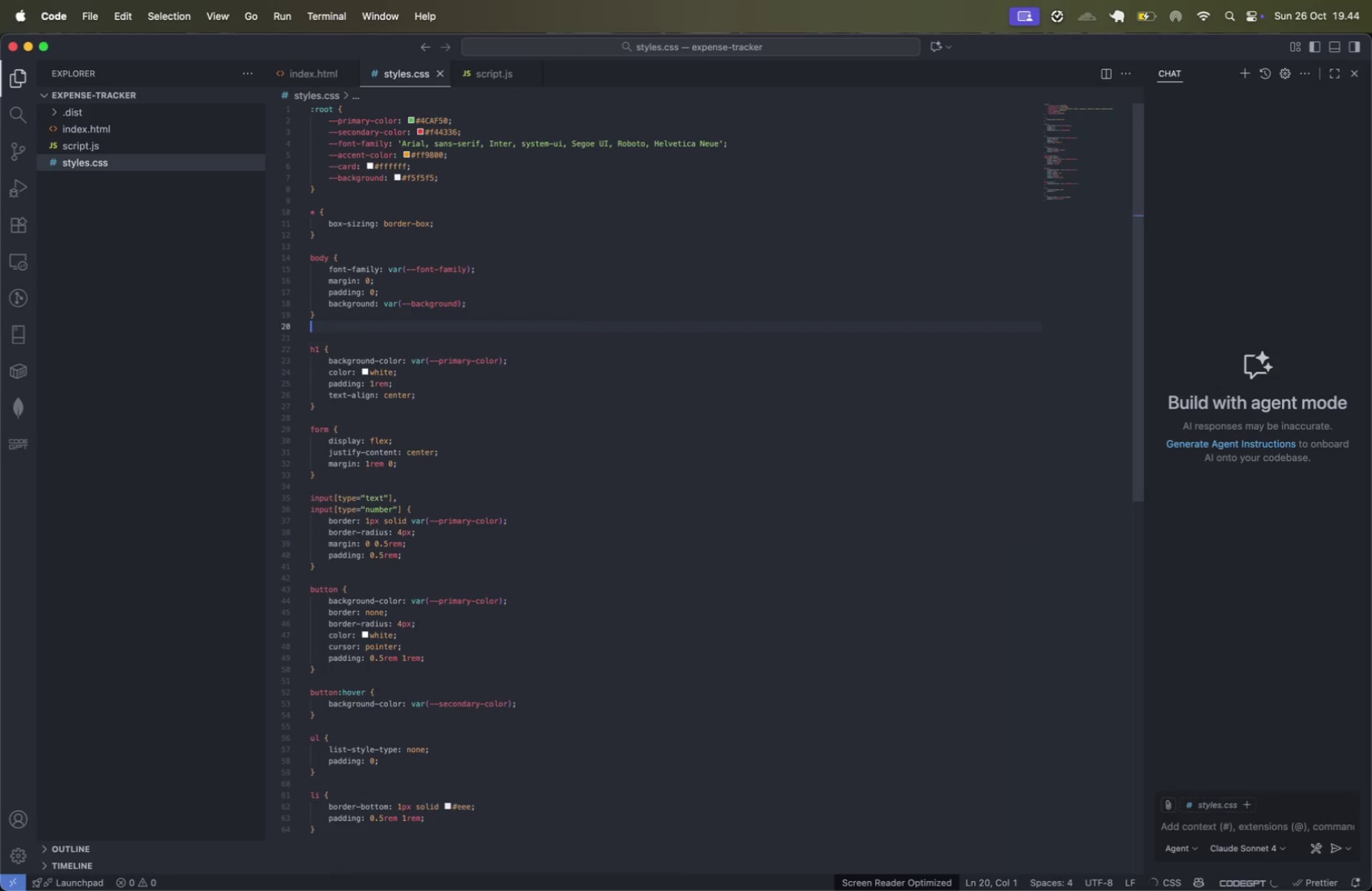 
key(Enter)
 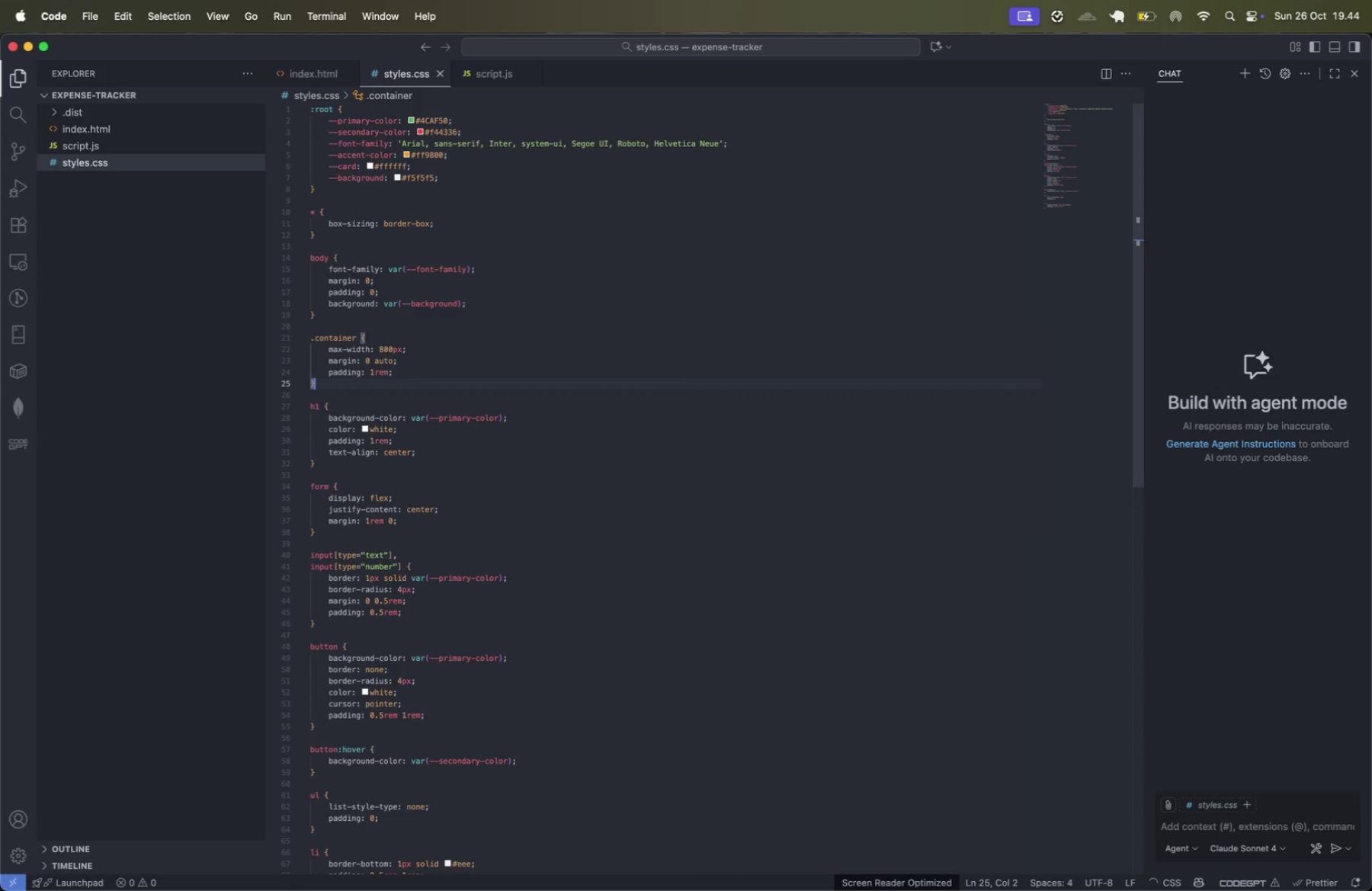 
type(.container)
key(Tab)
 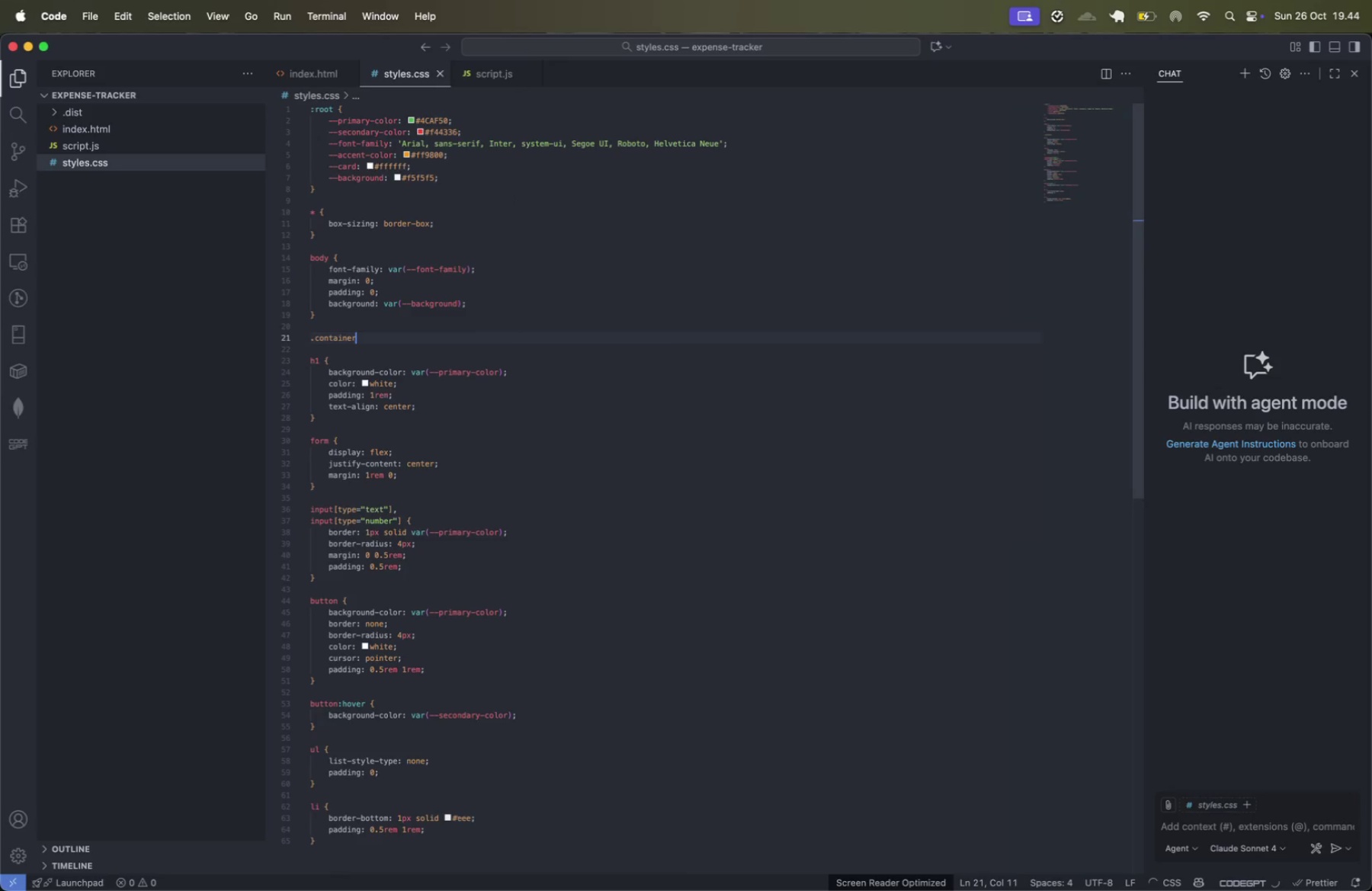 
left_click([386, 347])
 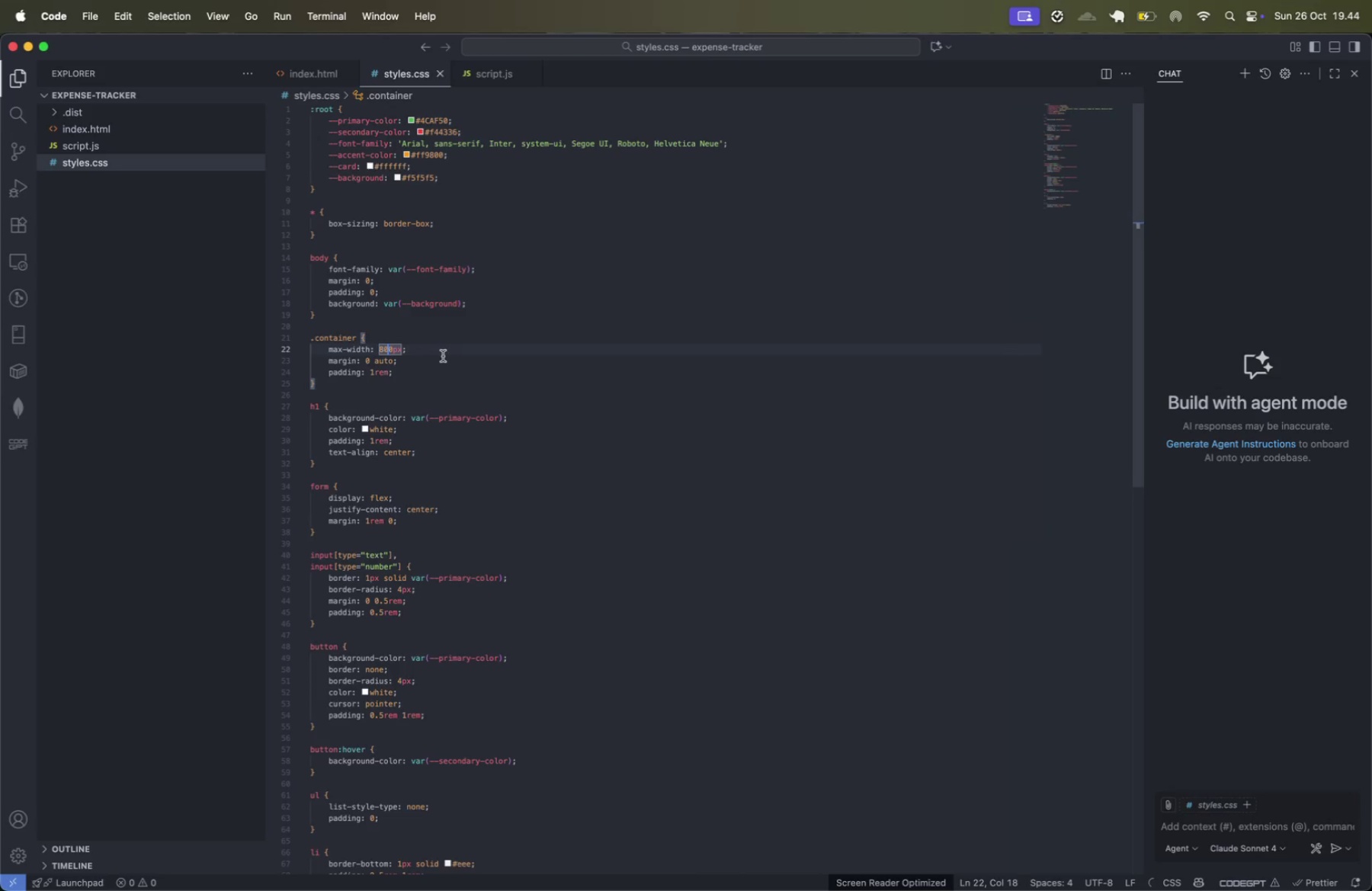 
key(ArrowRight)
 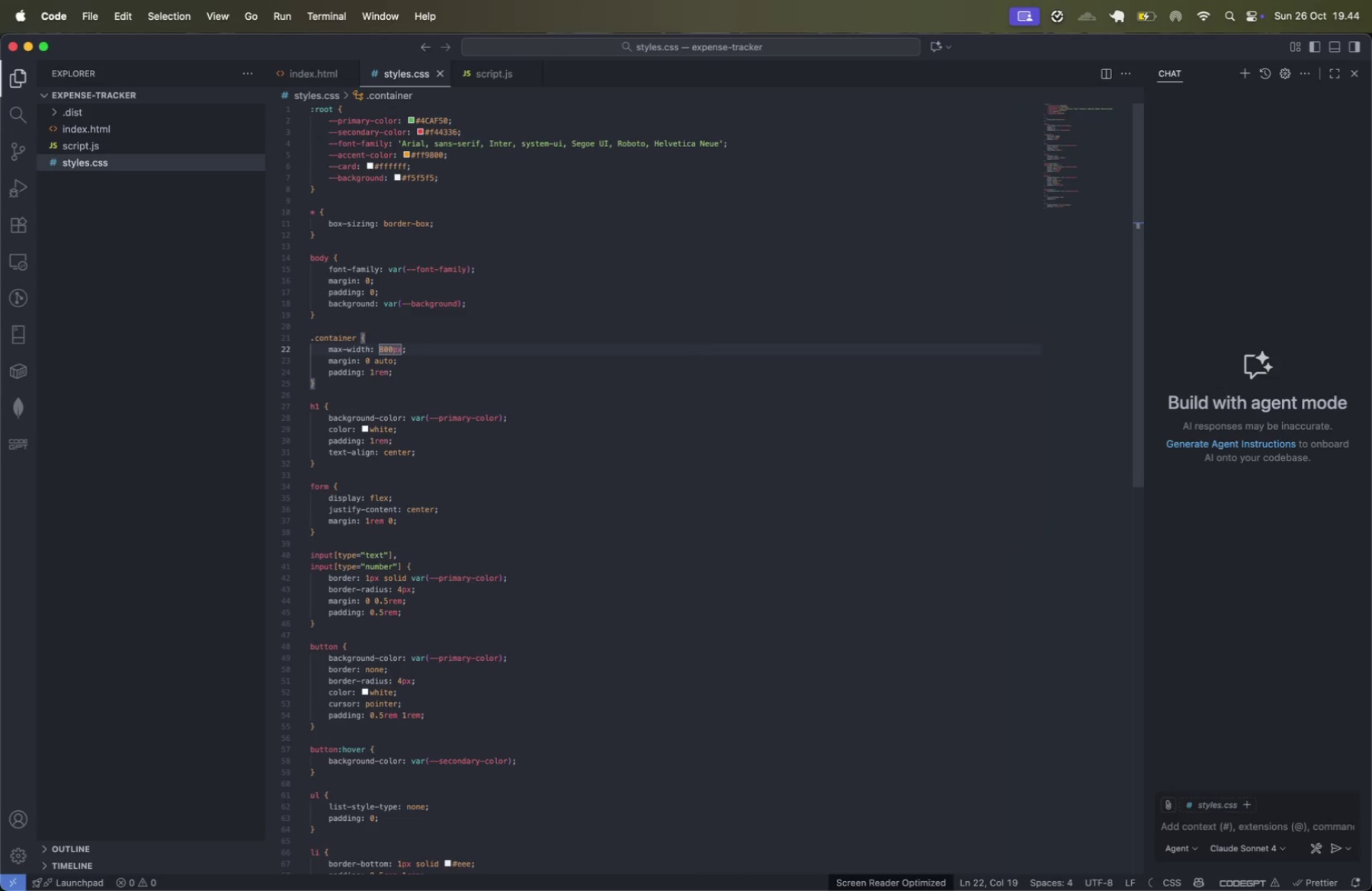 
key(ArrowLeft)
 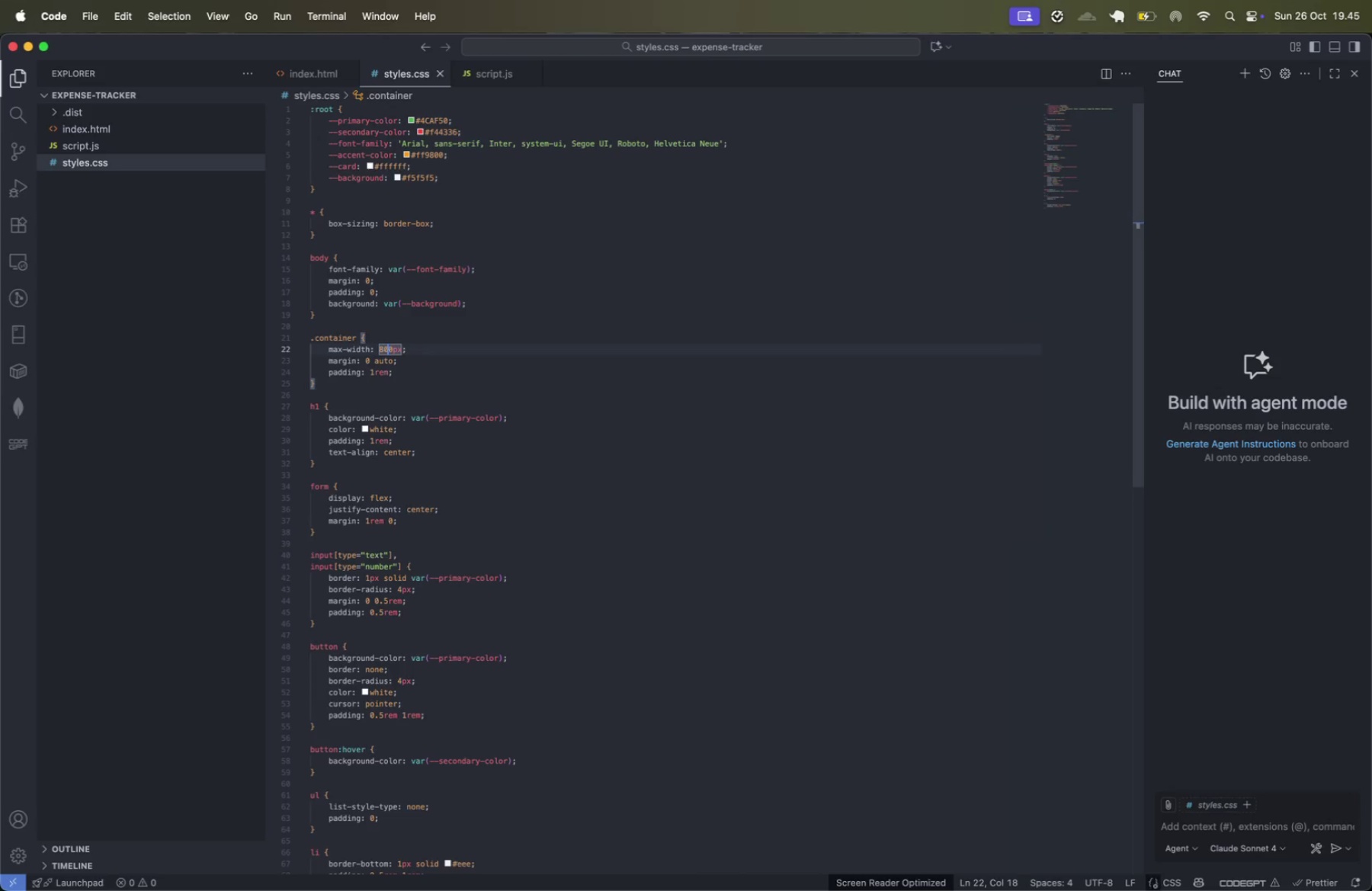 
key(Backspace)
 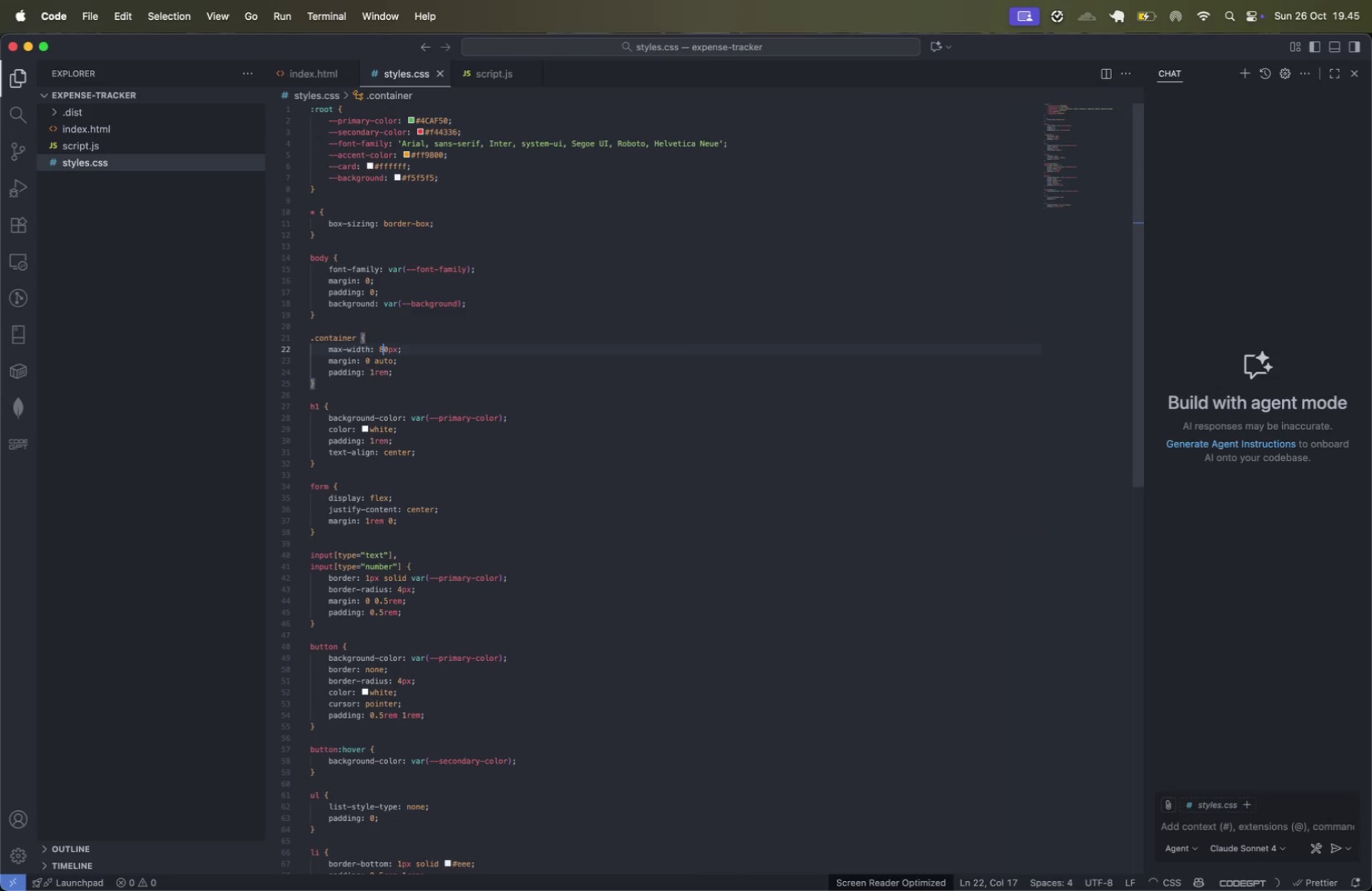 
key(7)
 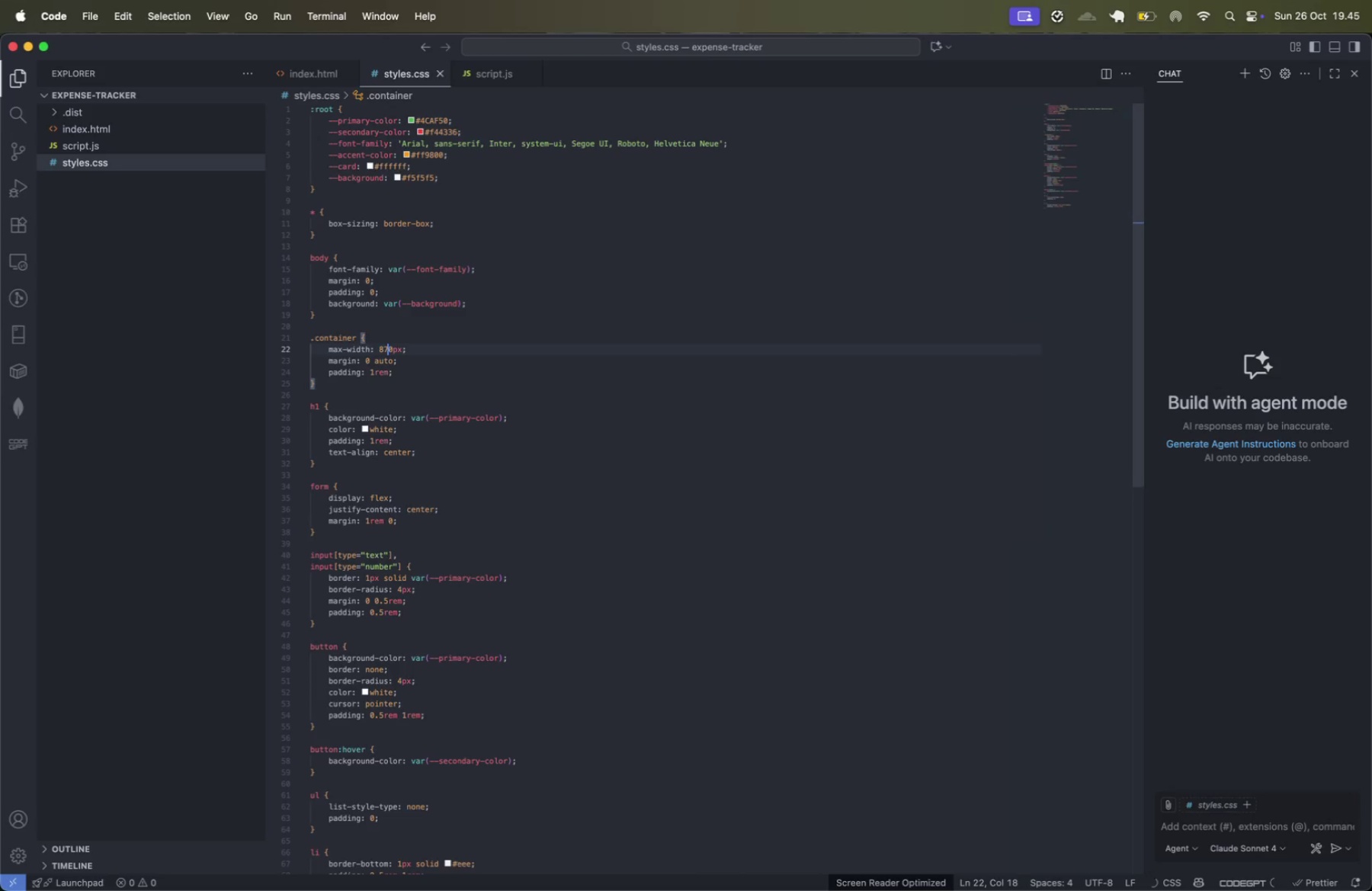 
key(Backspace)
 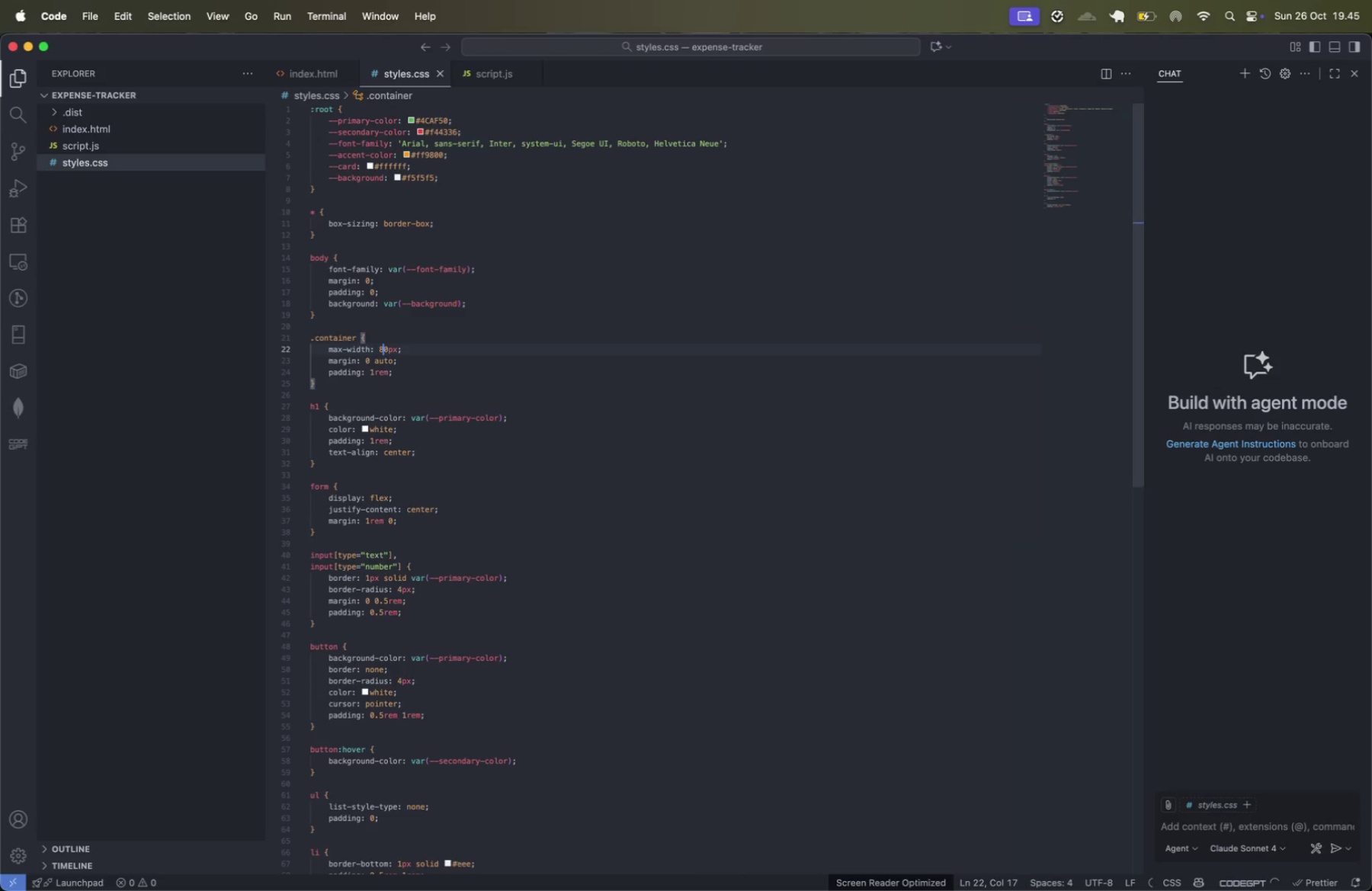 
key(6)
 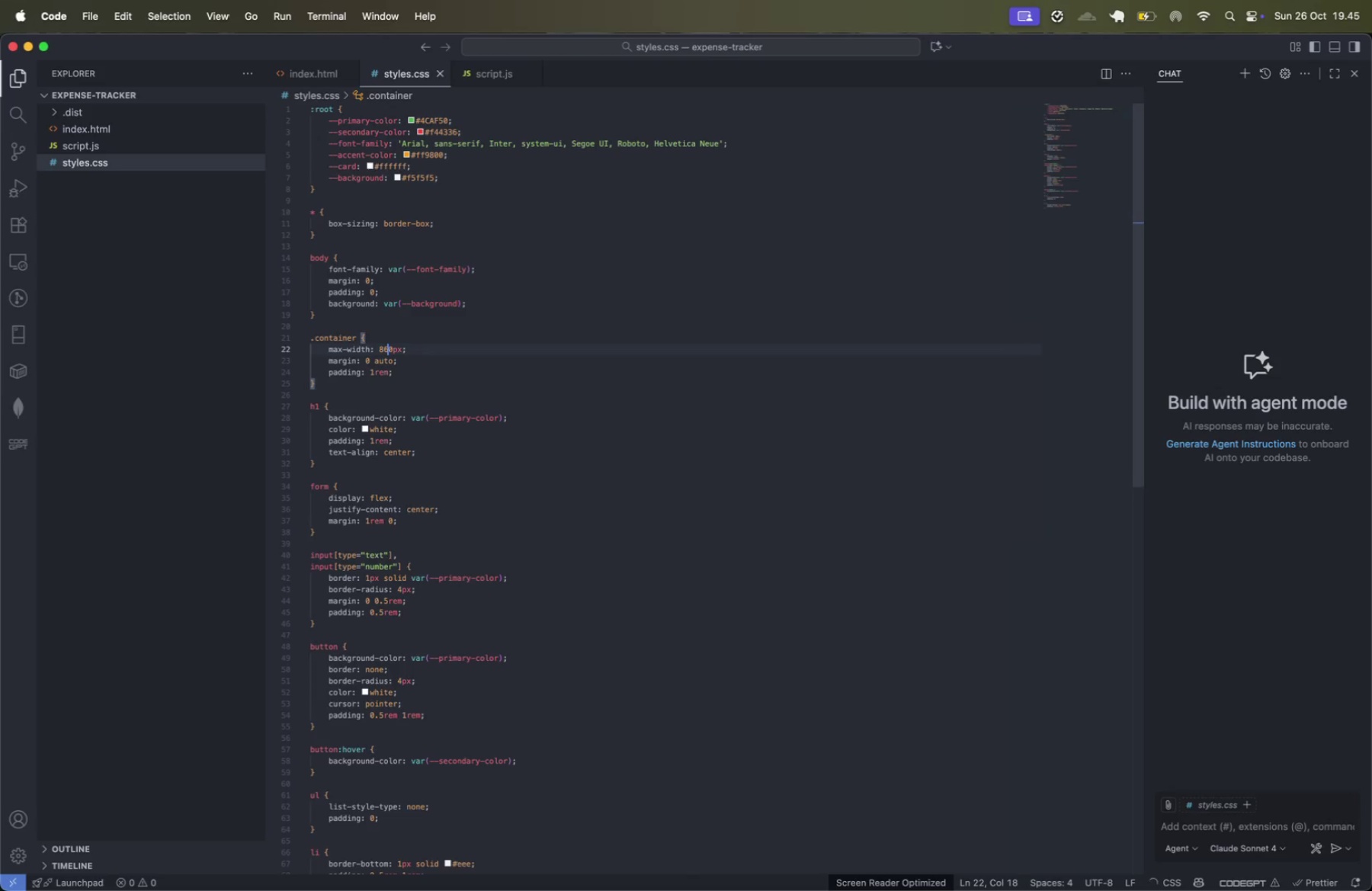 
key(Meta+ArrowRight)
 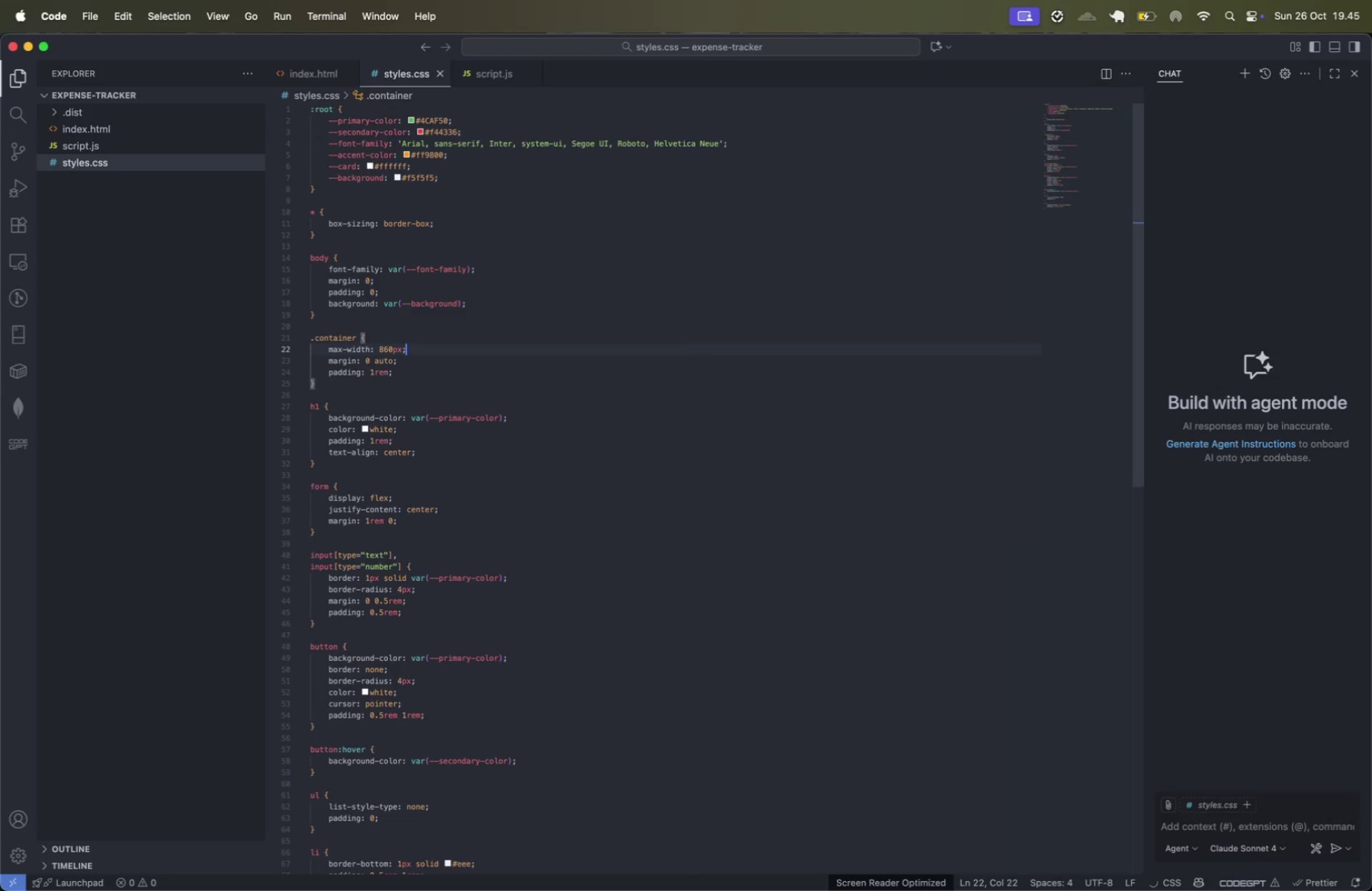 
key(Meta+S)
 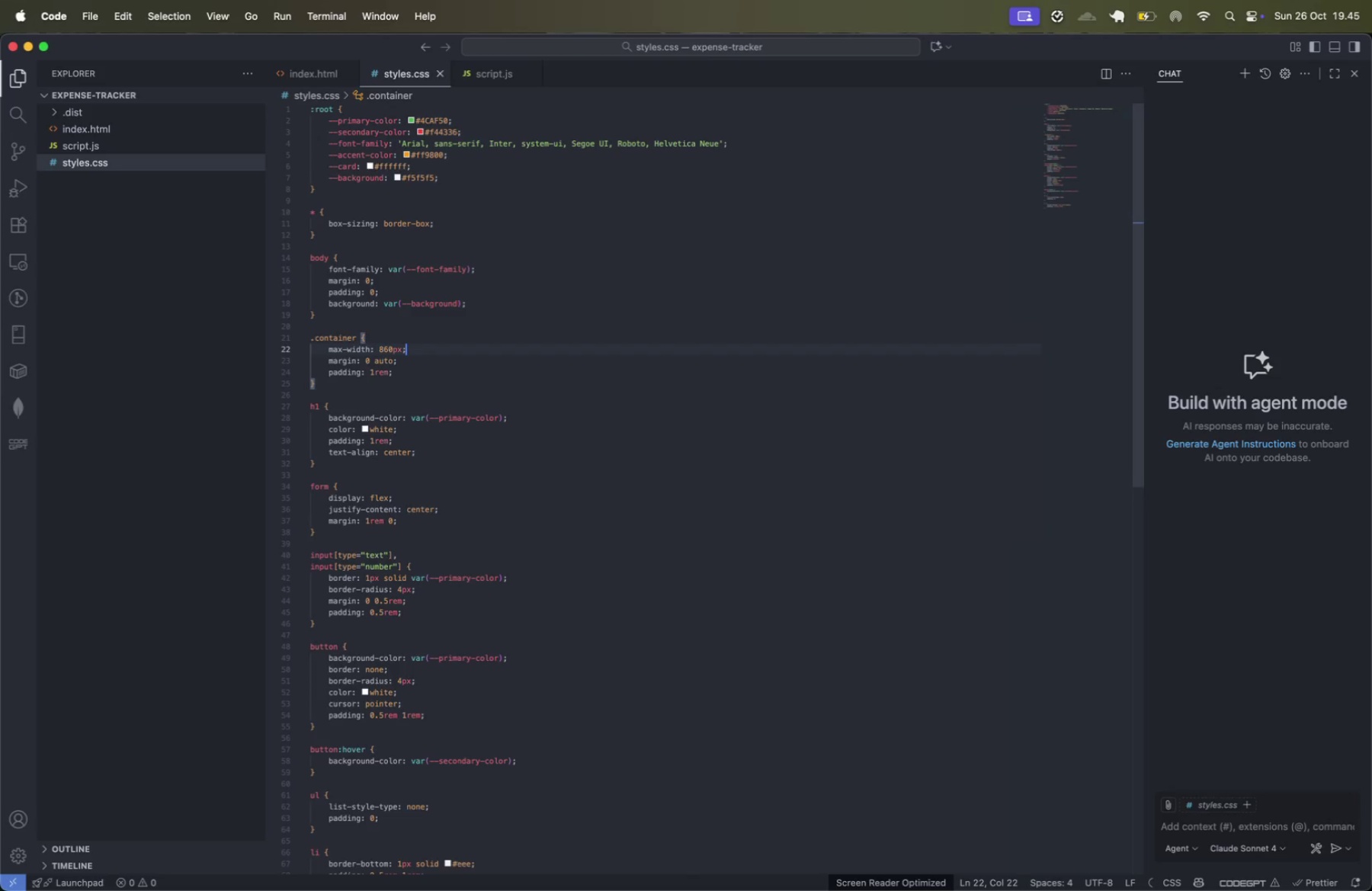 
key(ArrowDown)
 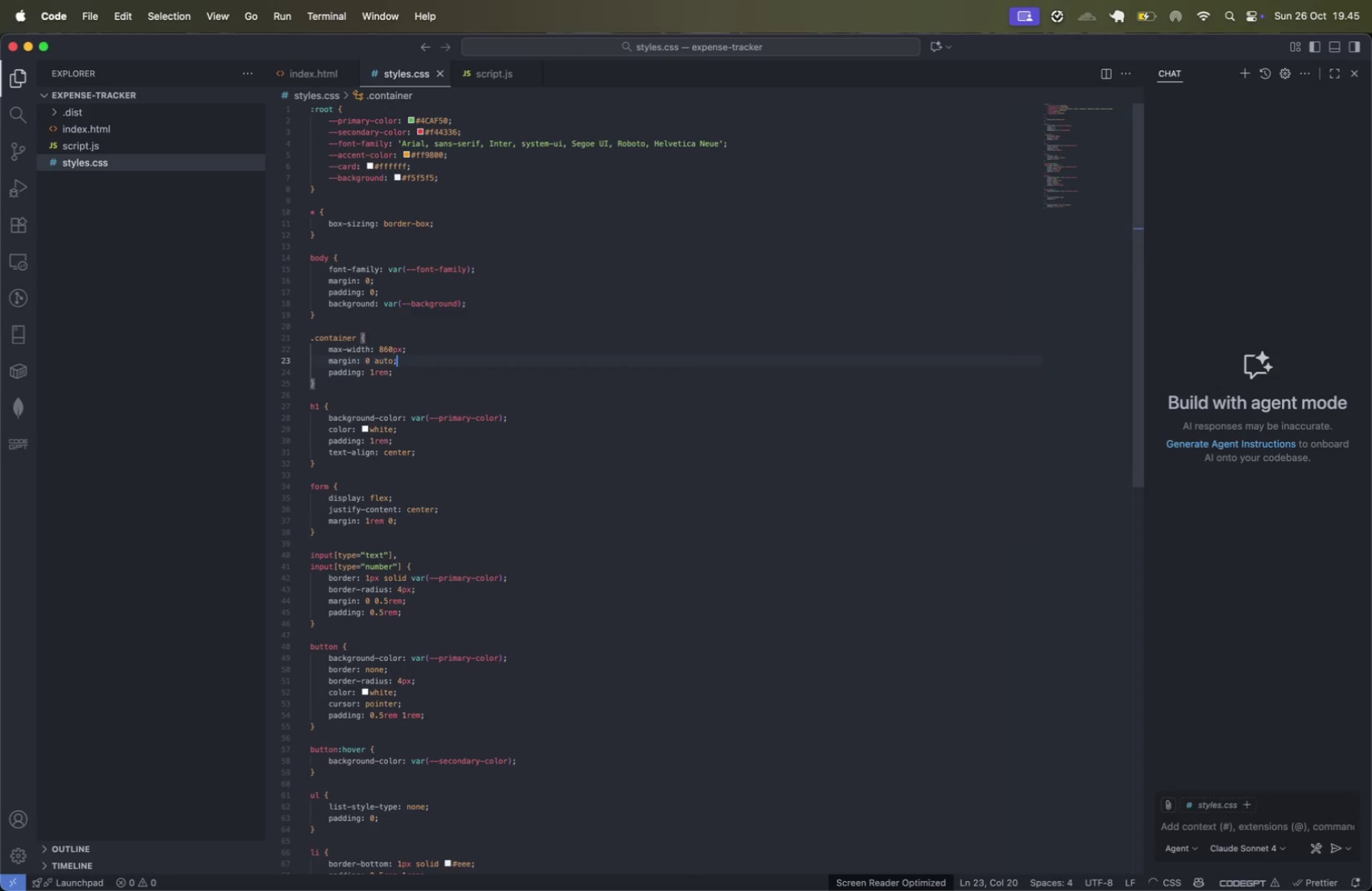 
key(ArrowDown)
 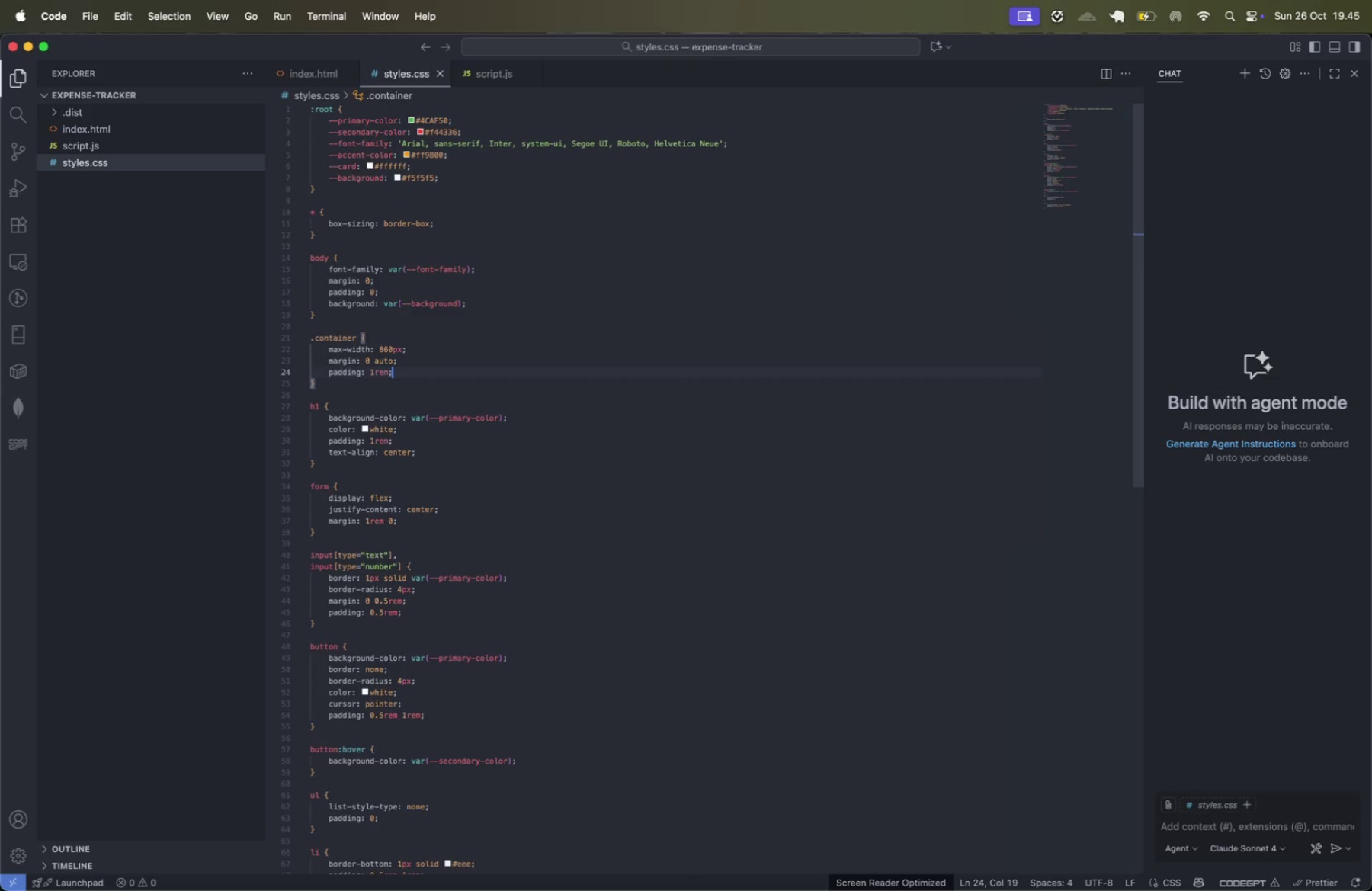 
wait(5.02)
 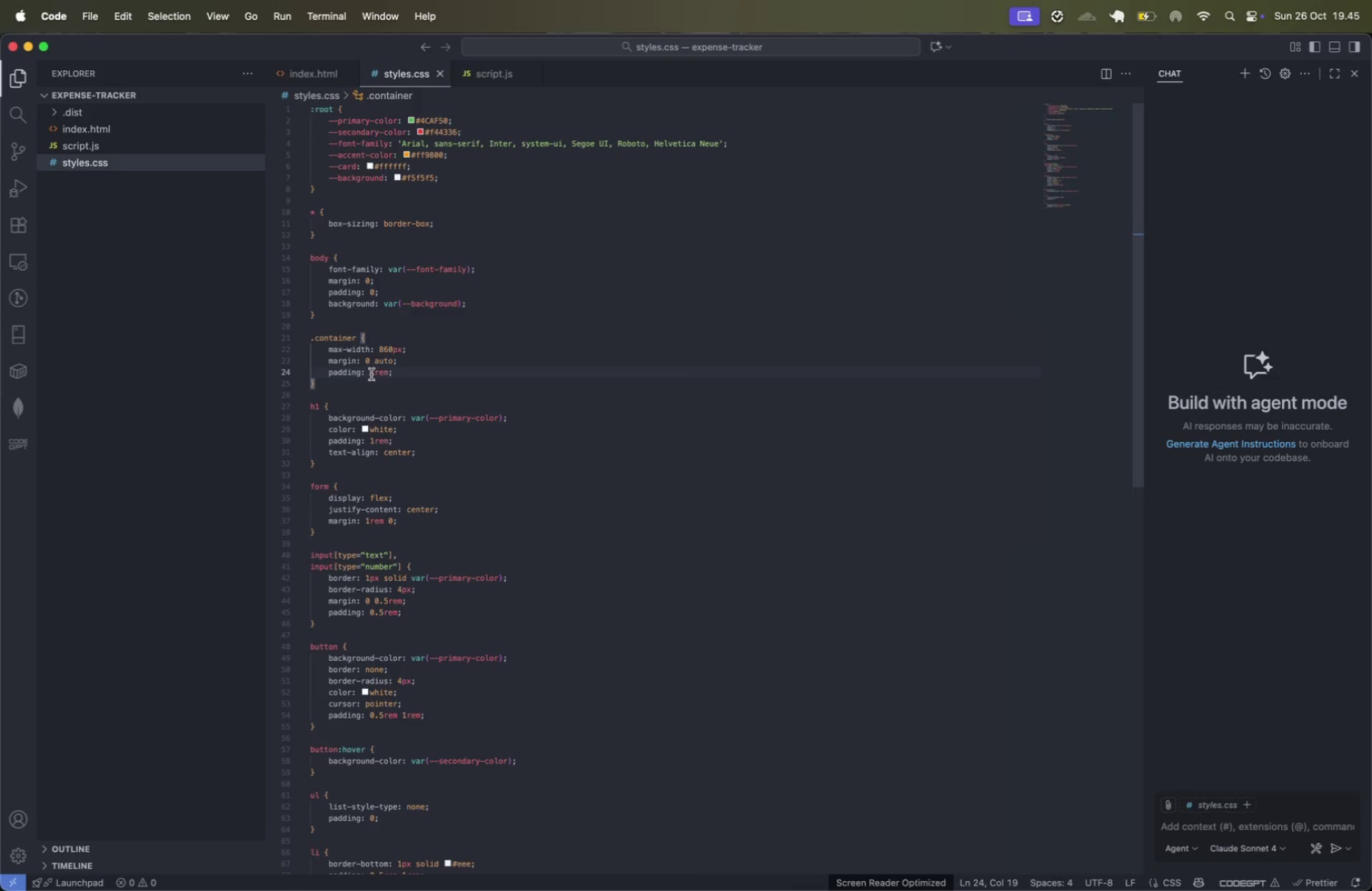 
left_click([371, 374])
 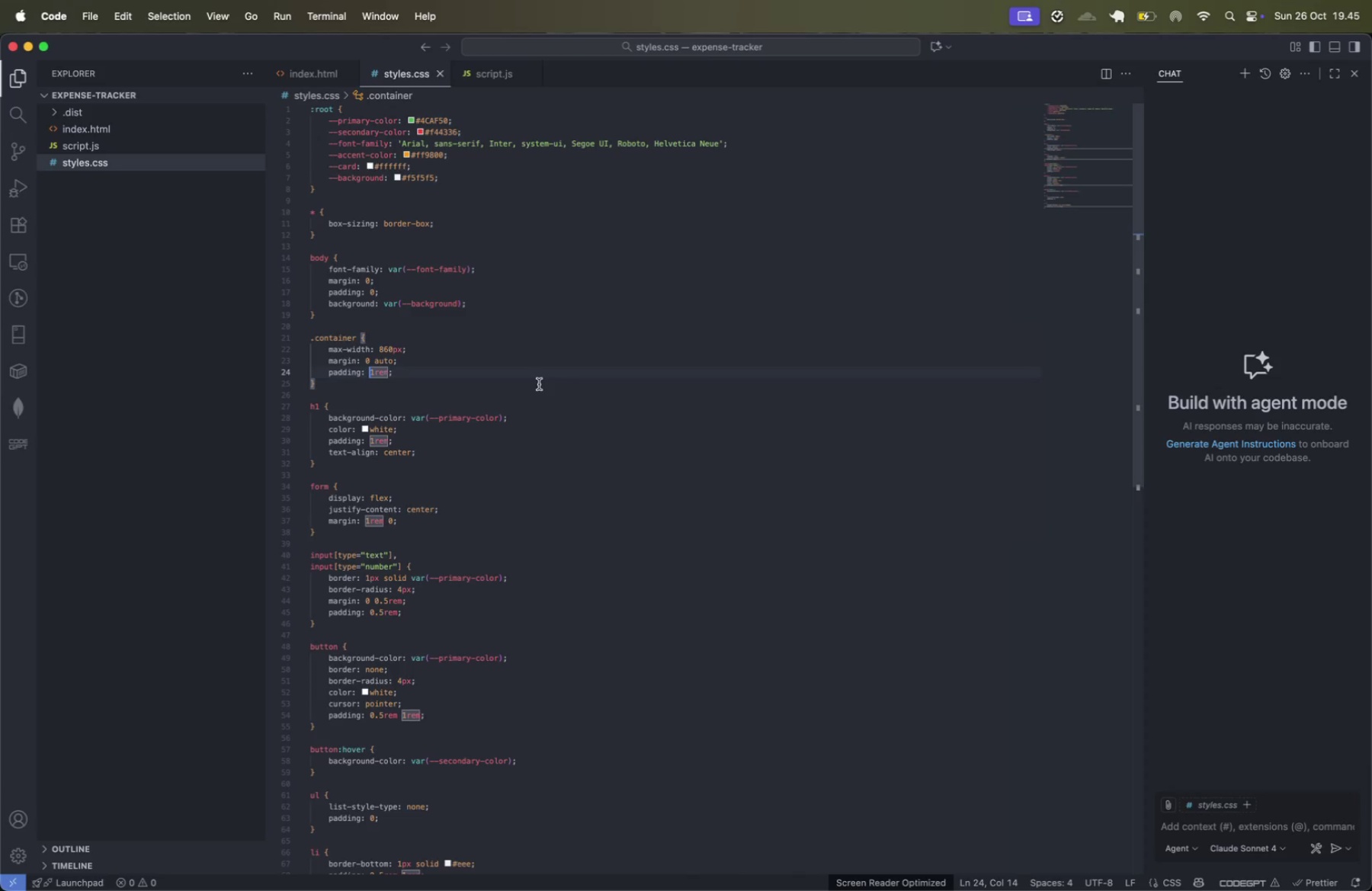 
key(Alt+Shift+OptionLeft)
 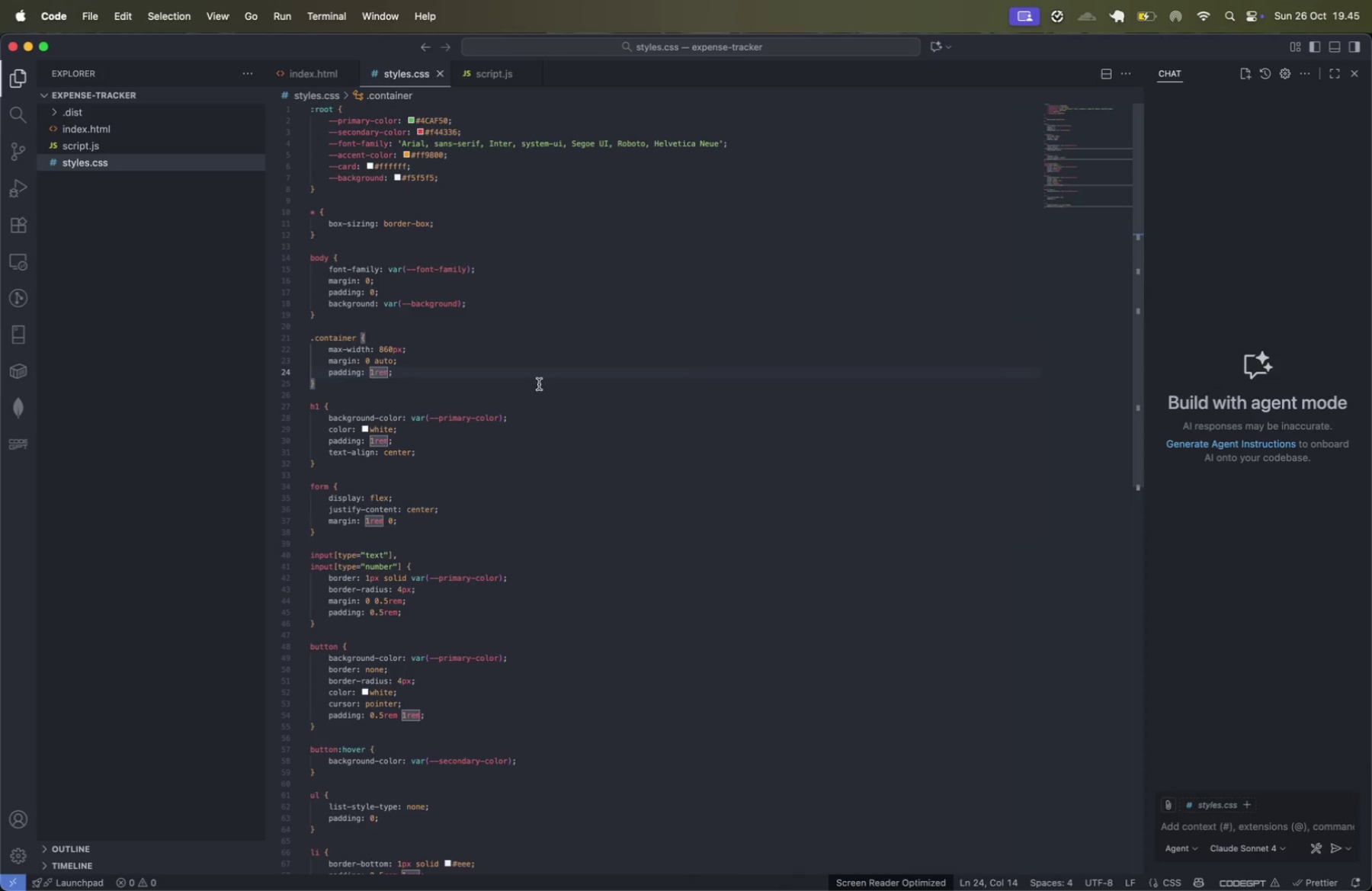 
key(Alt+Shift+ArrowRight)
 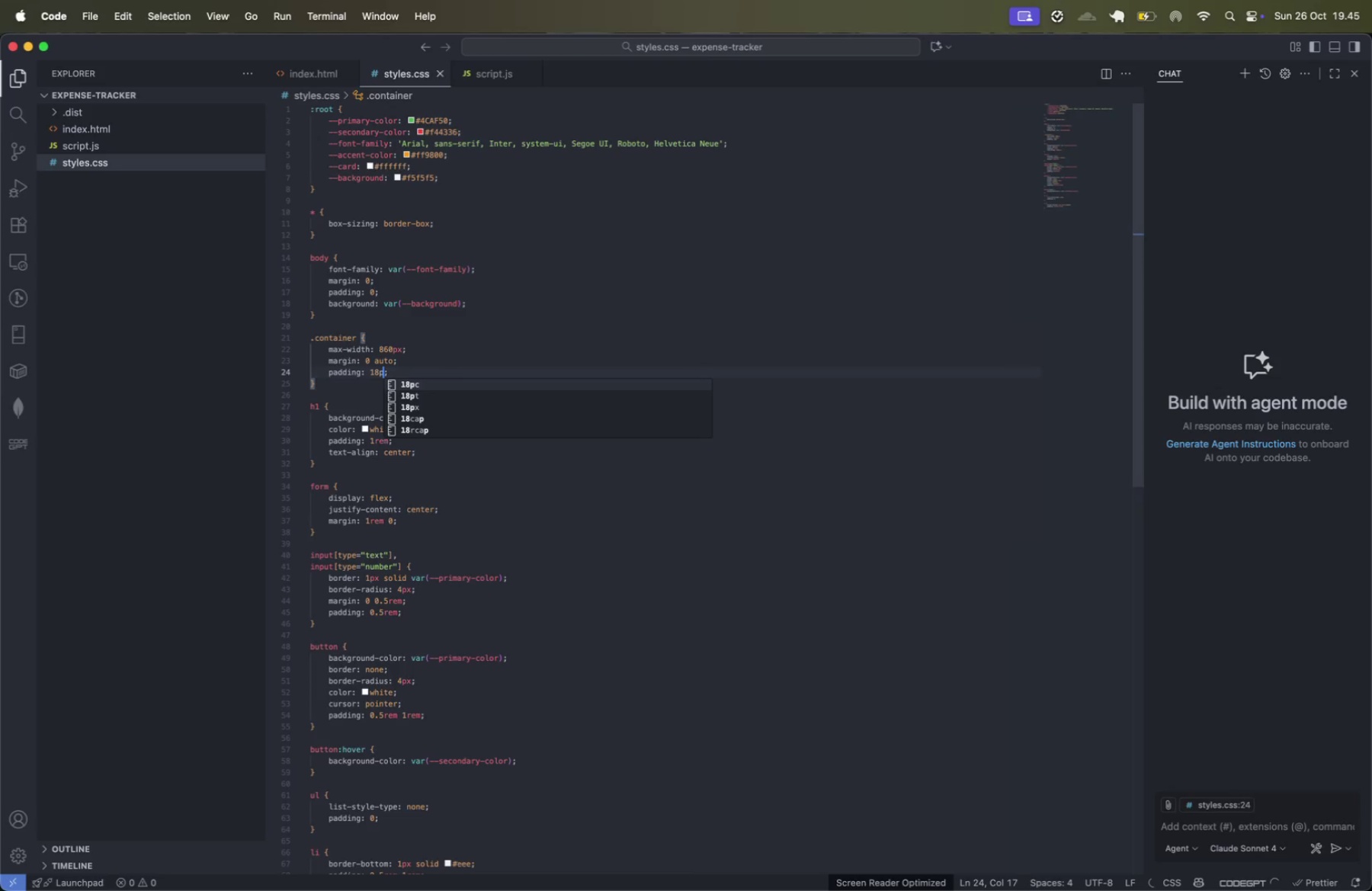 
type(18p)
 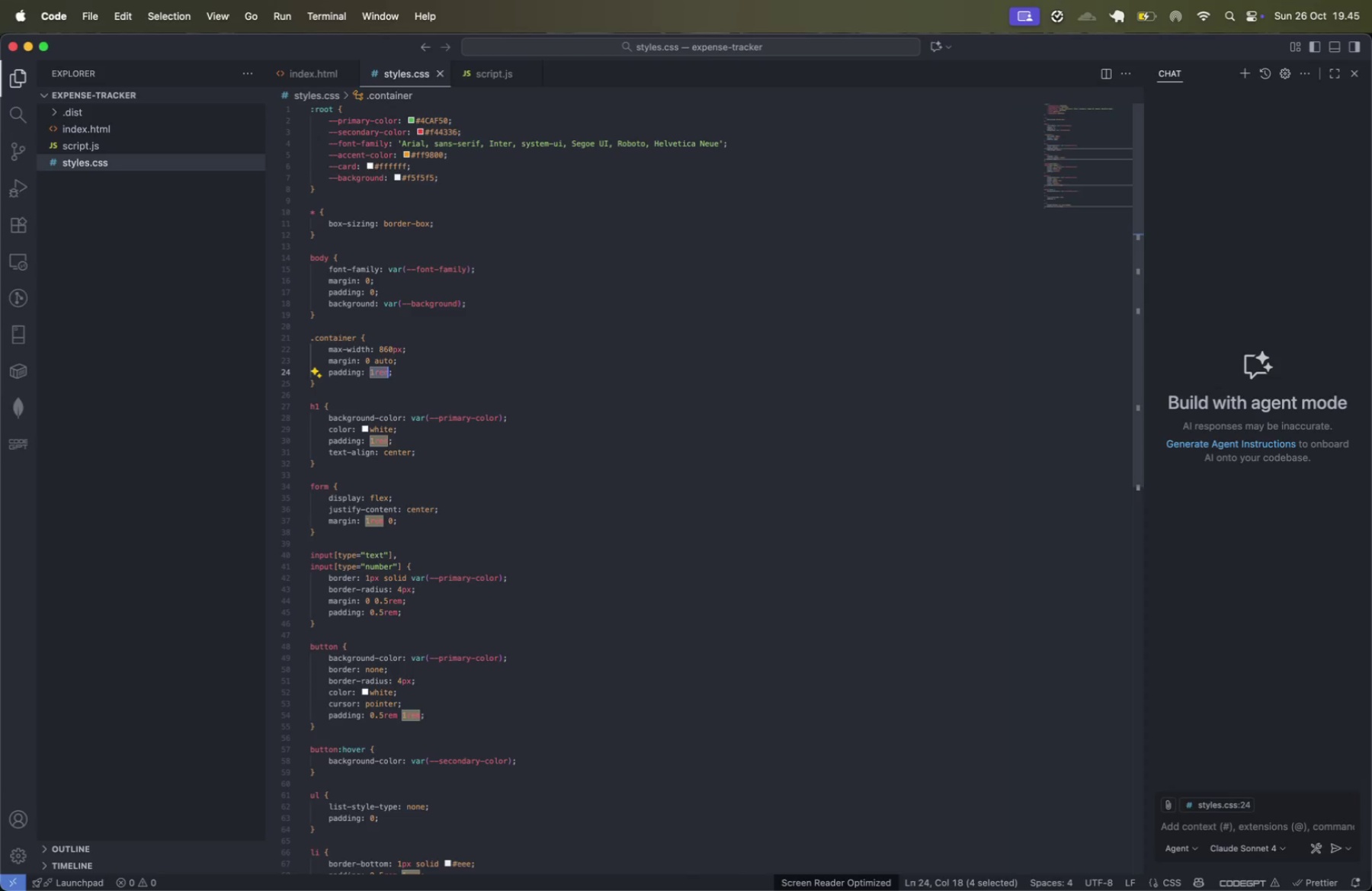 
key(ArrowDown)
 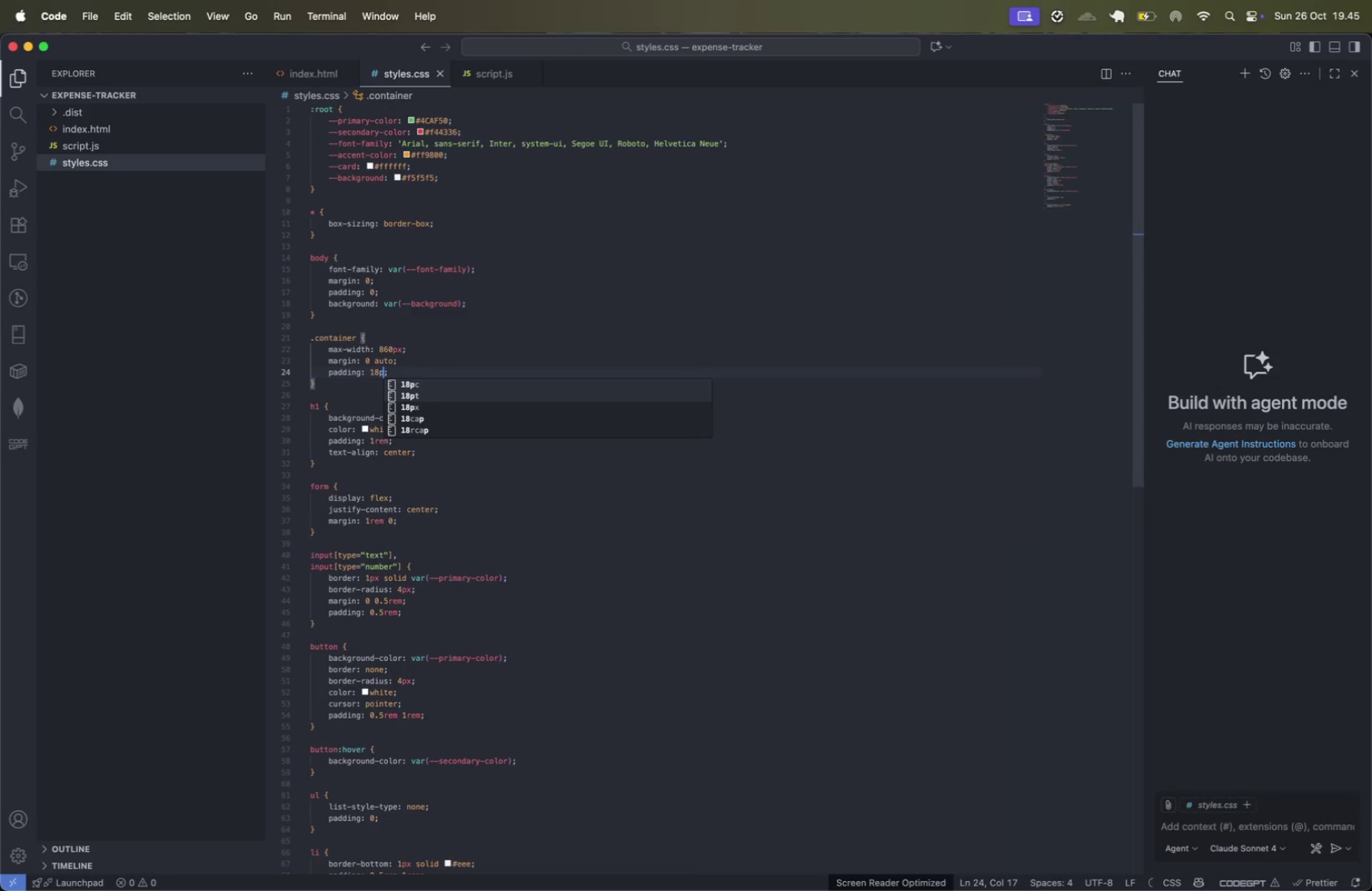 
key(ArrowDown)
 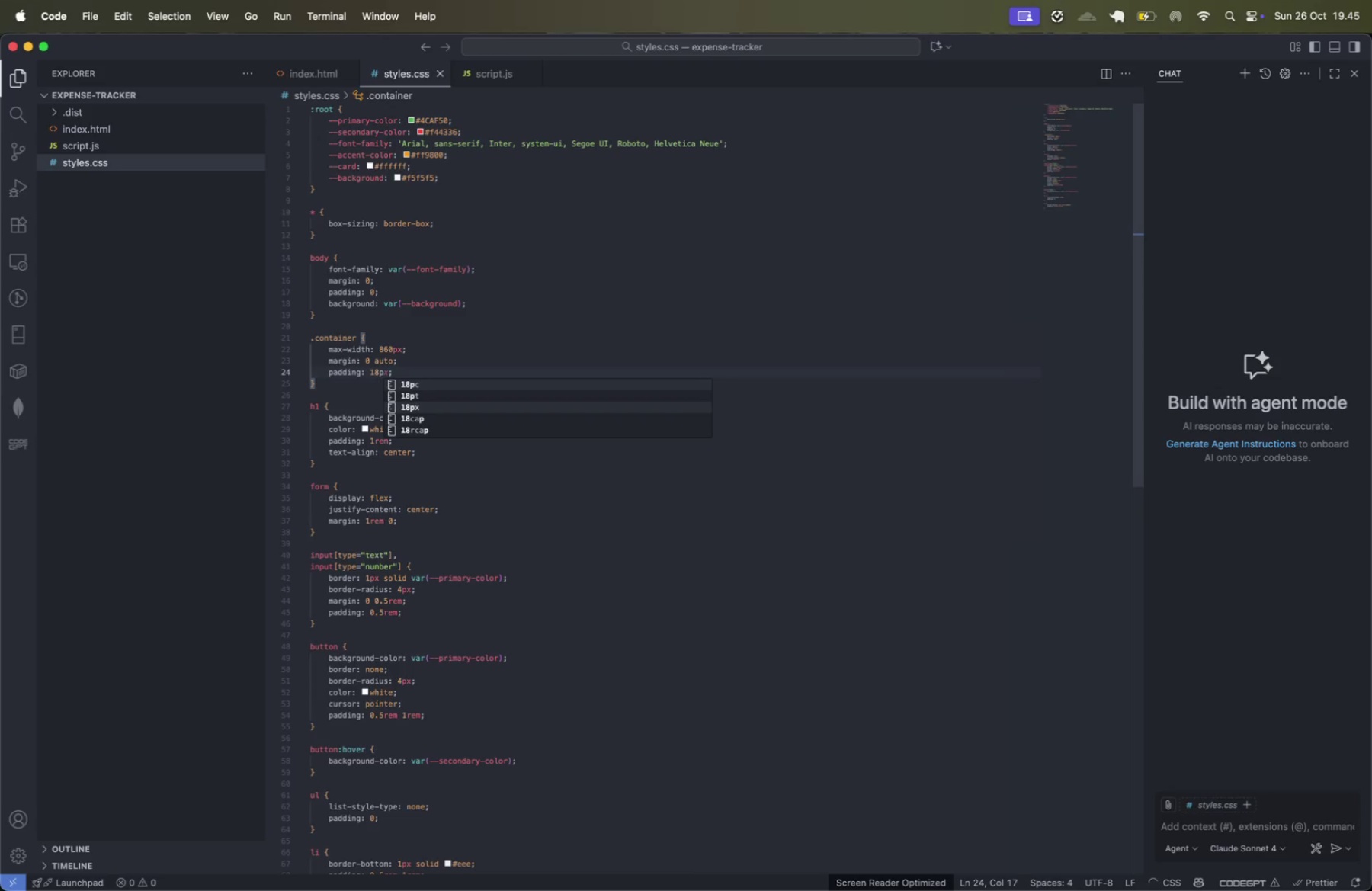 
key(Enter)
 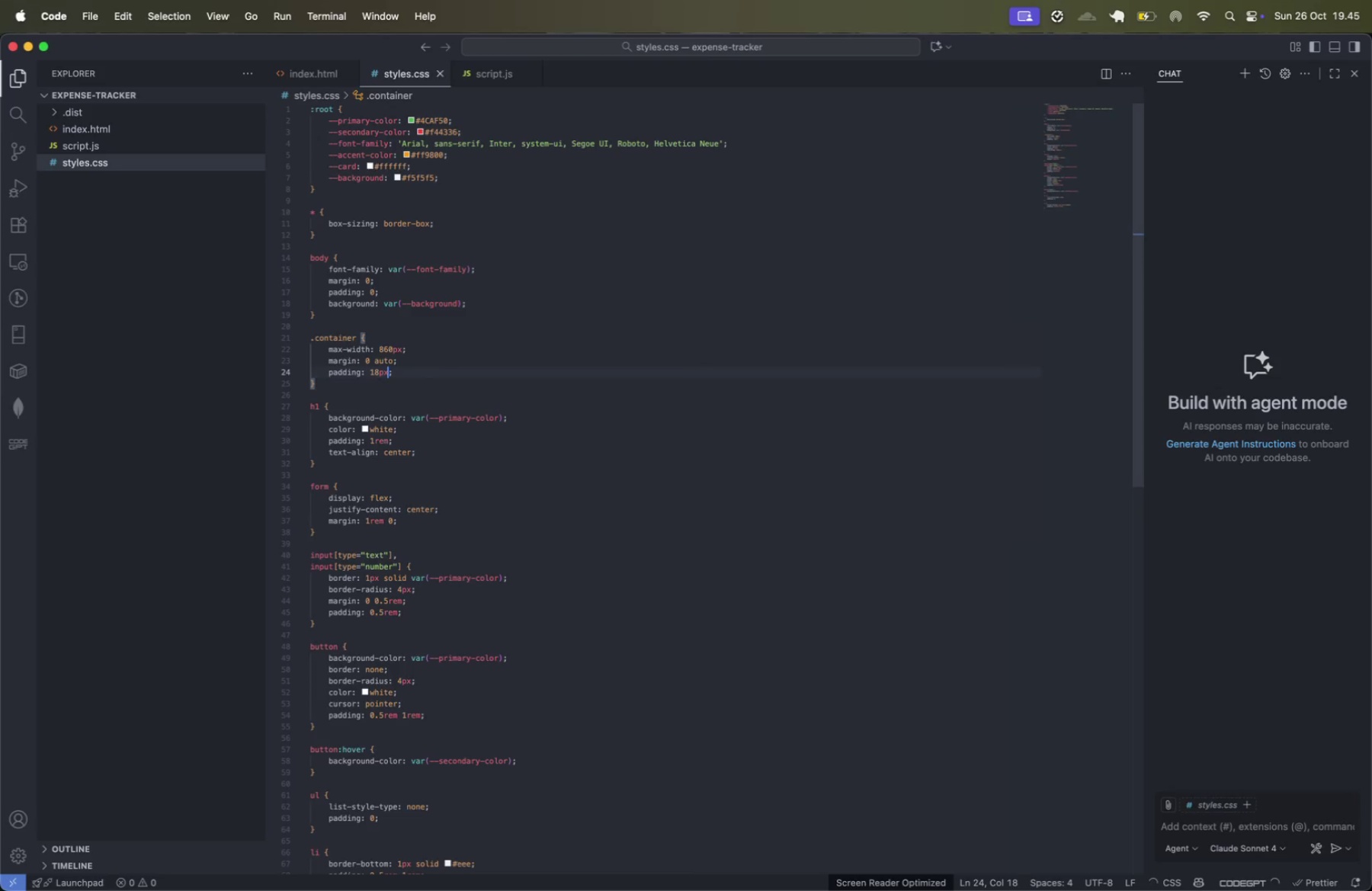 
left_click([364, 362])
 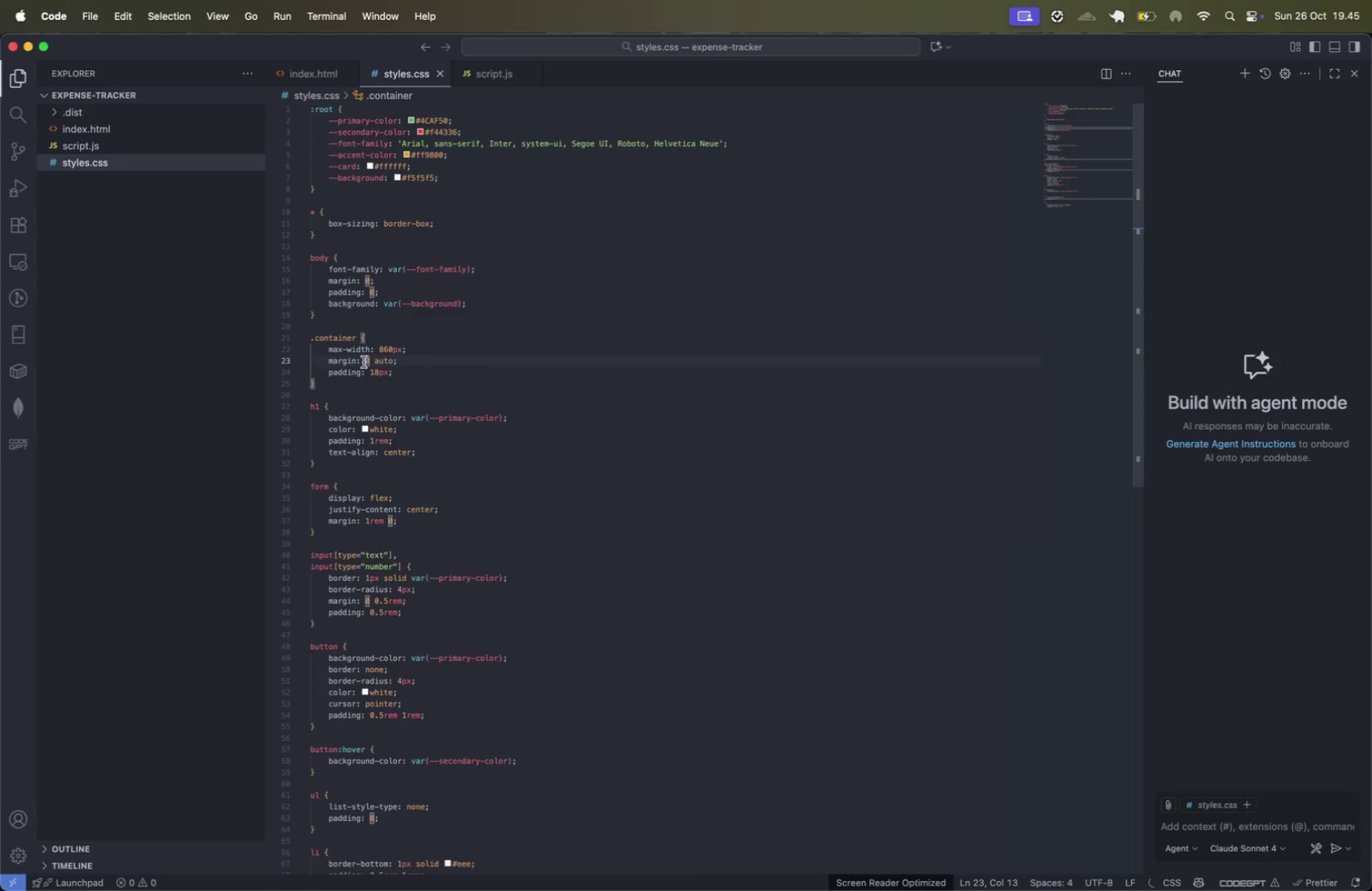 
key(Meta+Shift+CommandLeft)
 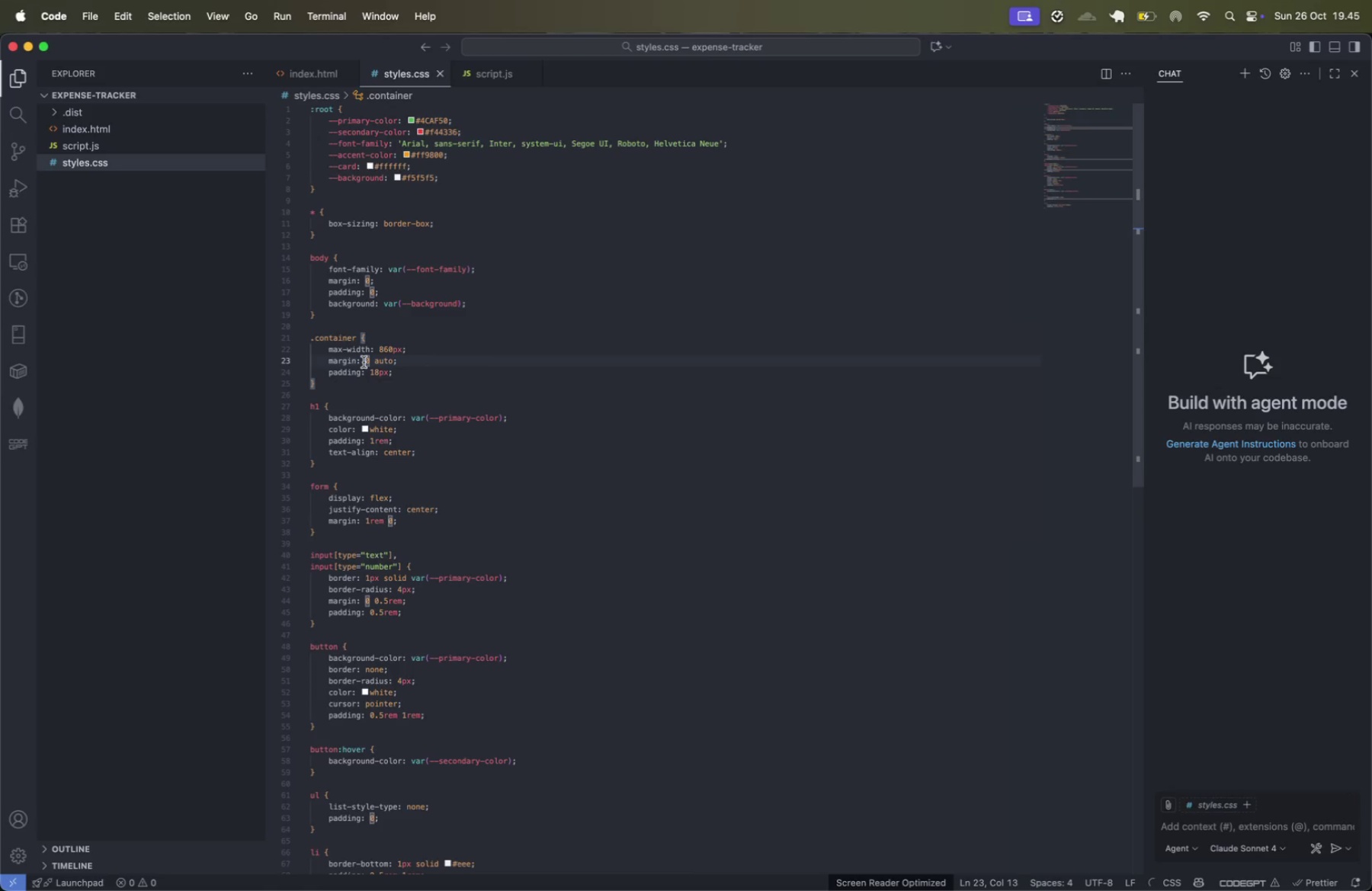 
key(Meta+Shift+ArrowRight)
 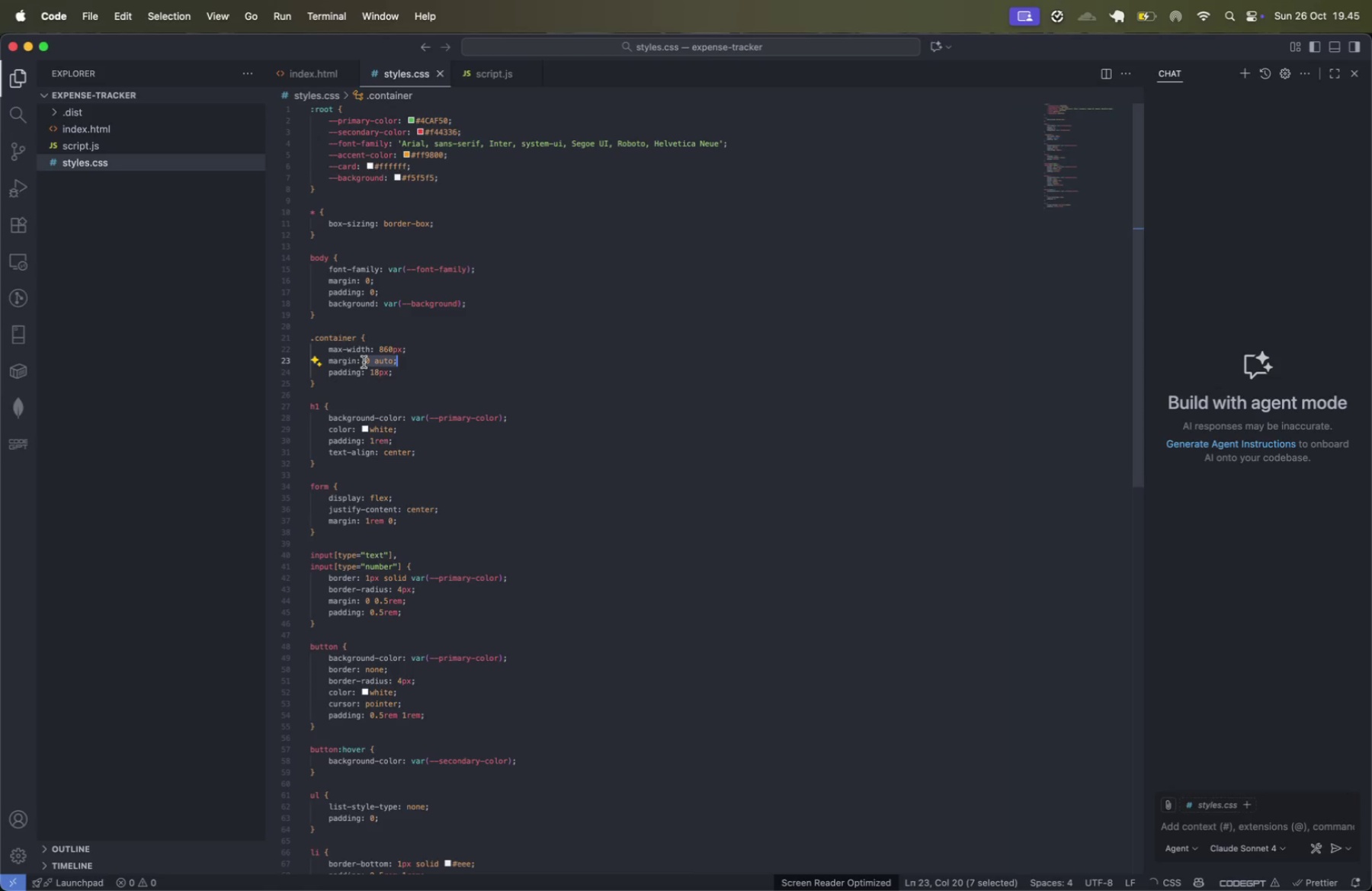 
key(Shift+ArrowLeft)
 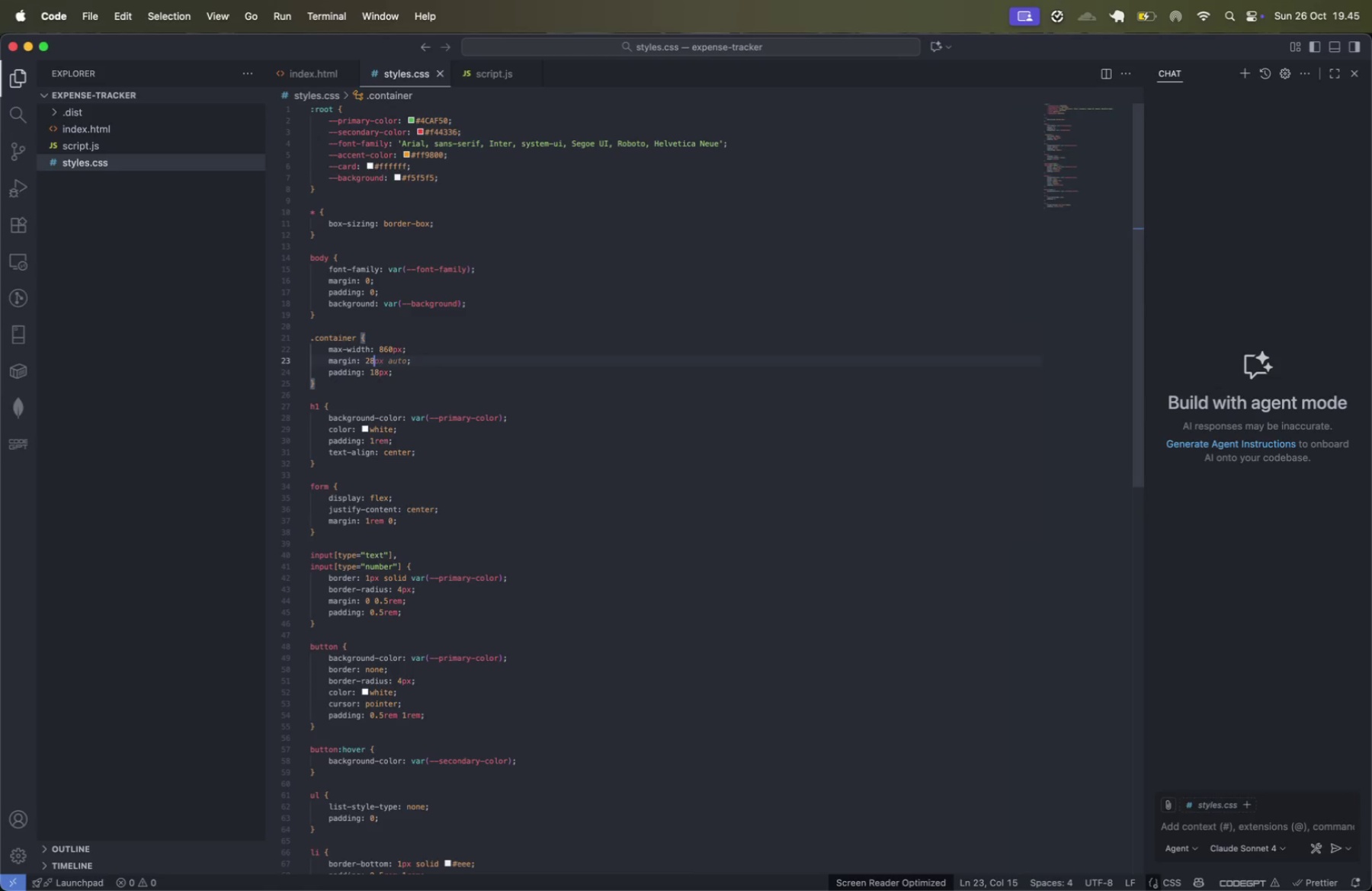 
key(Backspace)
type(28)
key(Tab)
 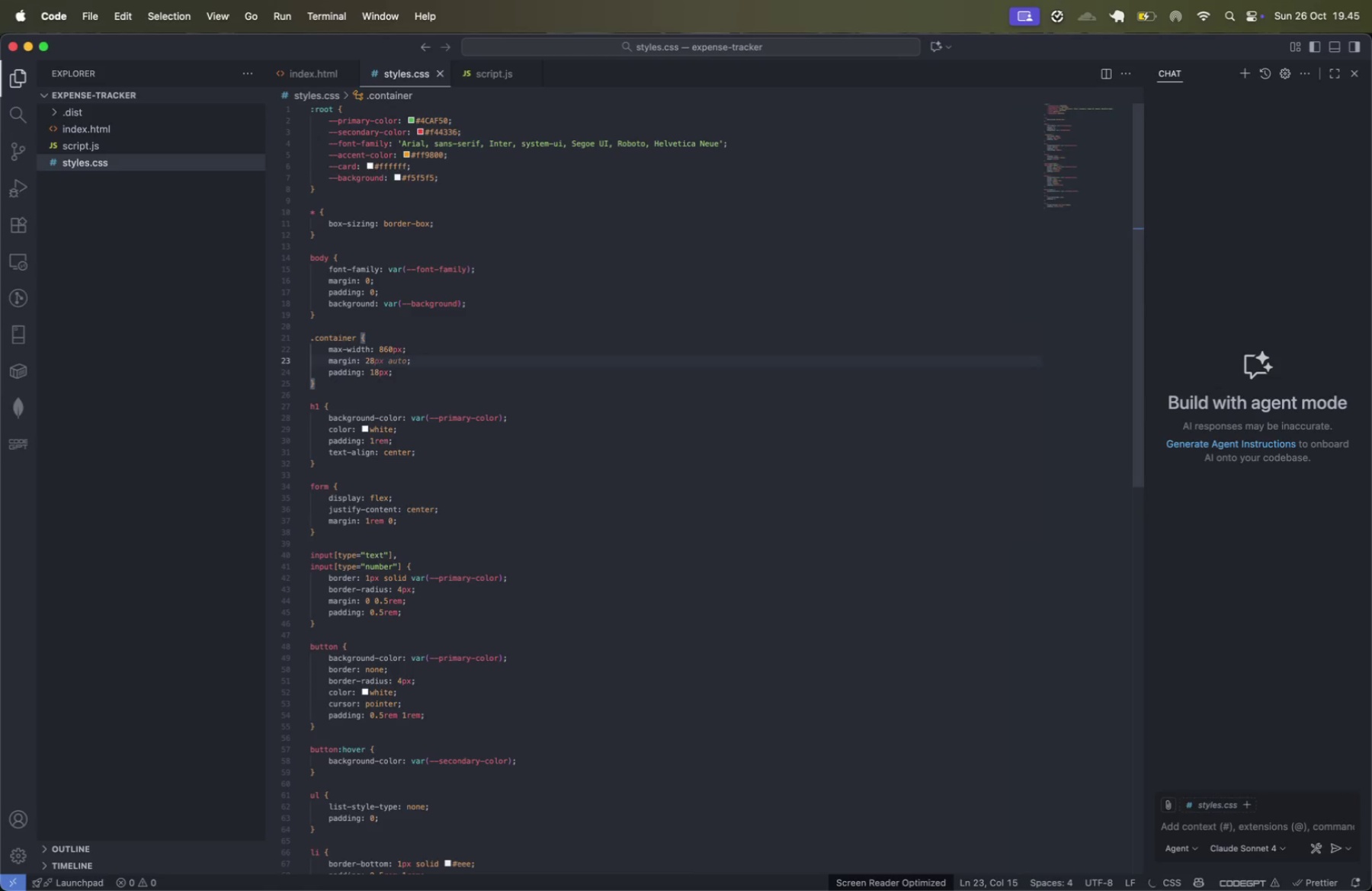 
key(Meta+CommandLeft)
 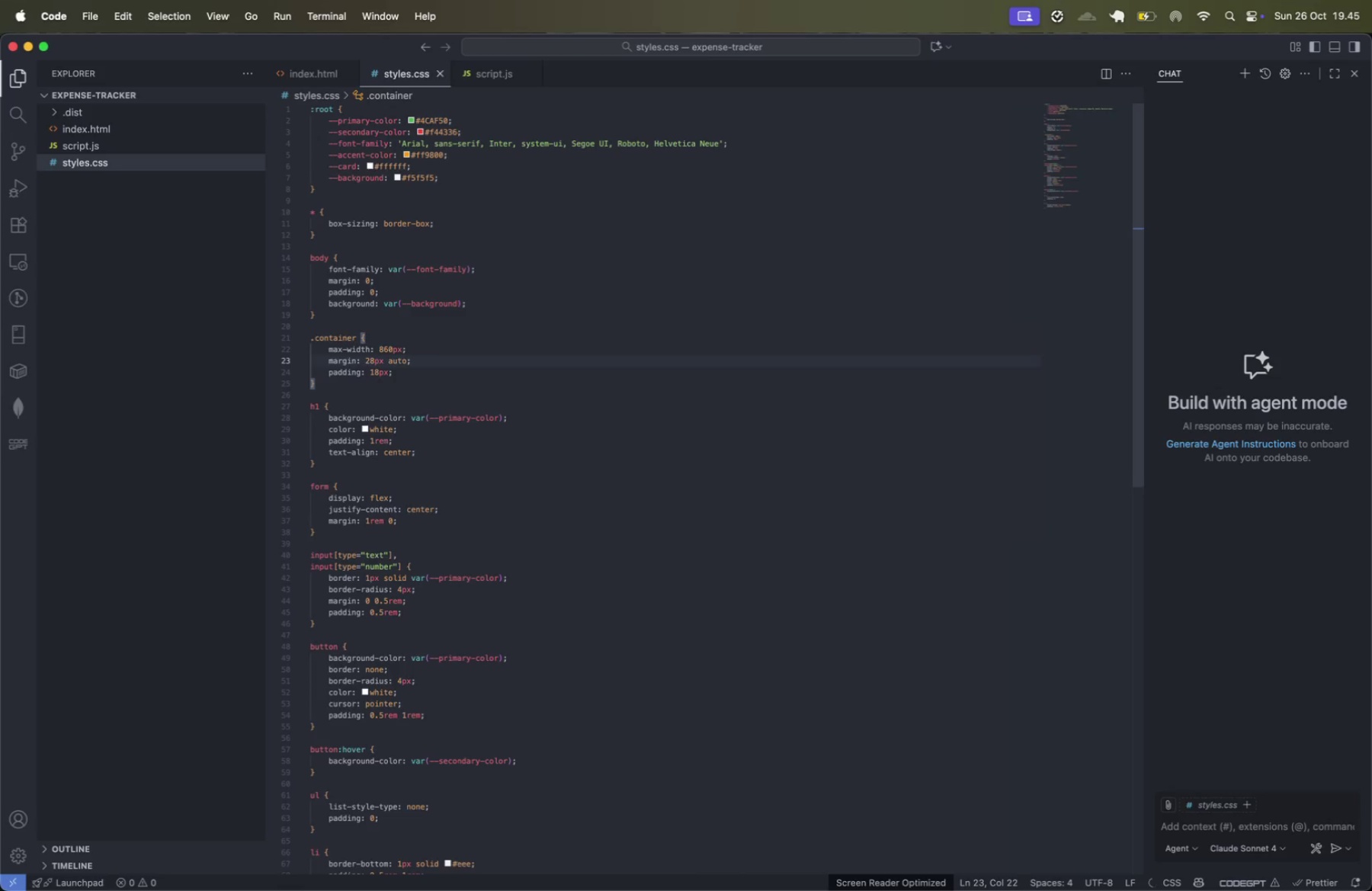 
key(Meta+S)
 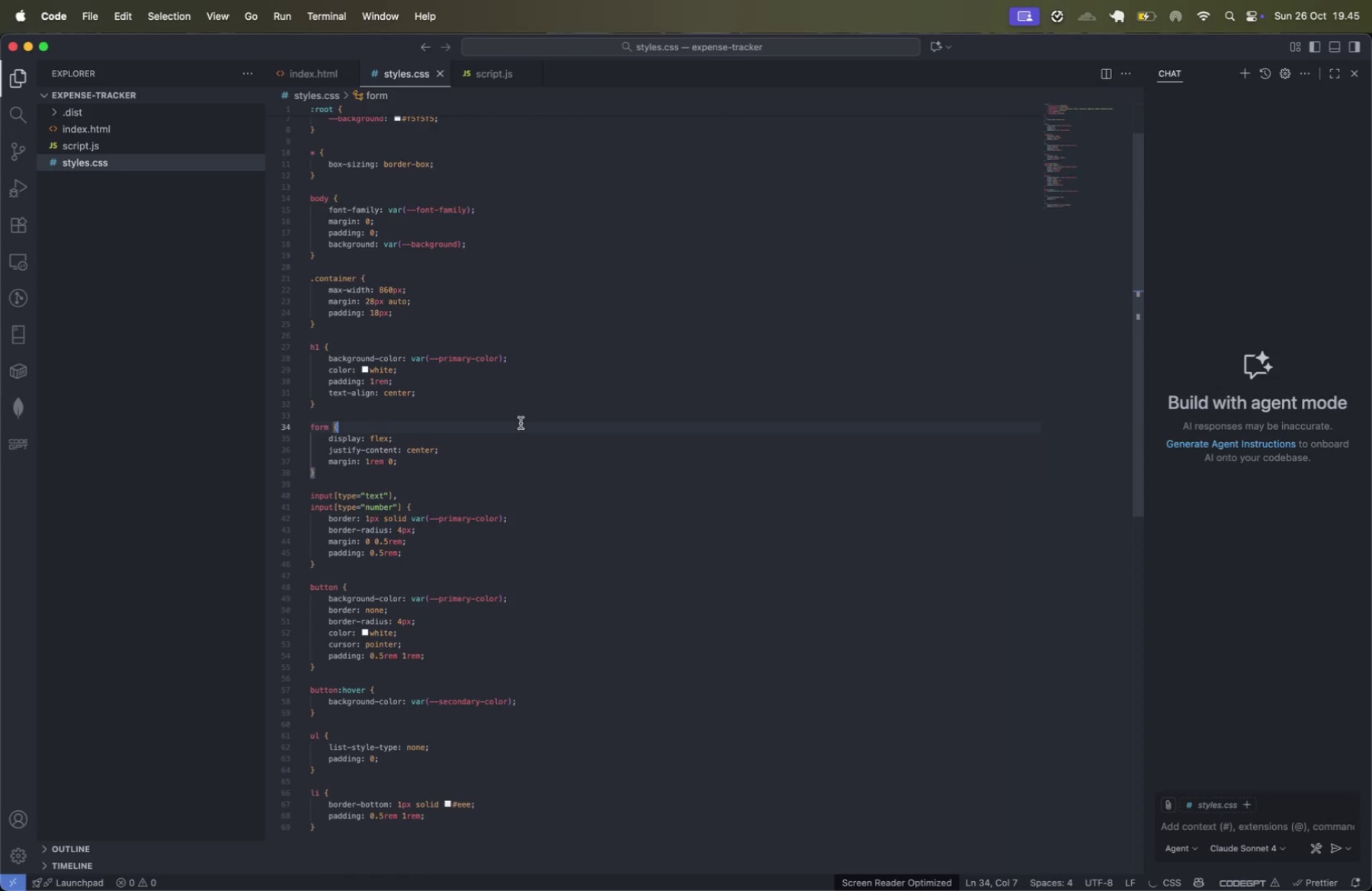 
scroll: coordinate [422, 412], scroll_direction: down, amount: 5.0
 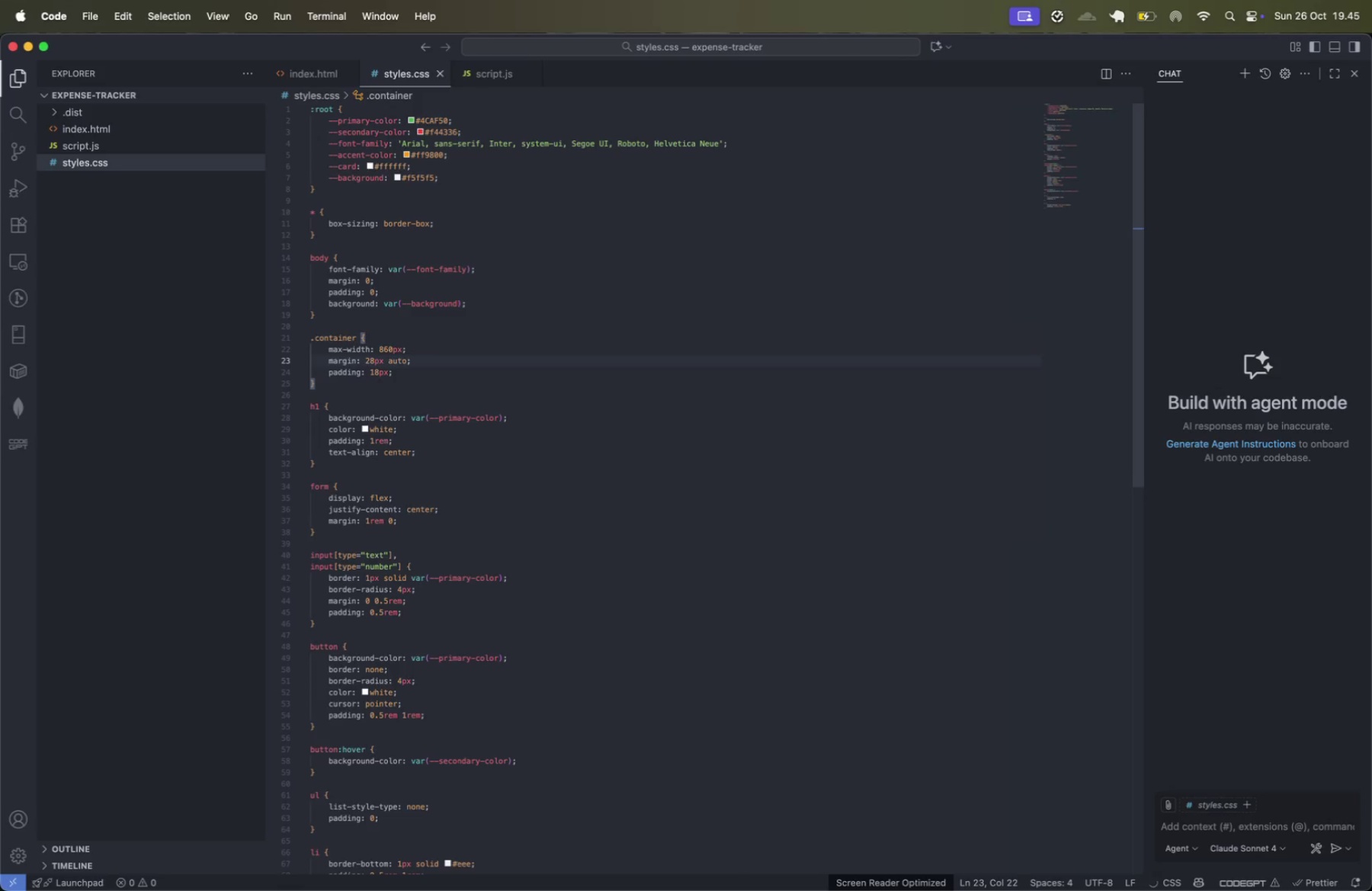 
left_click([504, 329])
 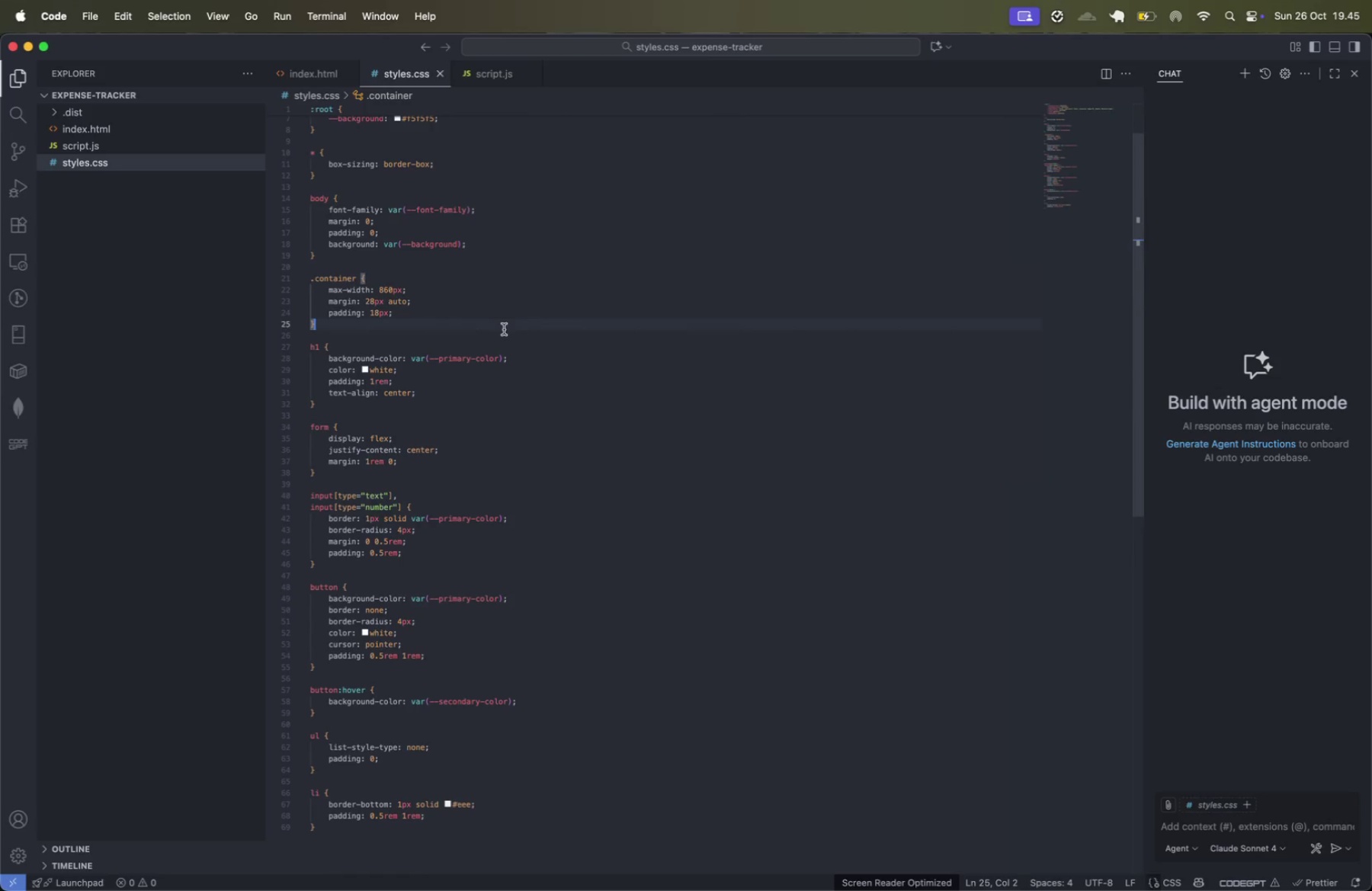 
key(Enter)
 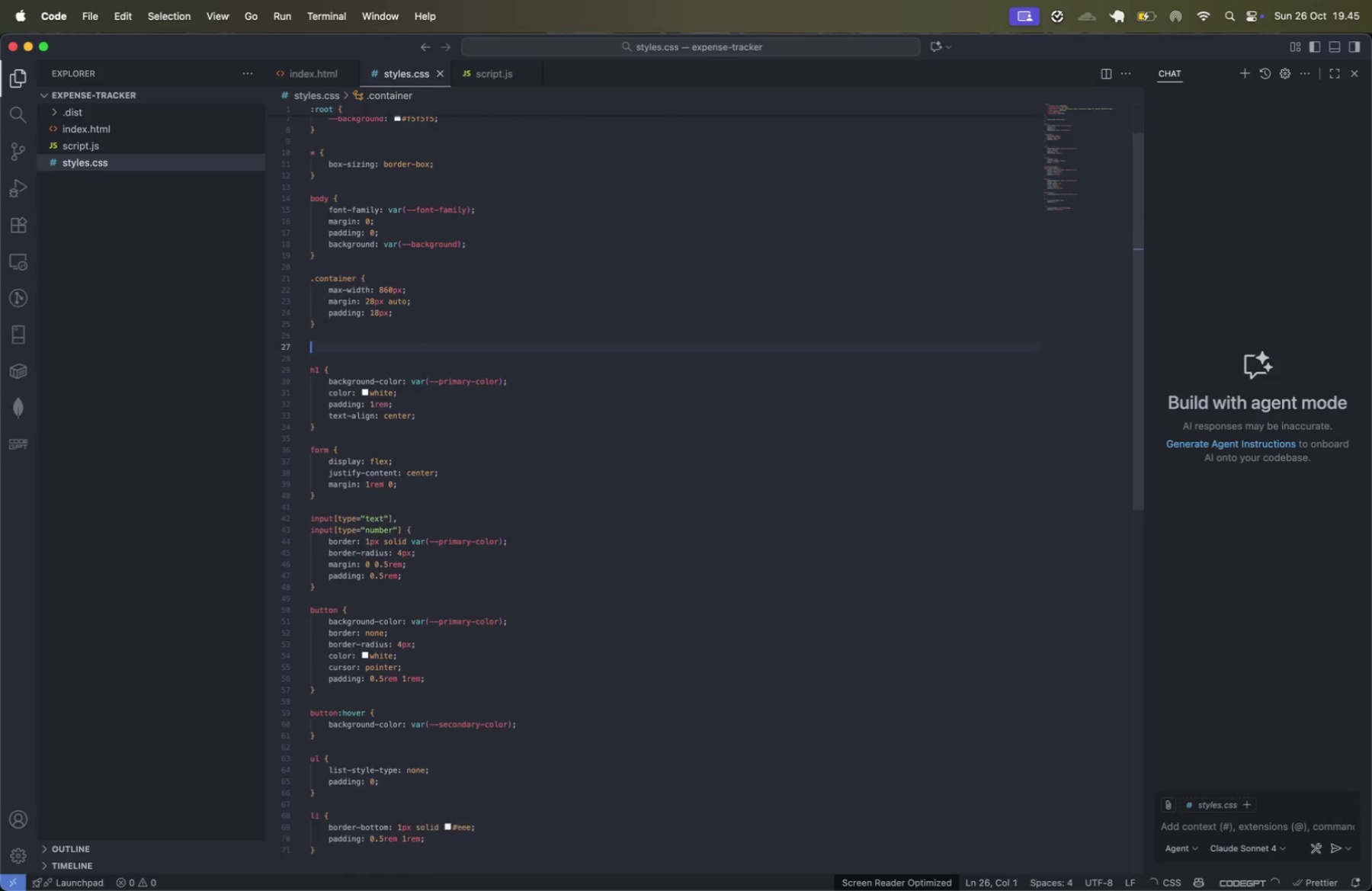 
key(Enter)
 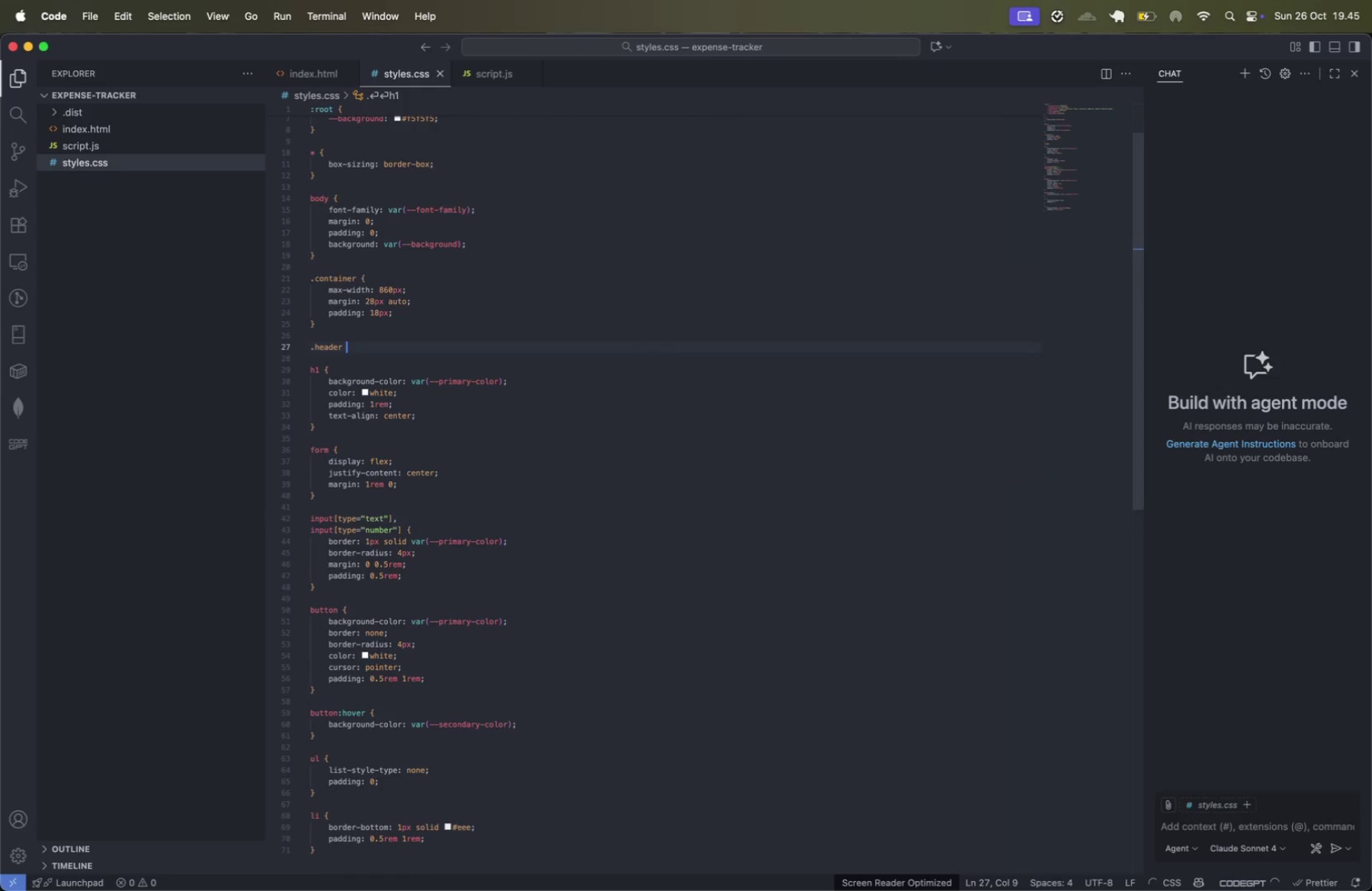 
type(.header {)
 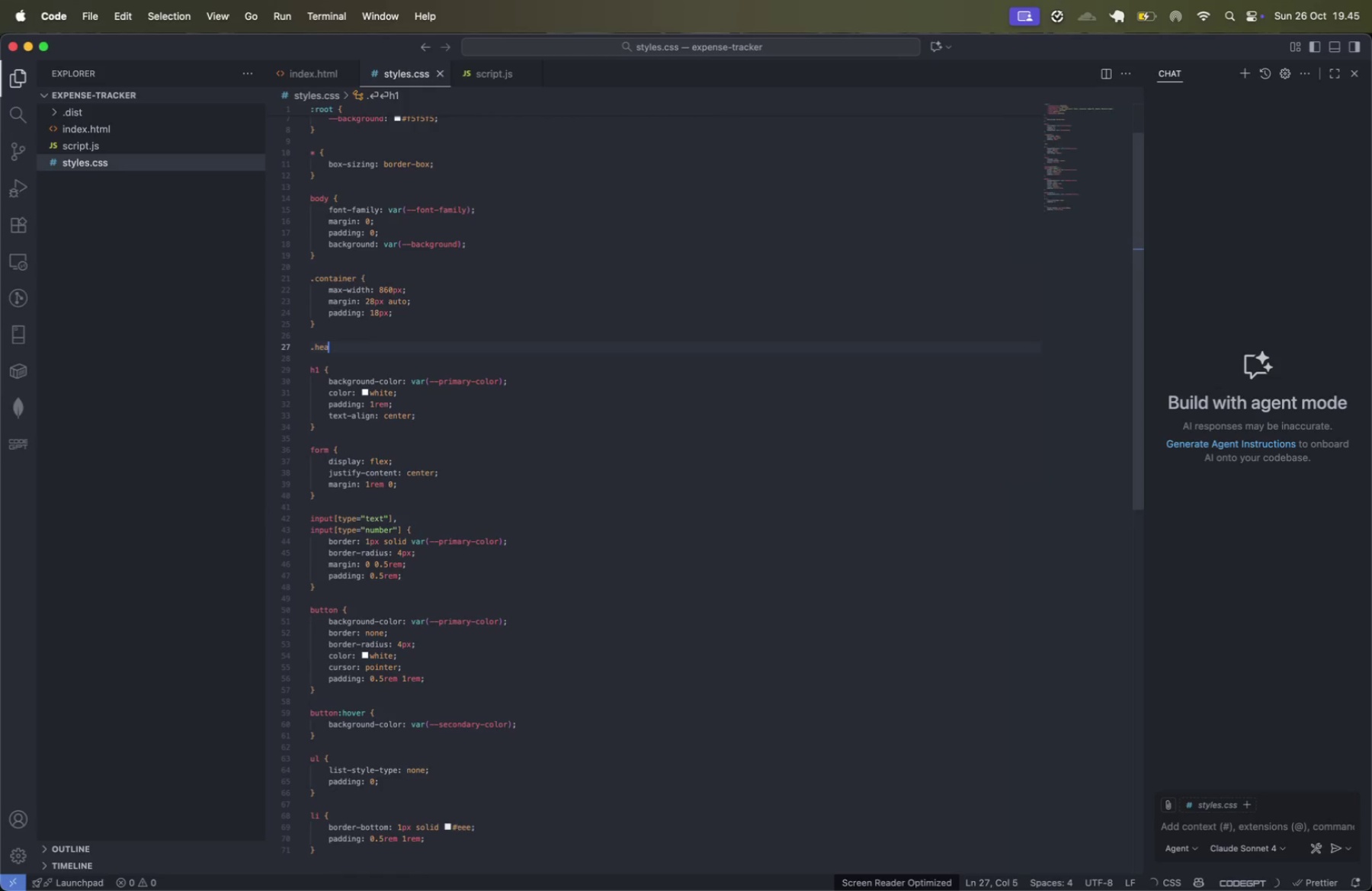 
key(Enter)
 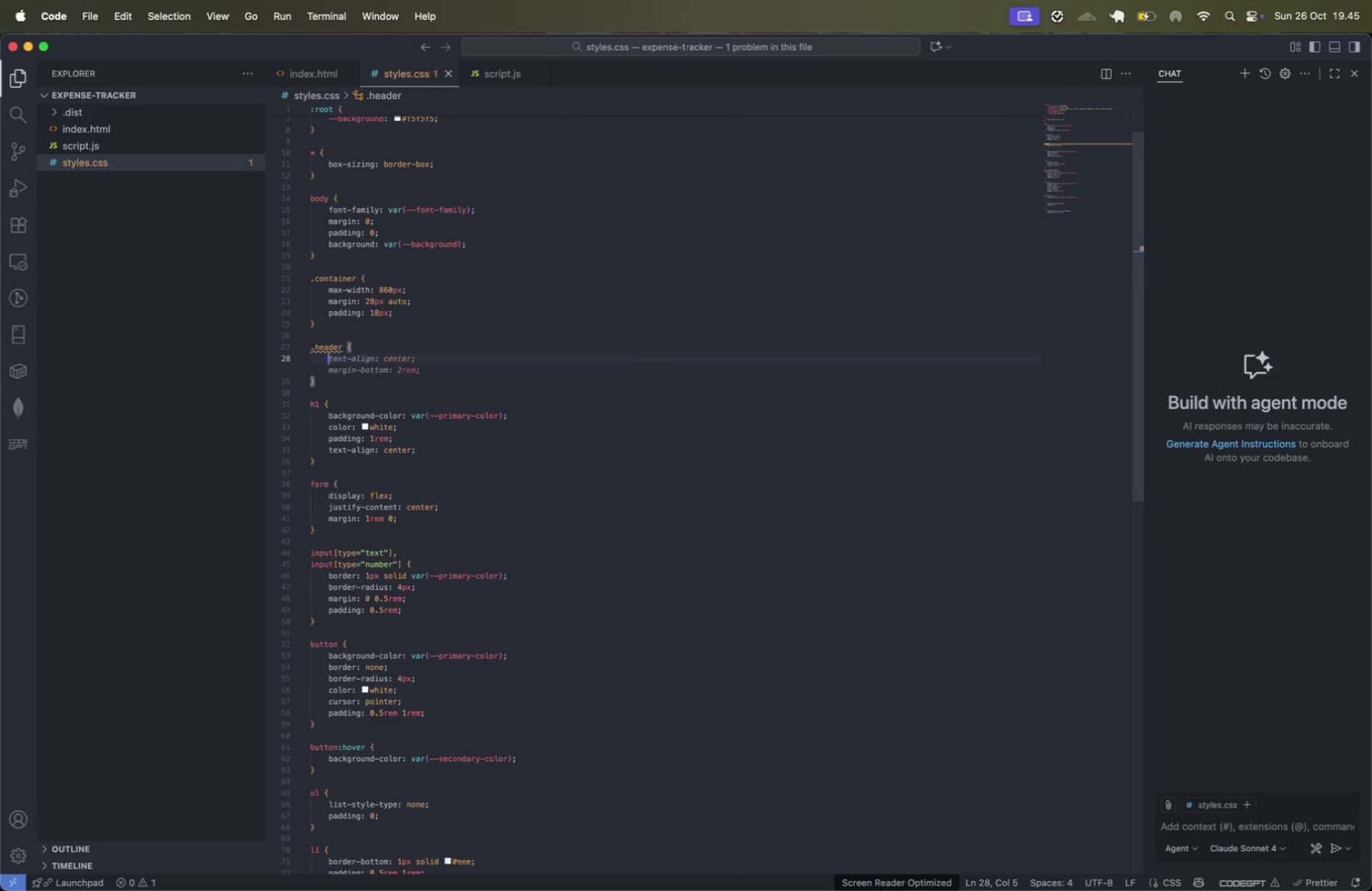 
key(Tab)
 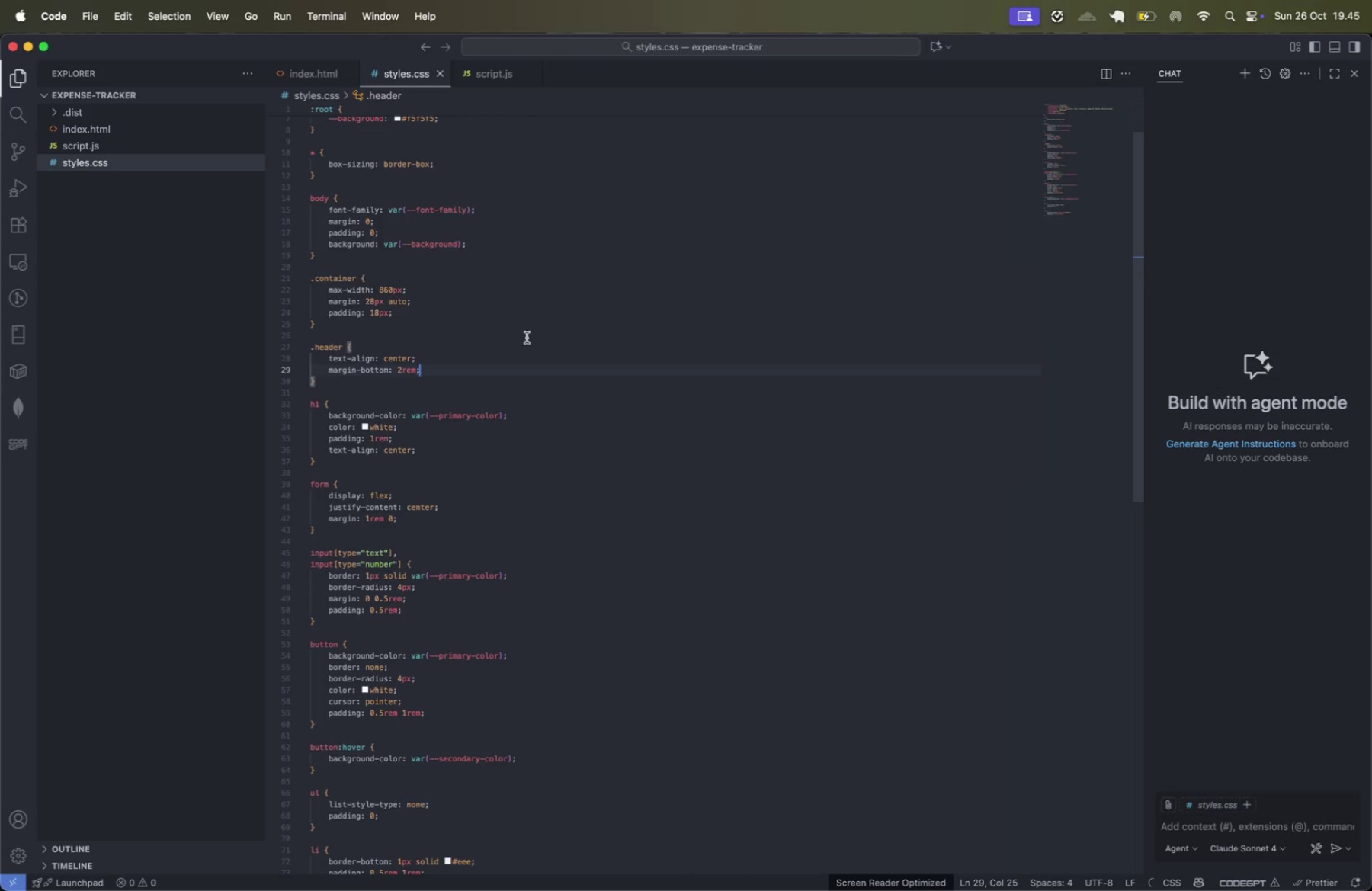 
left_click([412, 370])
 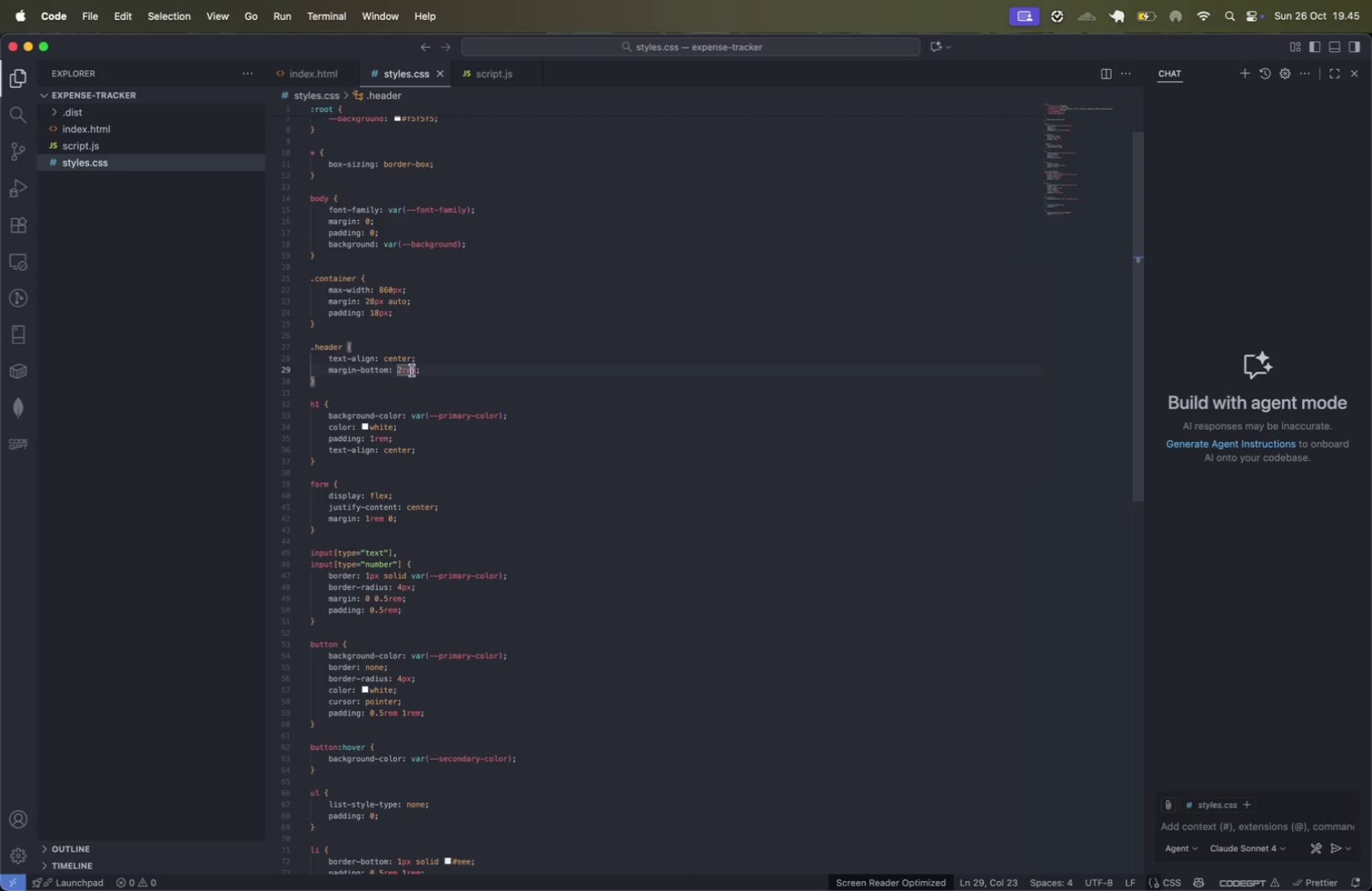 
key(ArrowRight)
 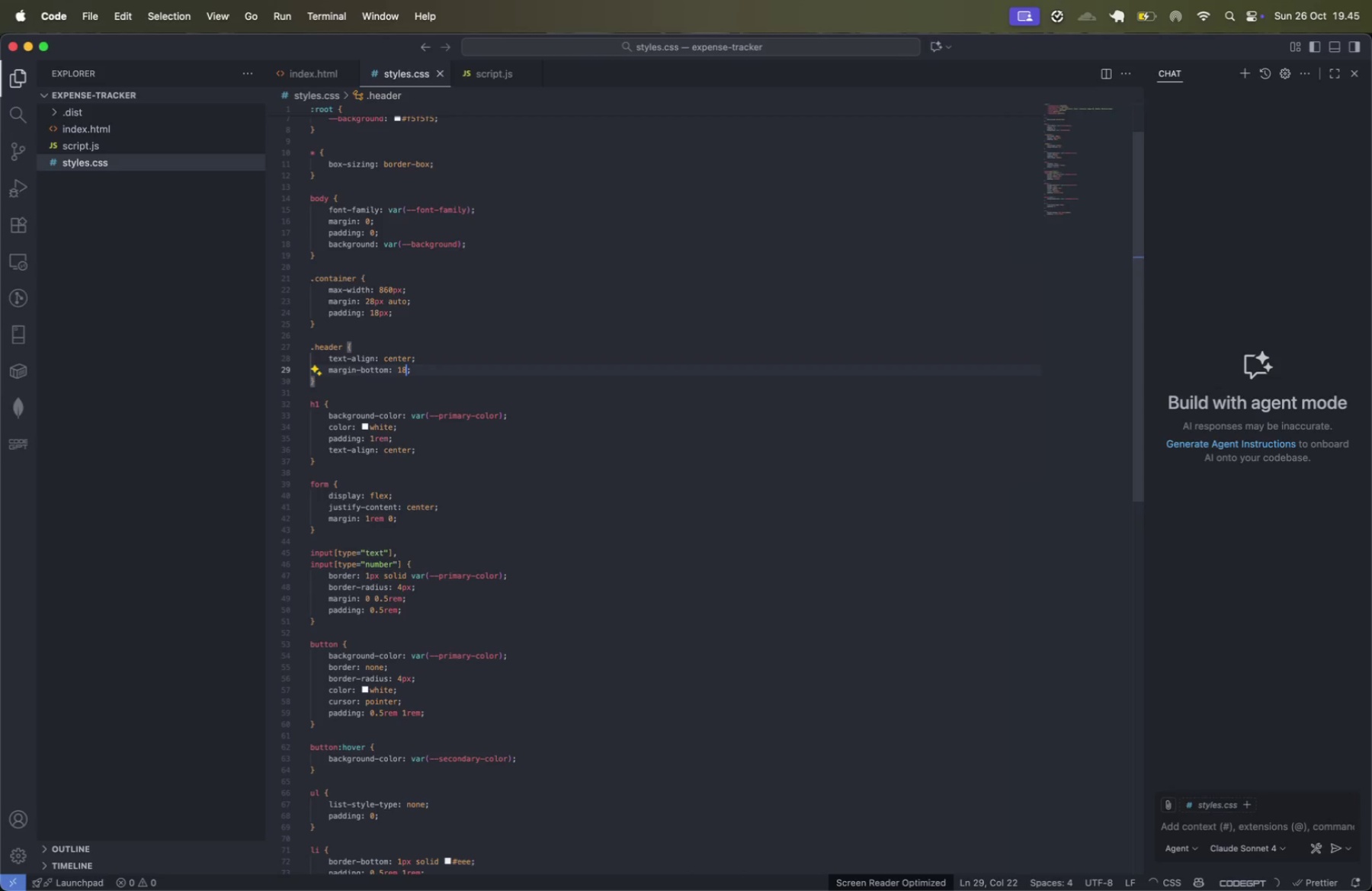 
key(Backspace)
key(Backspace)
key(Backspace)
key(Backspace)
type(18px)
 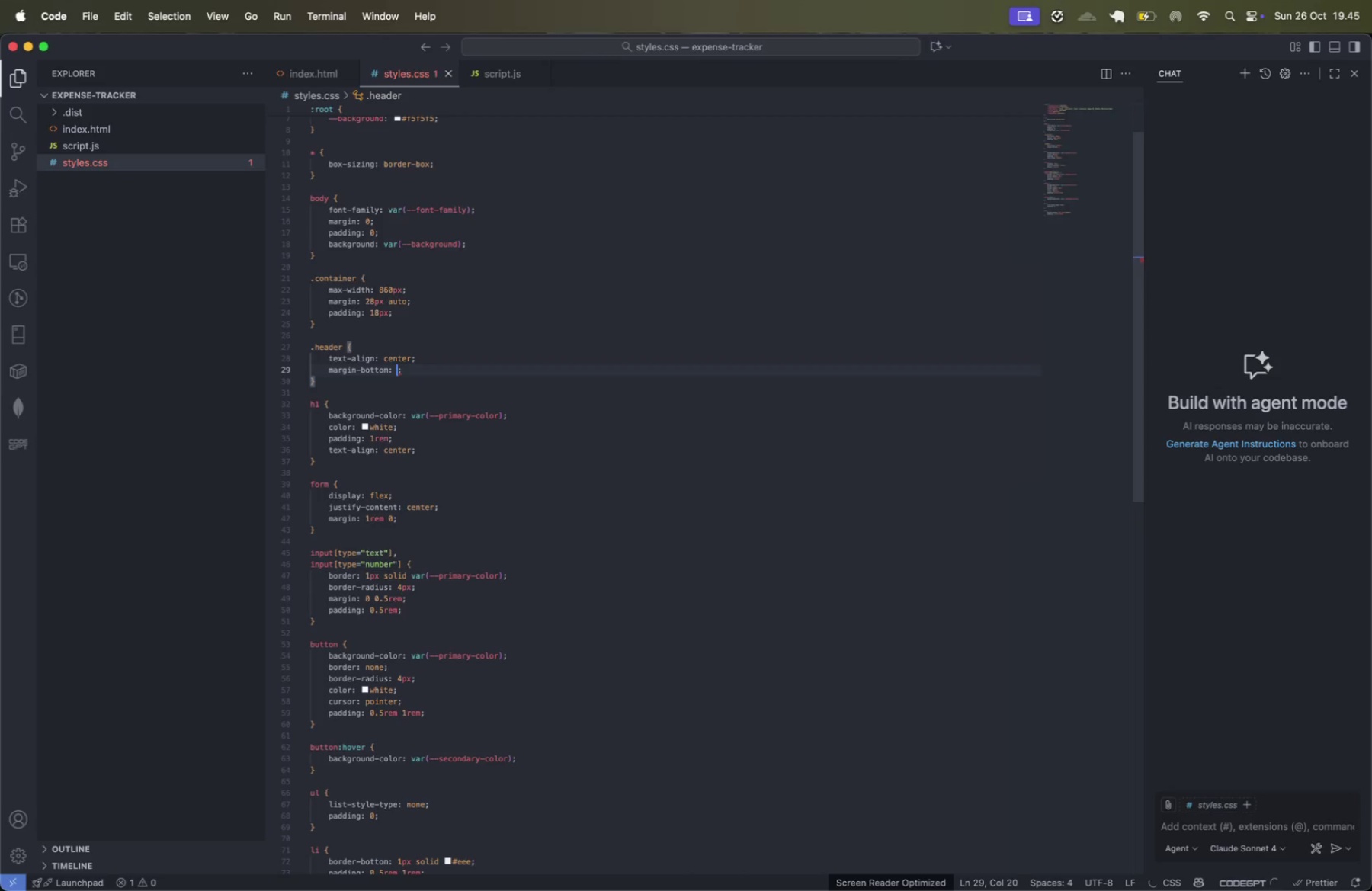 
key(ArrowRight)
 